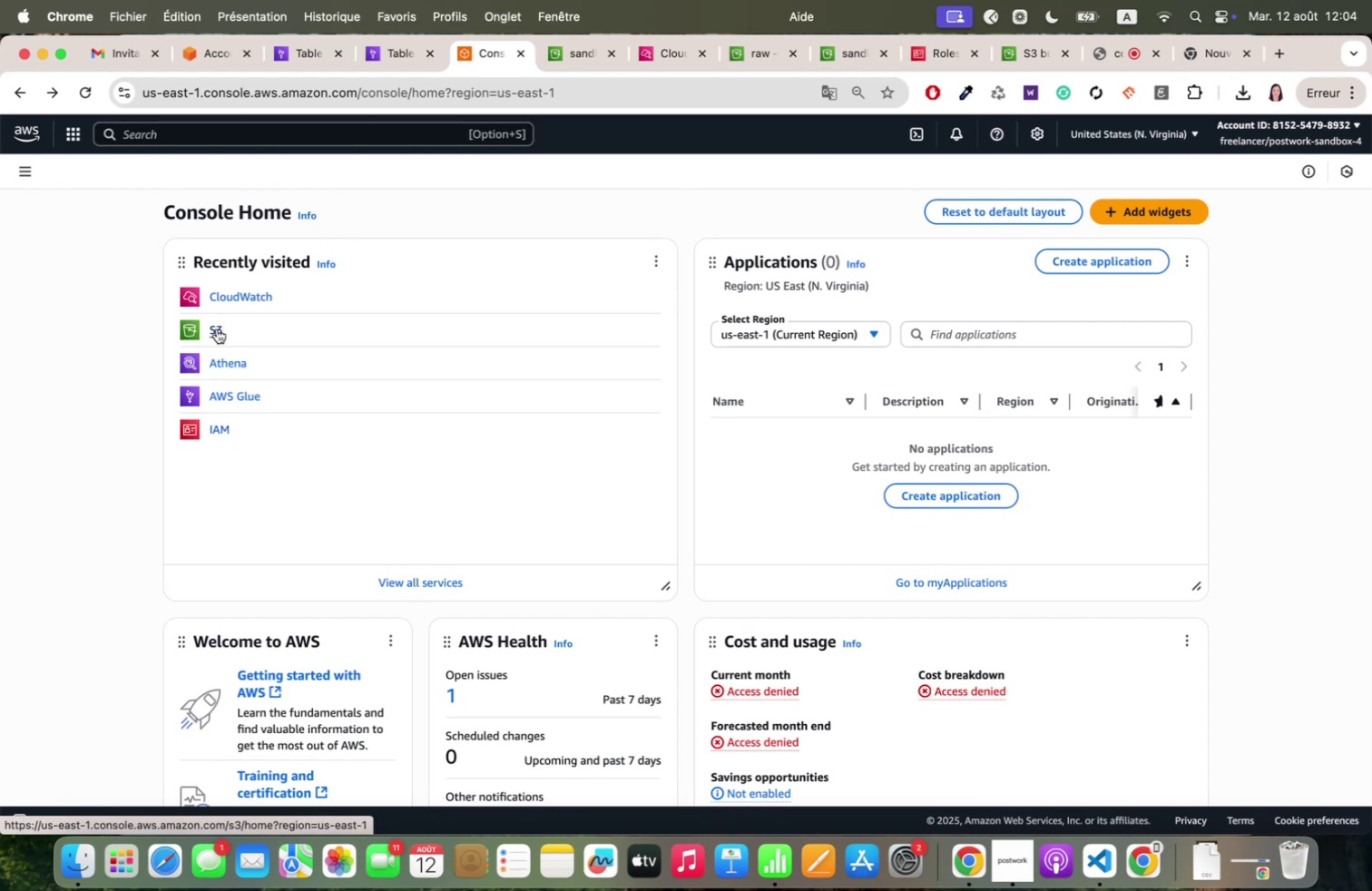 
left_click([385, 45])
 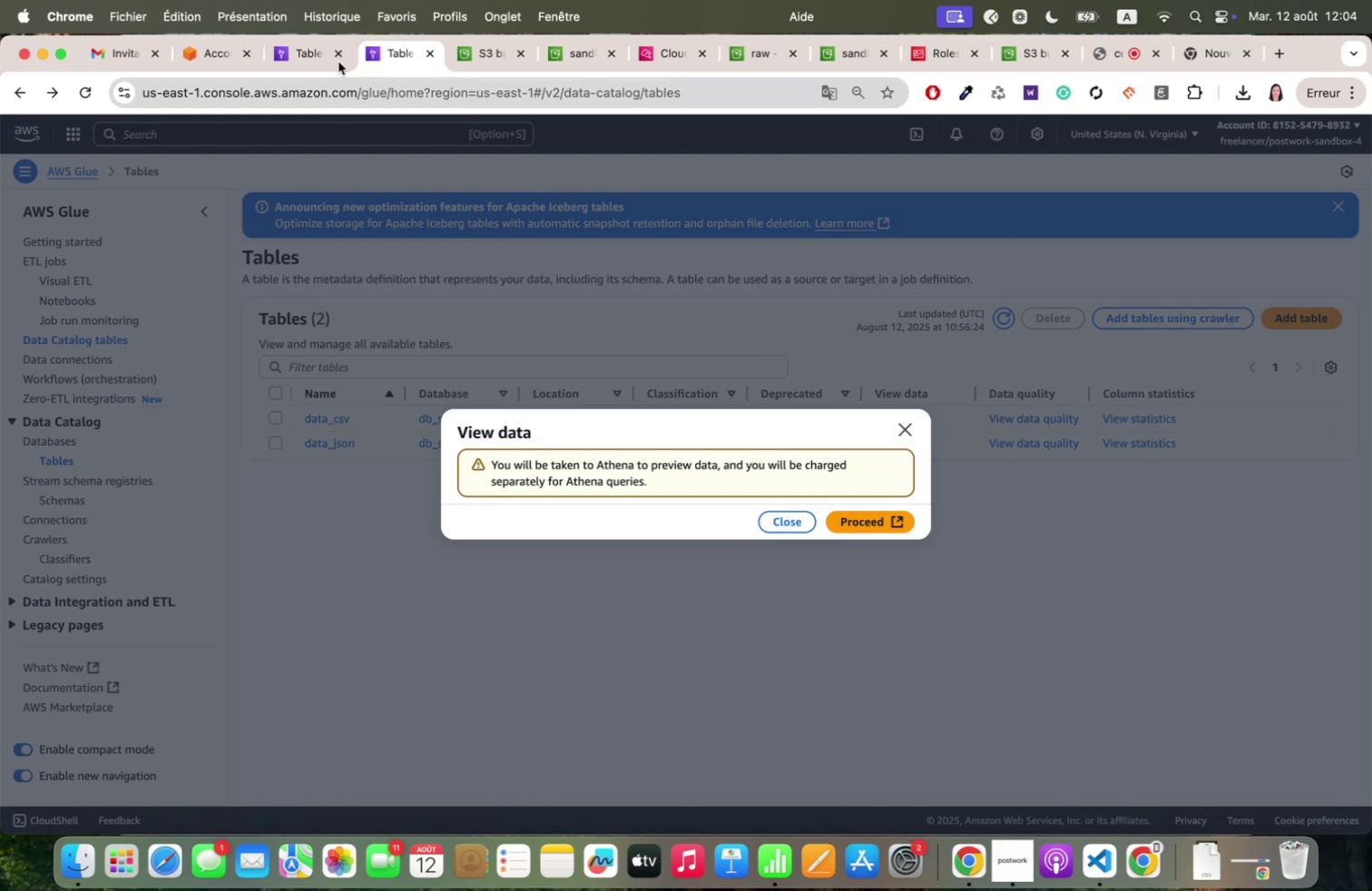 
left_click([307, 55])
 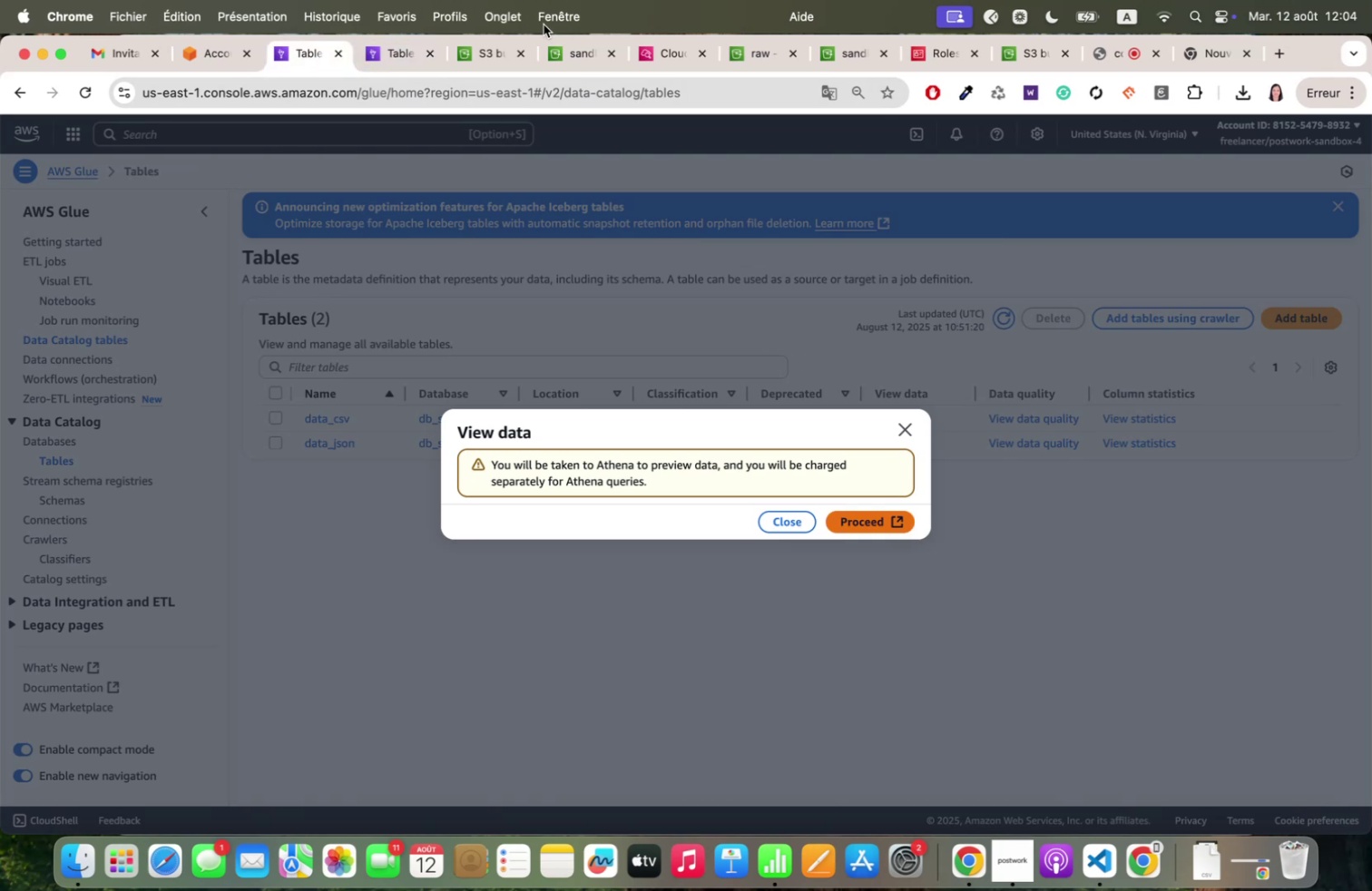 
left_click([479, 39])
 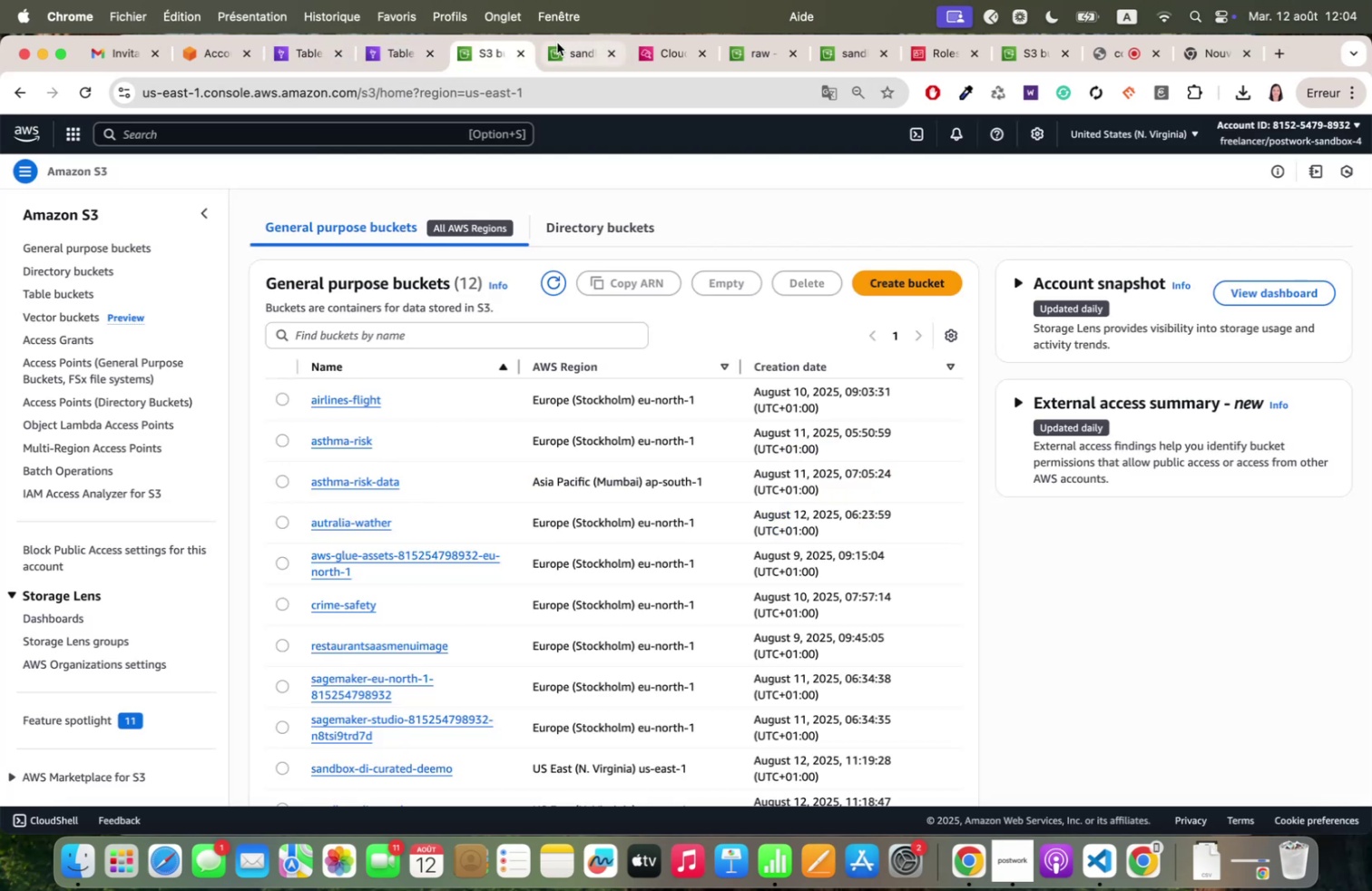 
left_click([557, 43])
 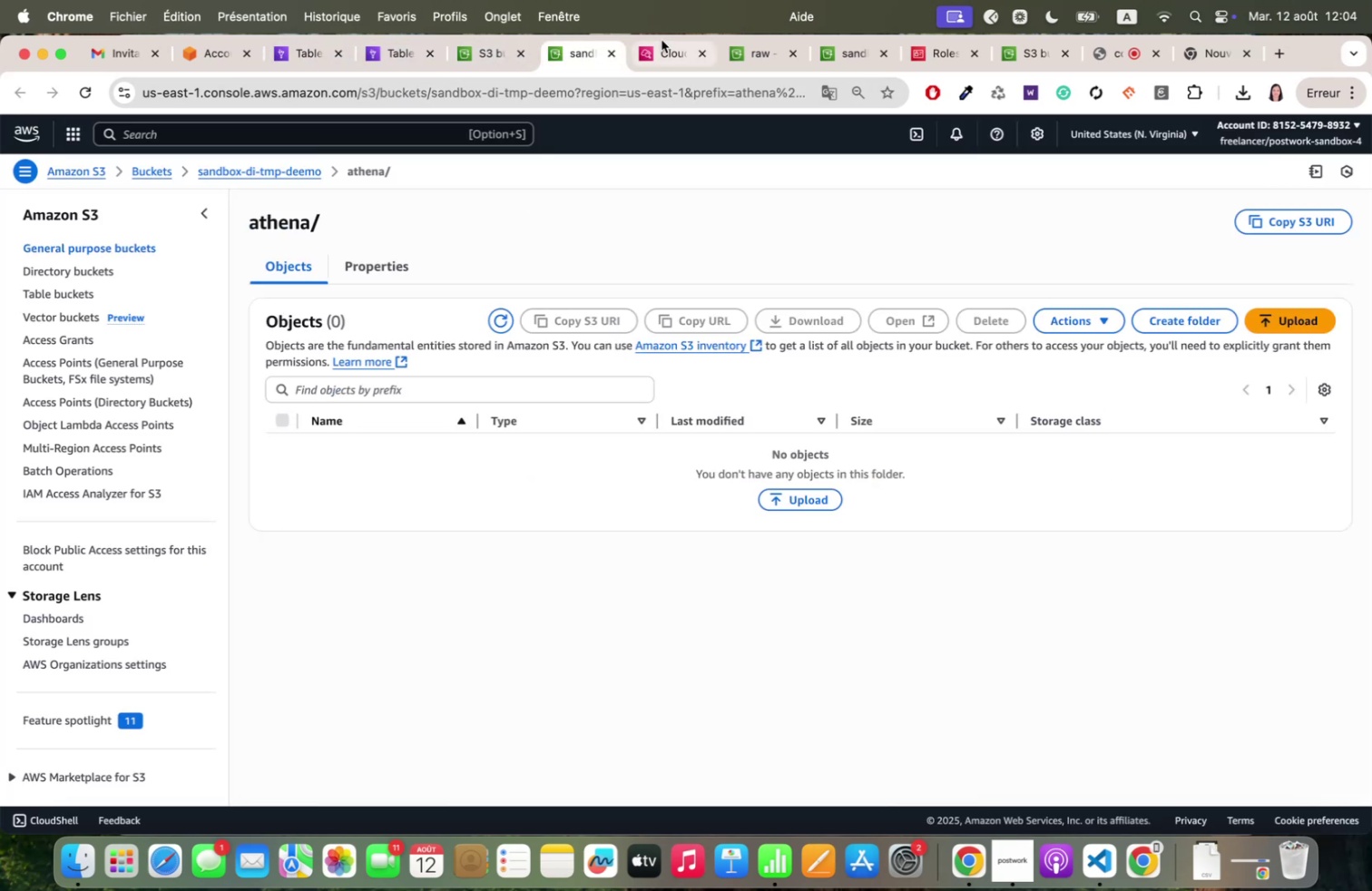 
double_click([661, 51])
 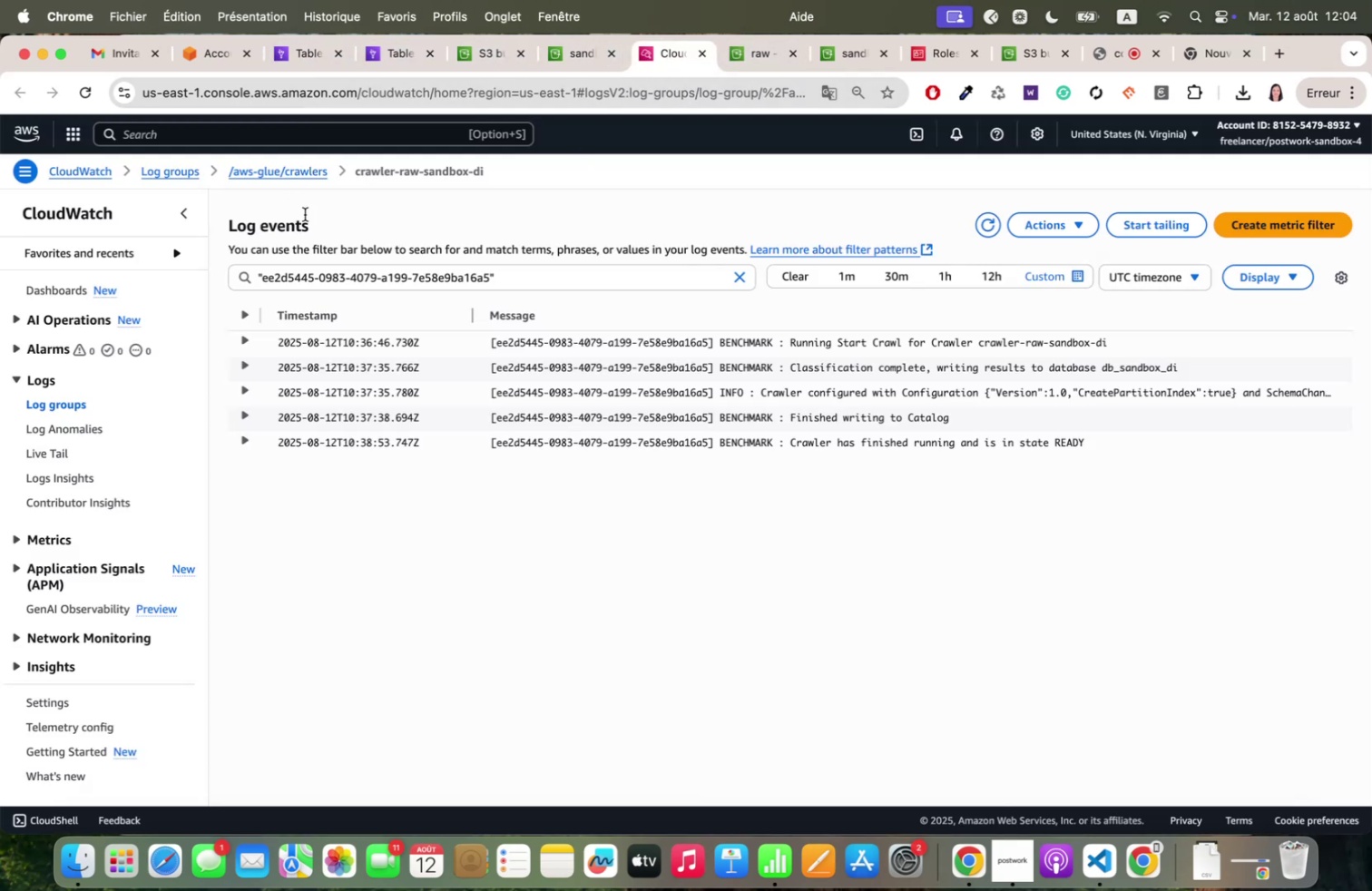 
left_click([183, 208])
 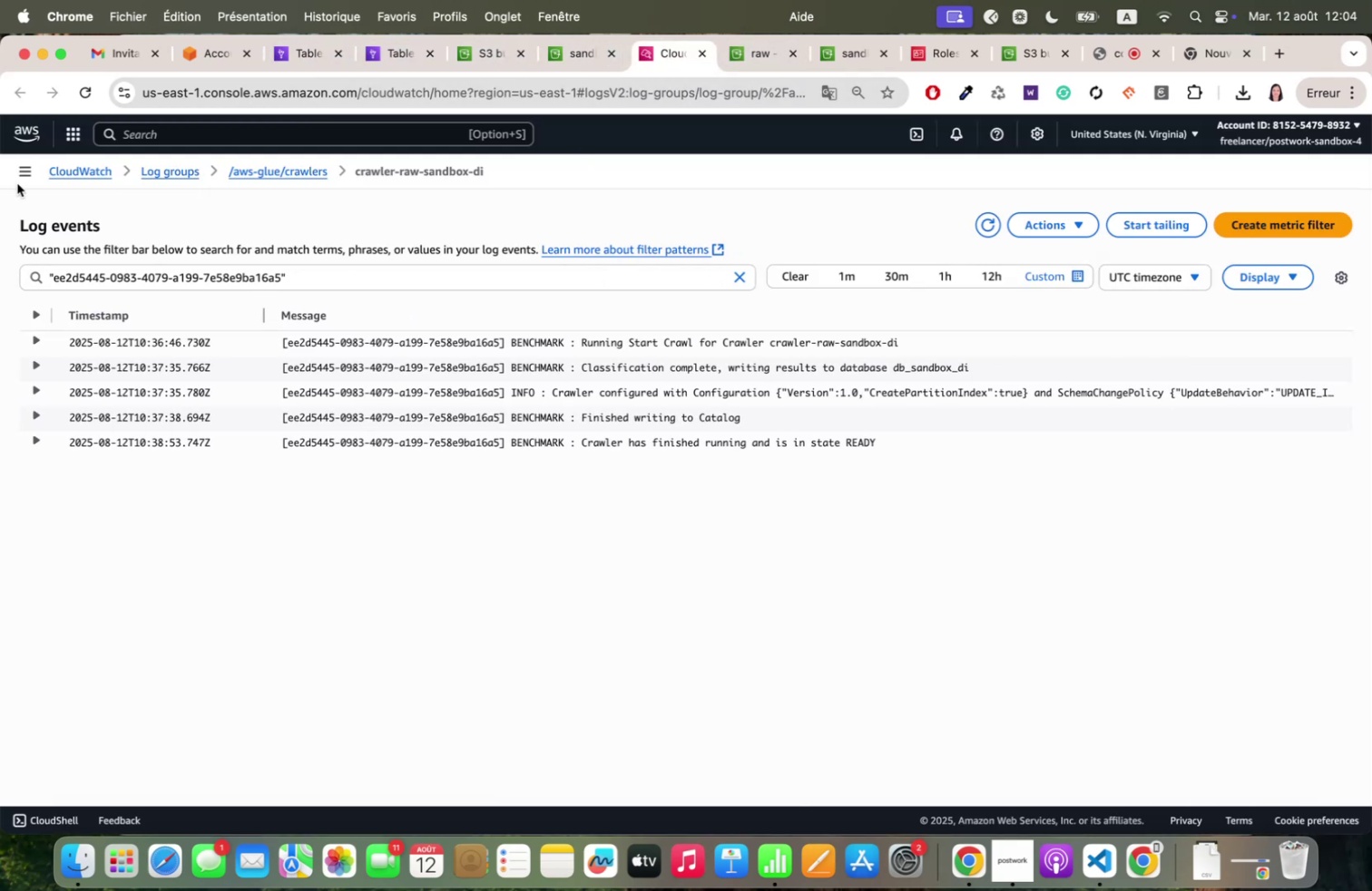 
left_click([17, 172])
 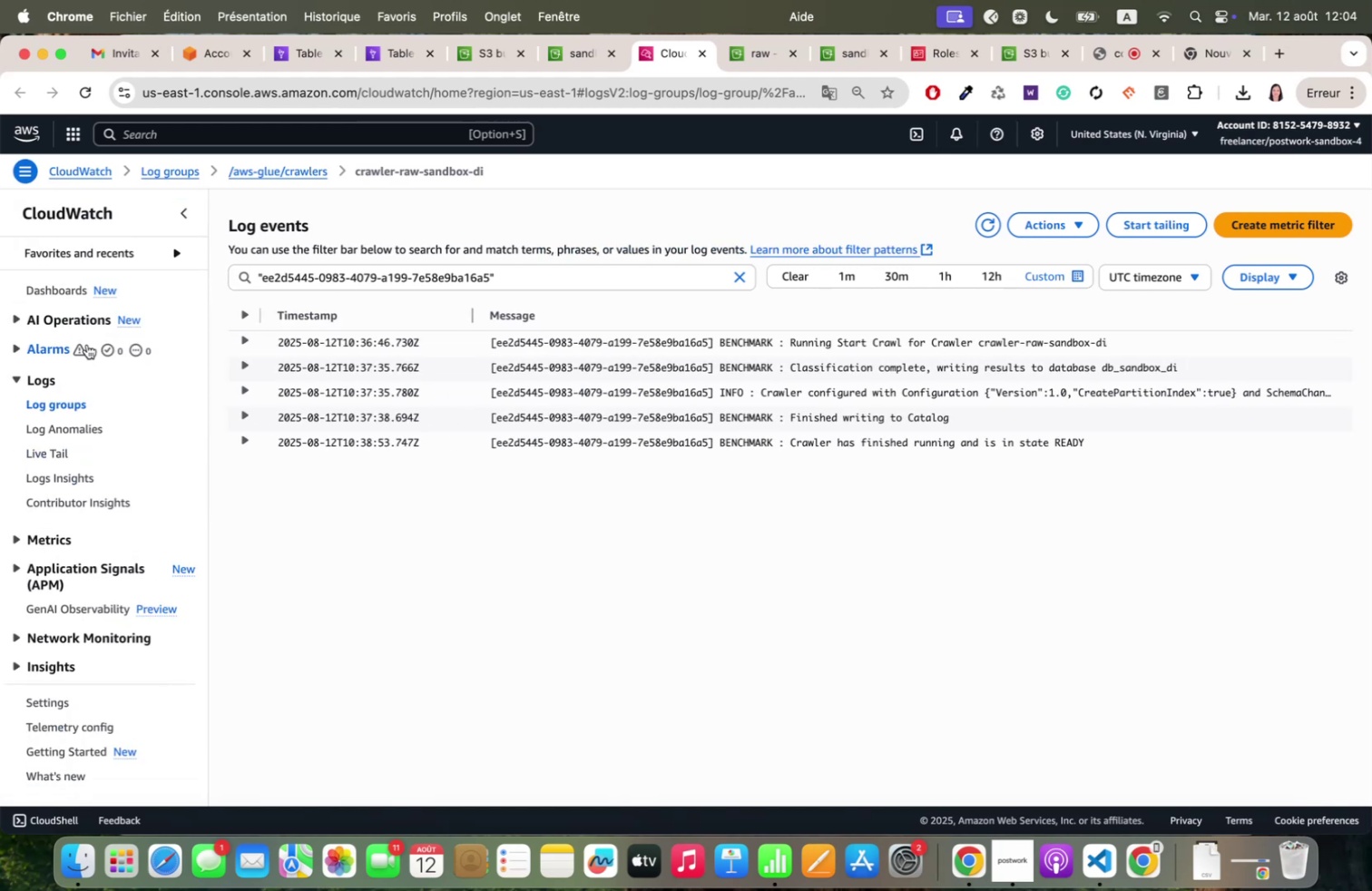 
scroll: coordinate [87, 344], scroll_direction: up, amount: 10.0
 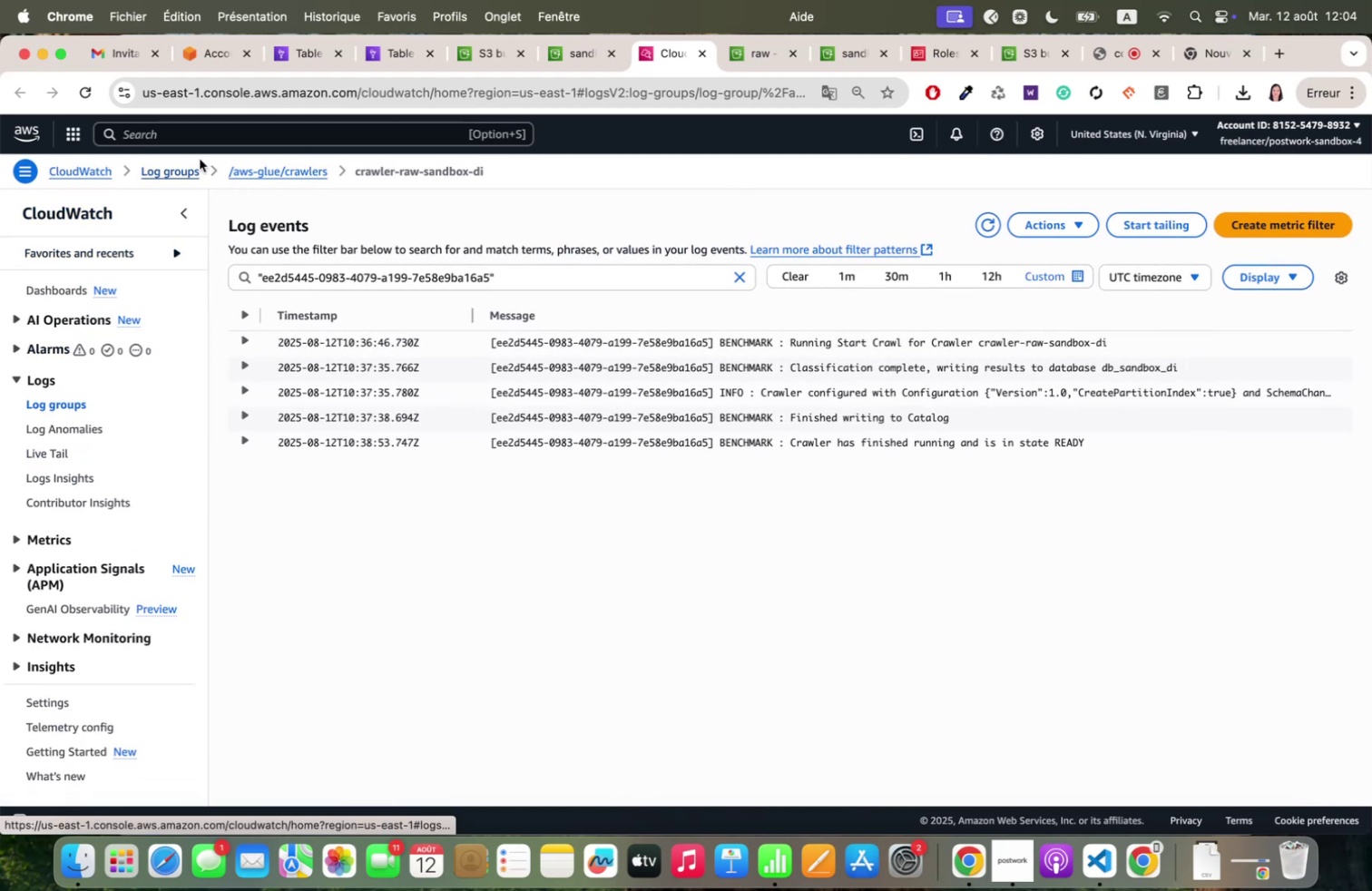 
left_click([279, 164])
 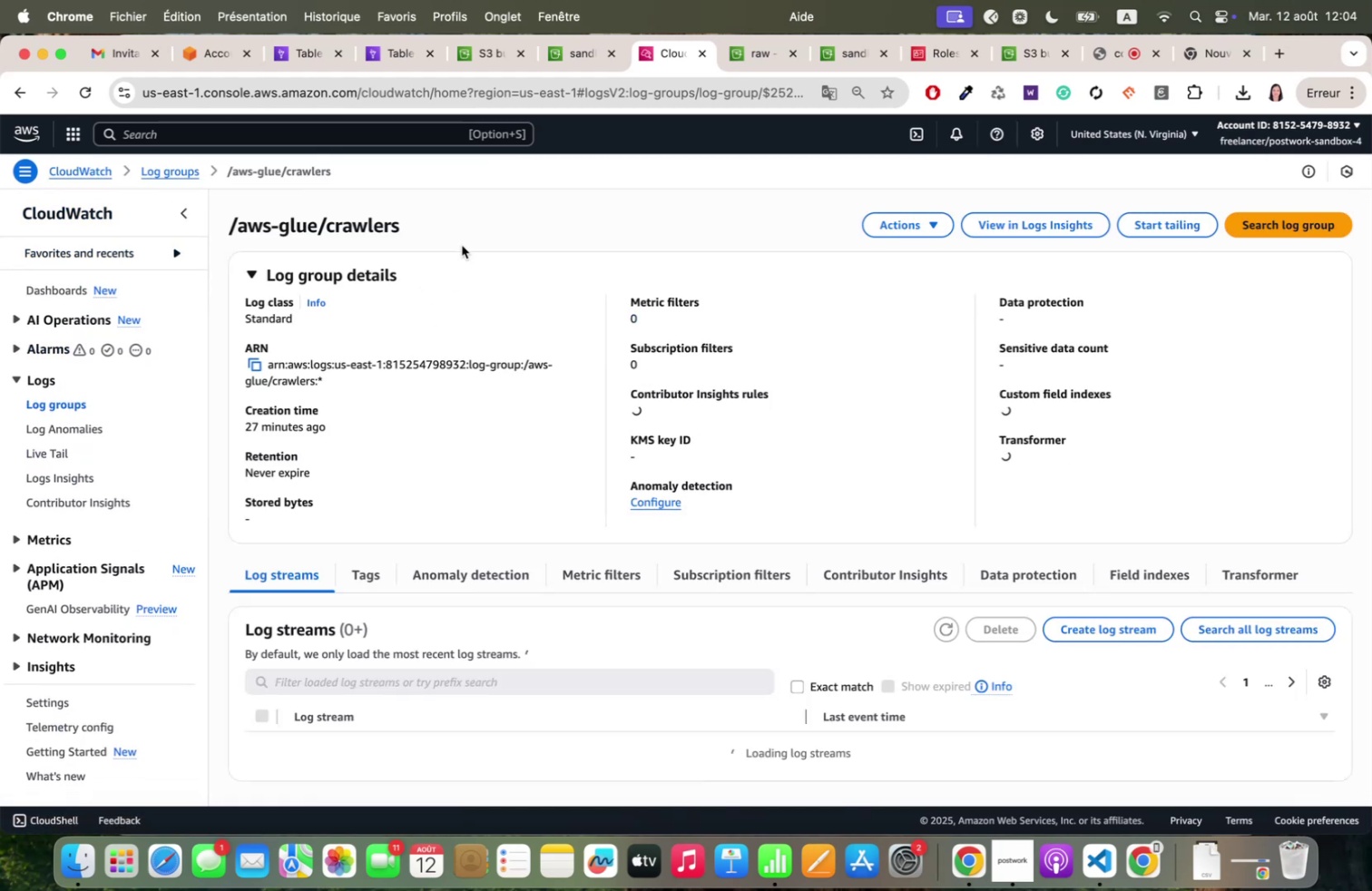 
scroll: coordinate [363, 291], scroll_direction: down, amount: 3.0
 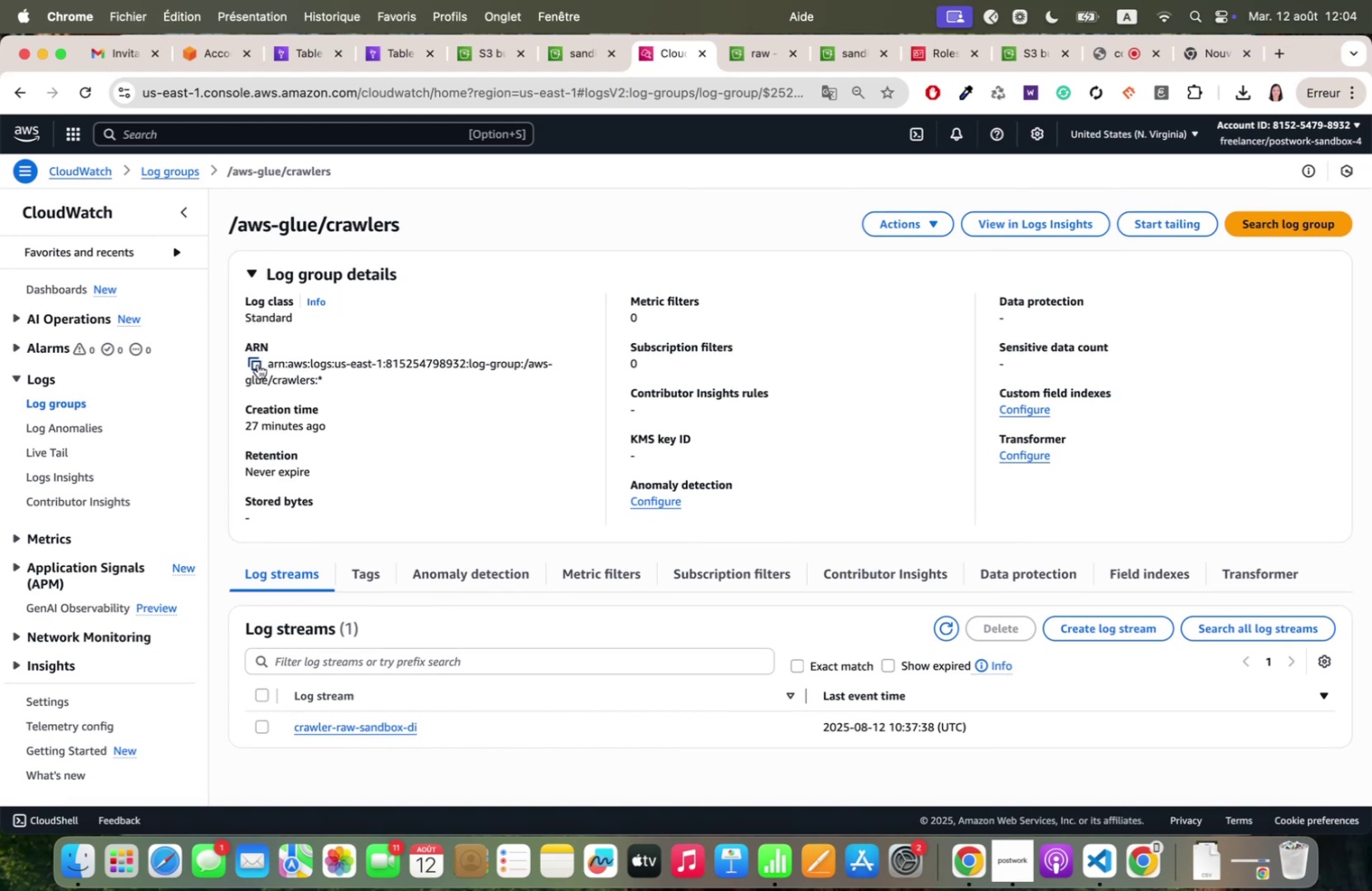 
left_click([258, 364])
 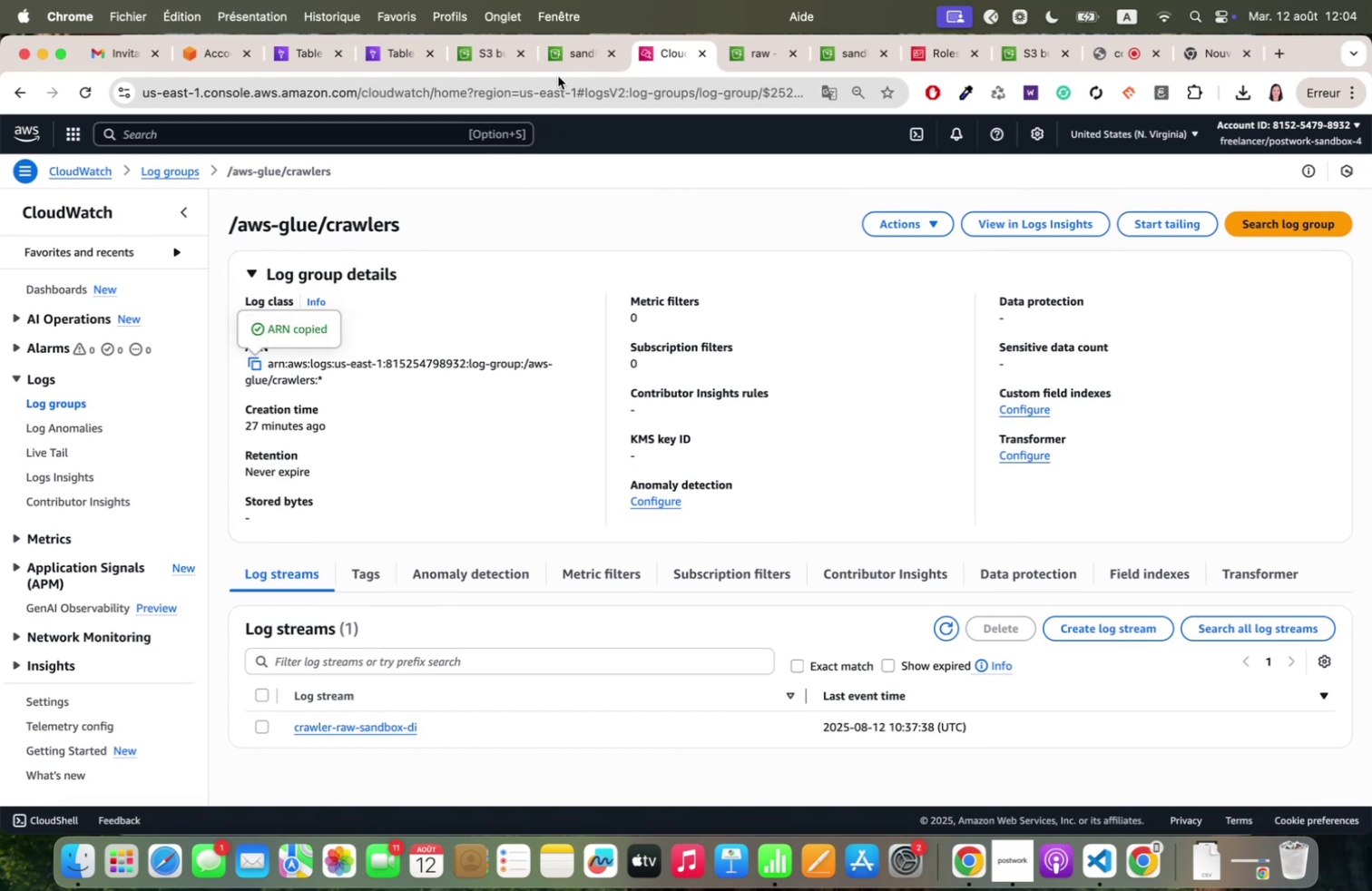 
left_click([524, 100])
 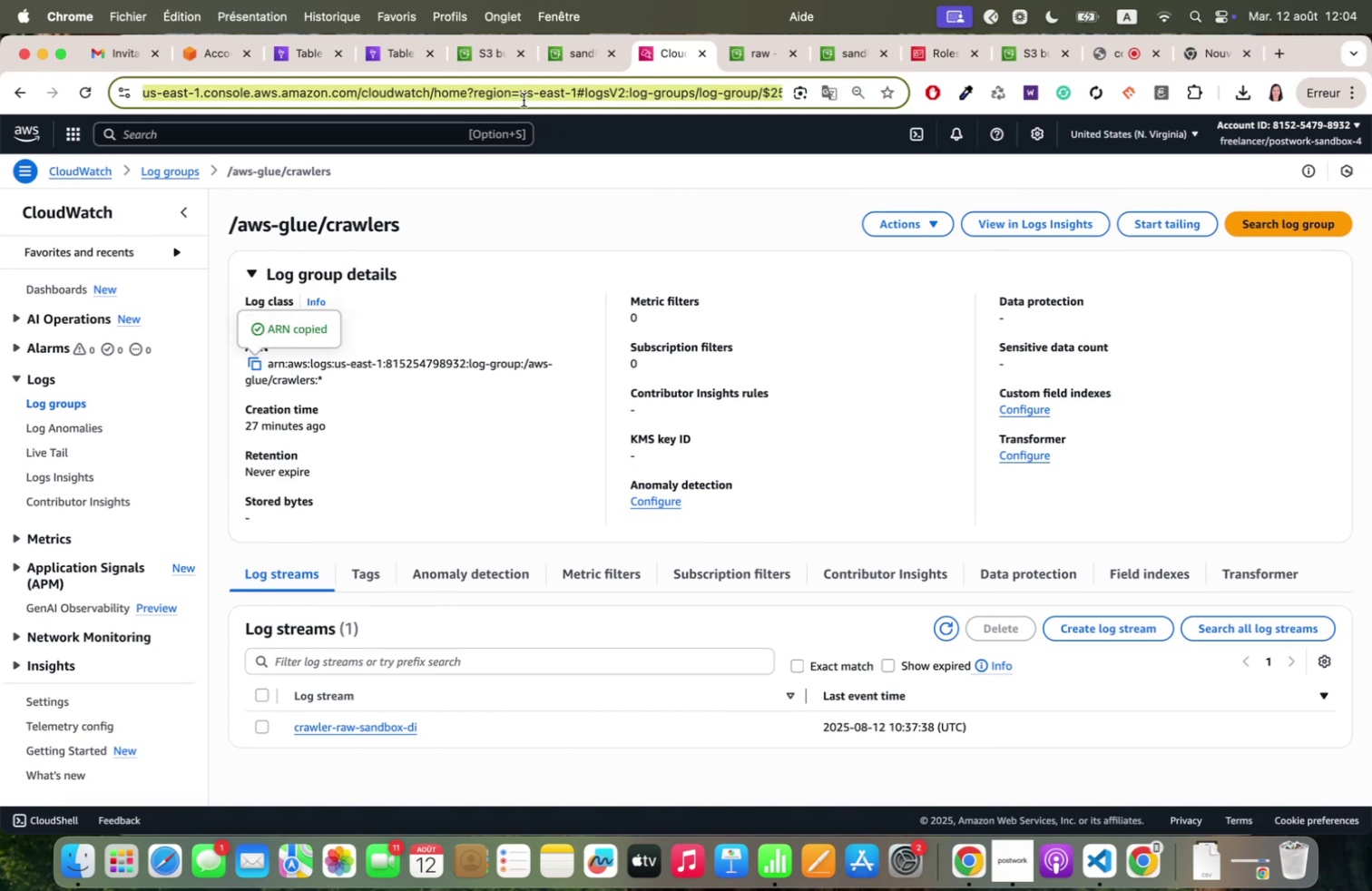 
key(C)
 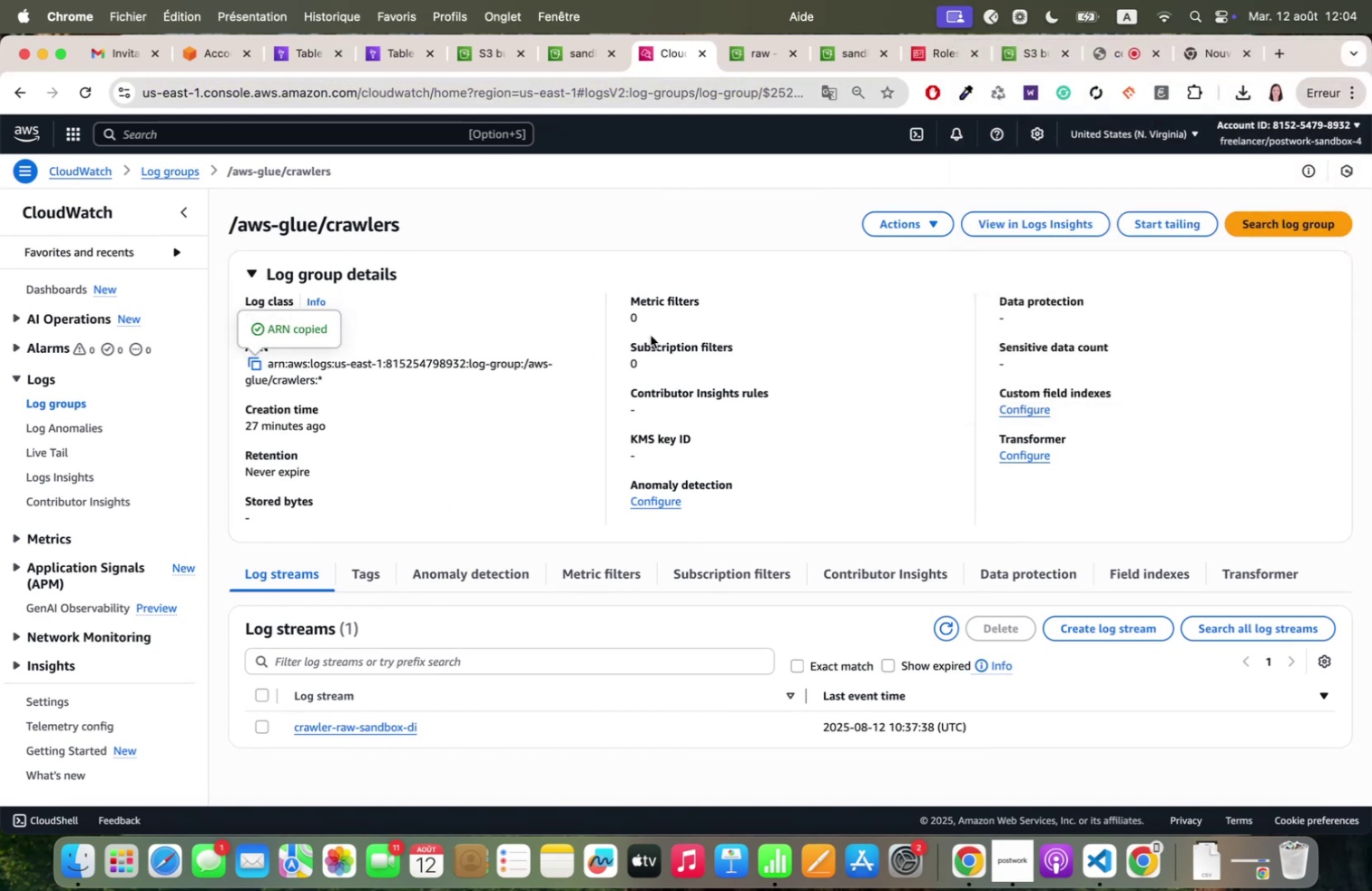 
left_click([368, 726])
 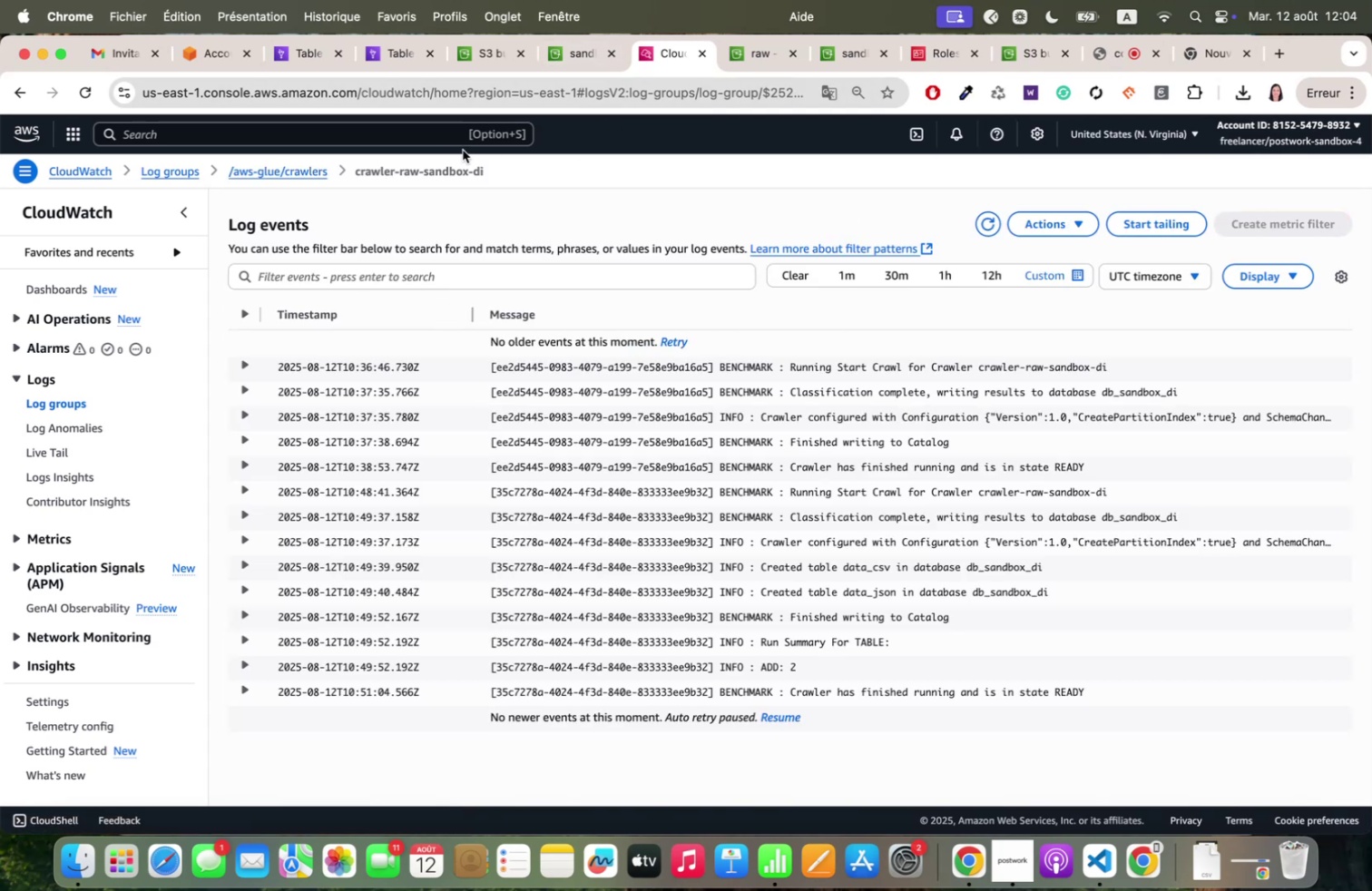 
left_click([746, 46])
 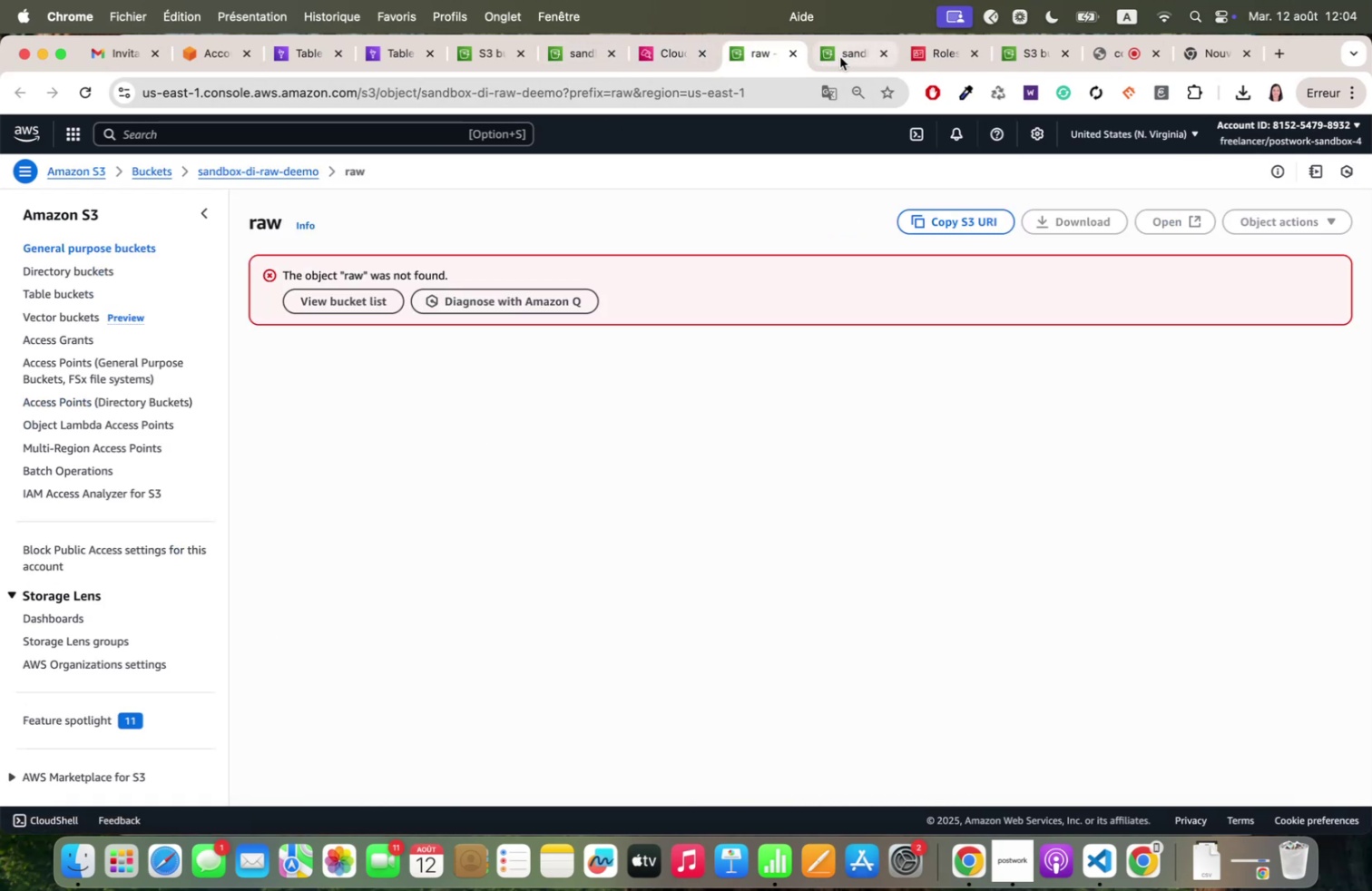 
left_click([855, 53])
 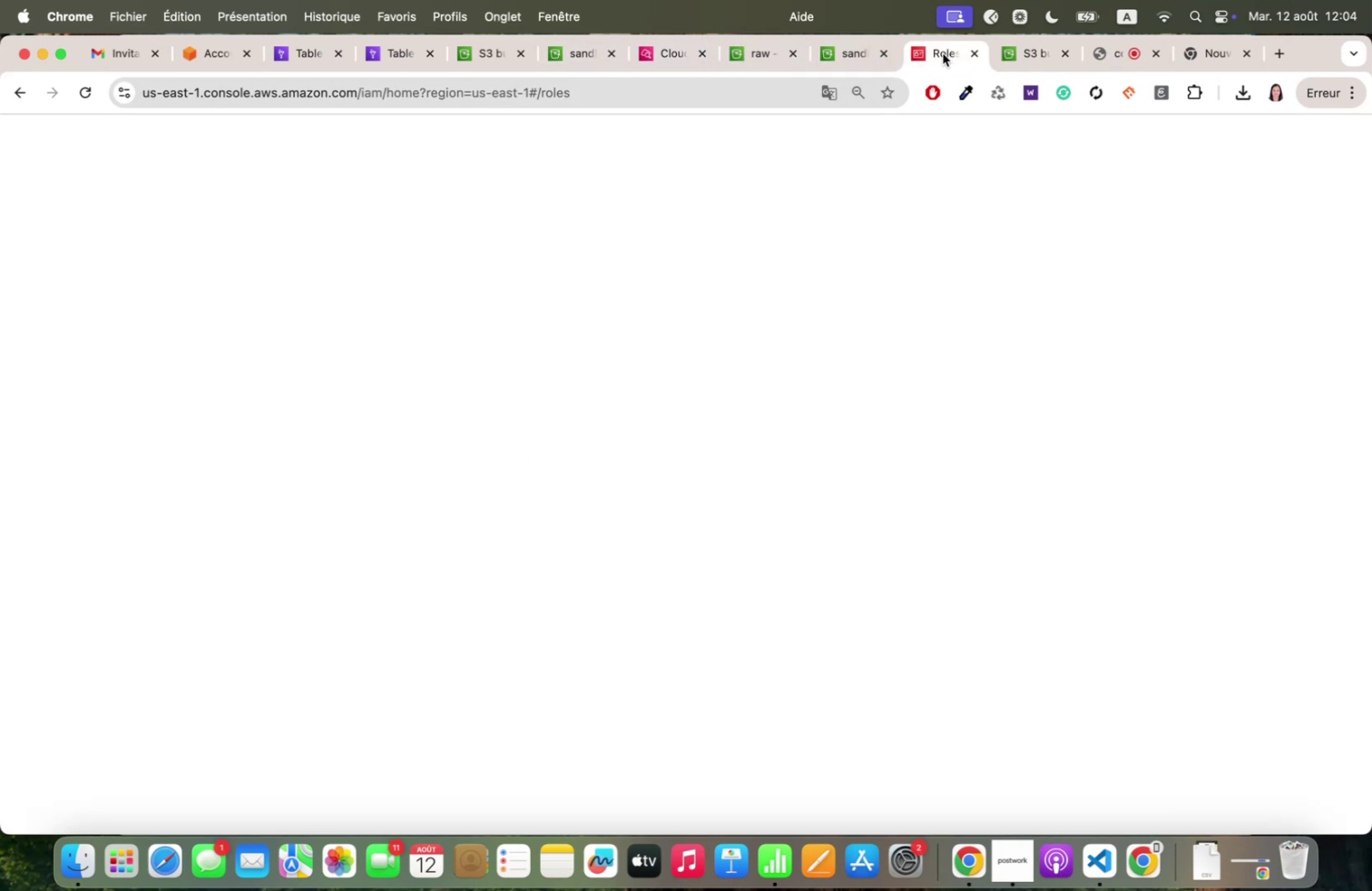 
left_click([1007, 45])
 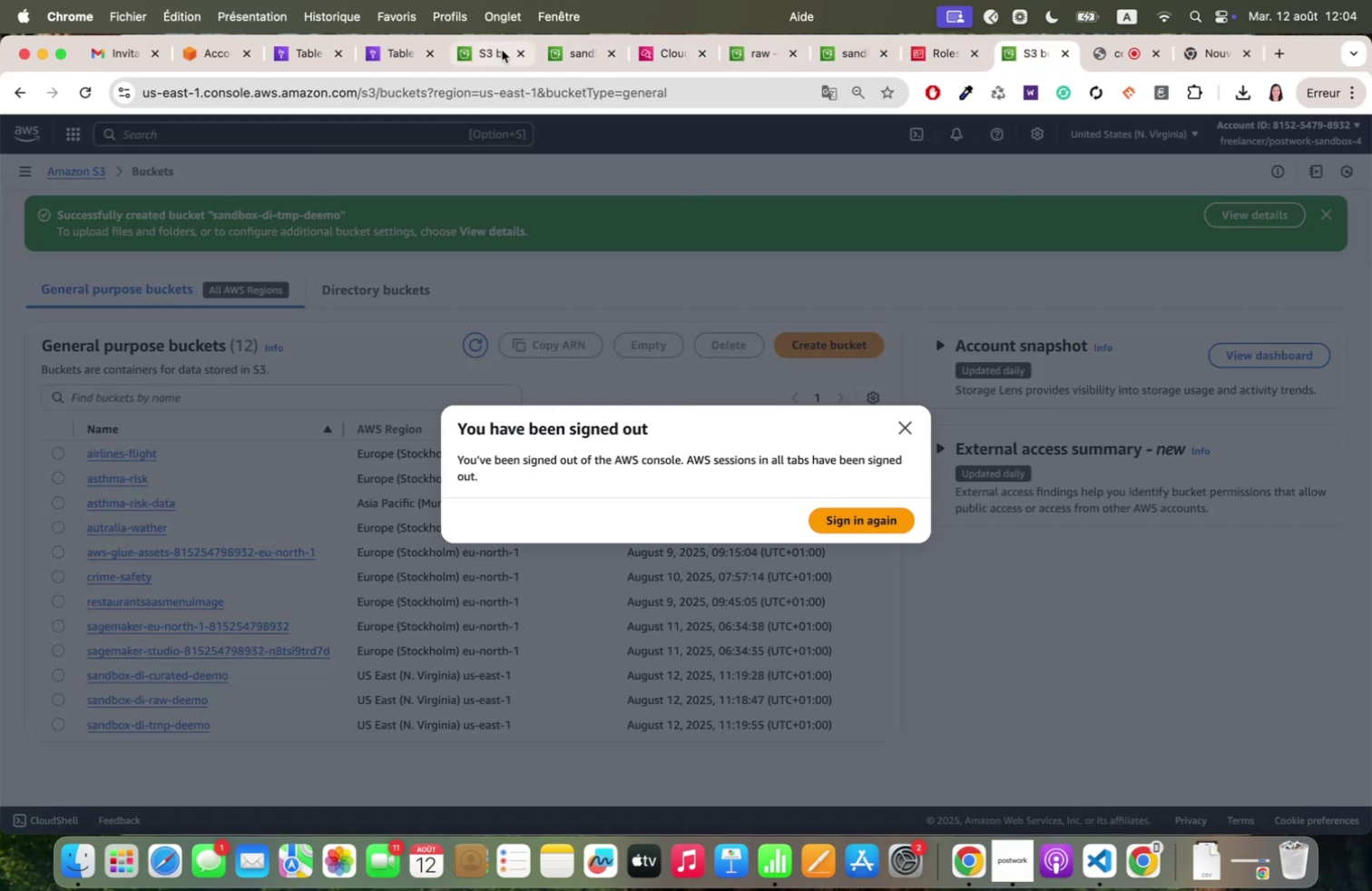 
left_click([491, 50])
 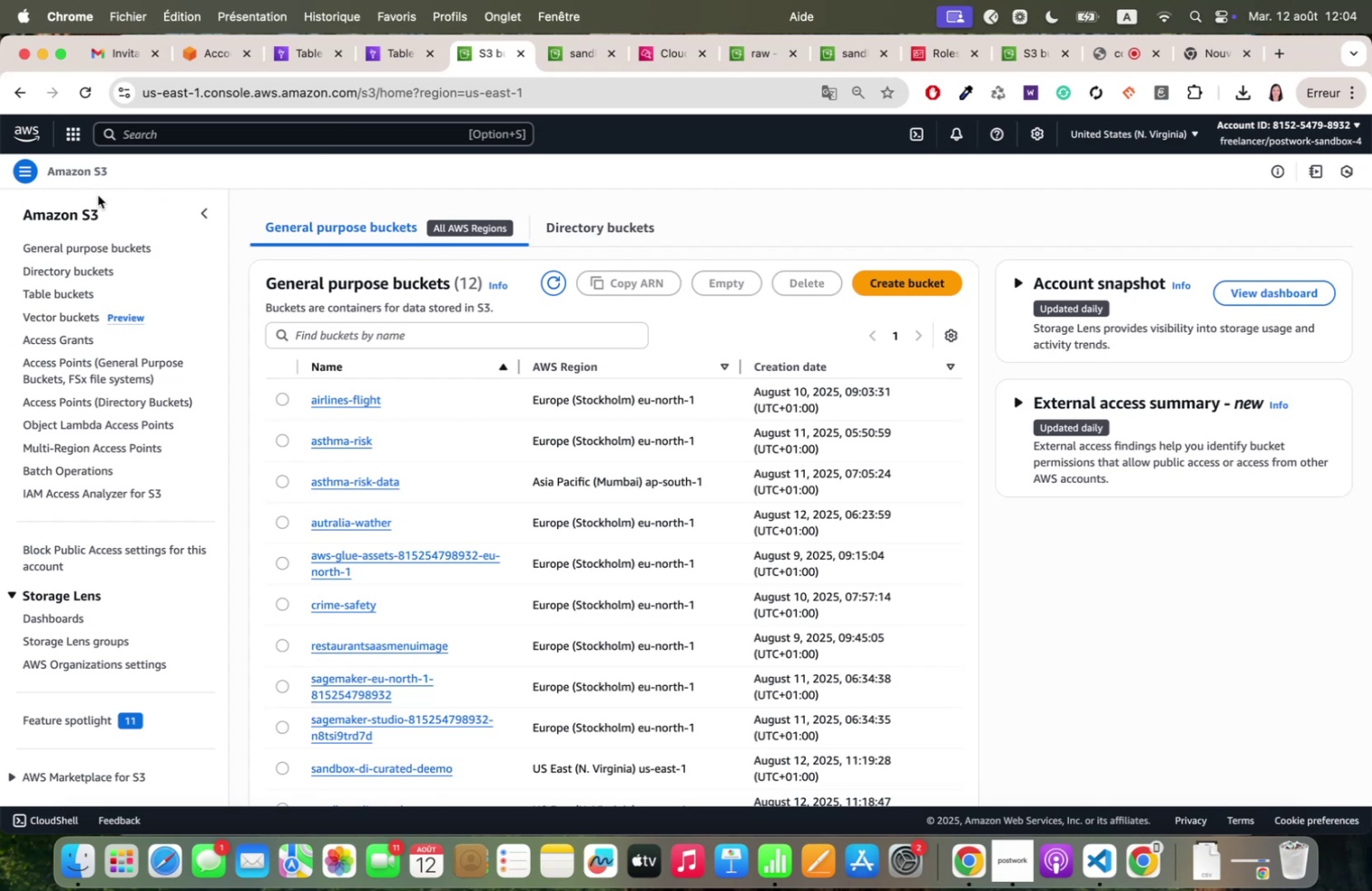 
wait(5.68)
 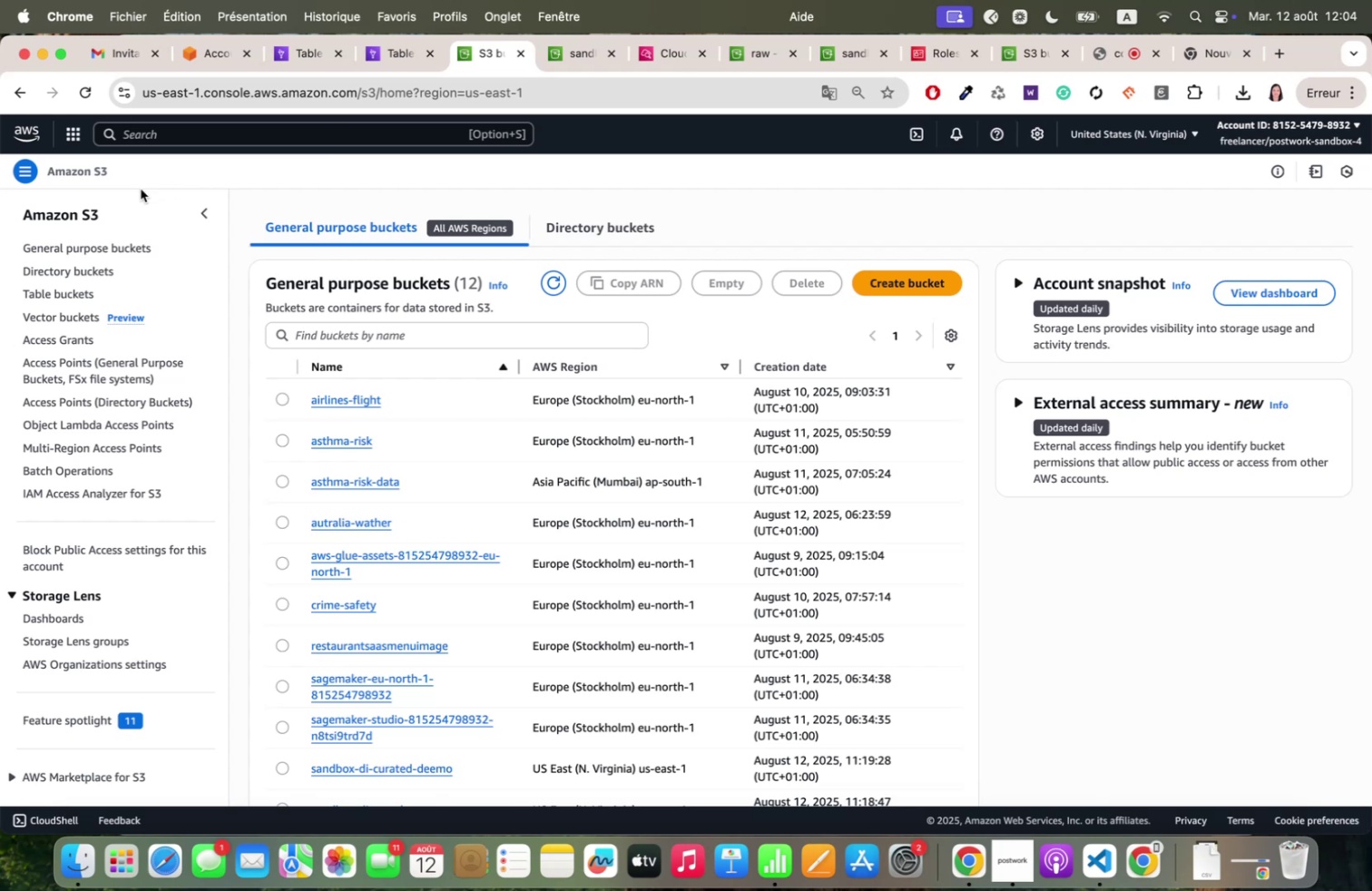 
left_click([27, 124])
 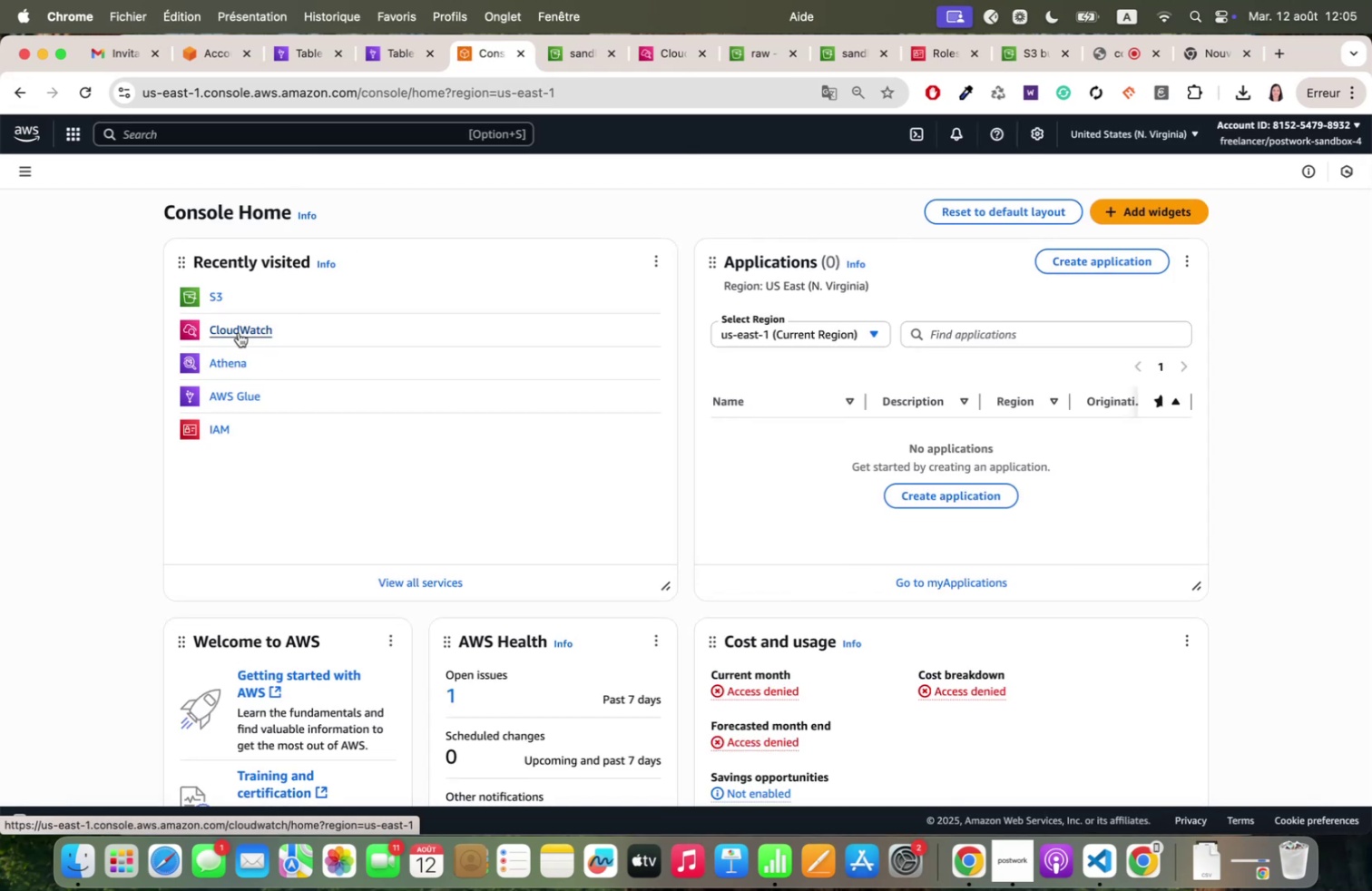 
left_click([244, 391])
 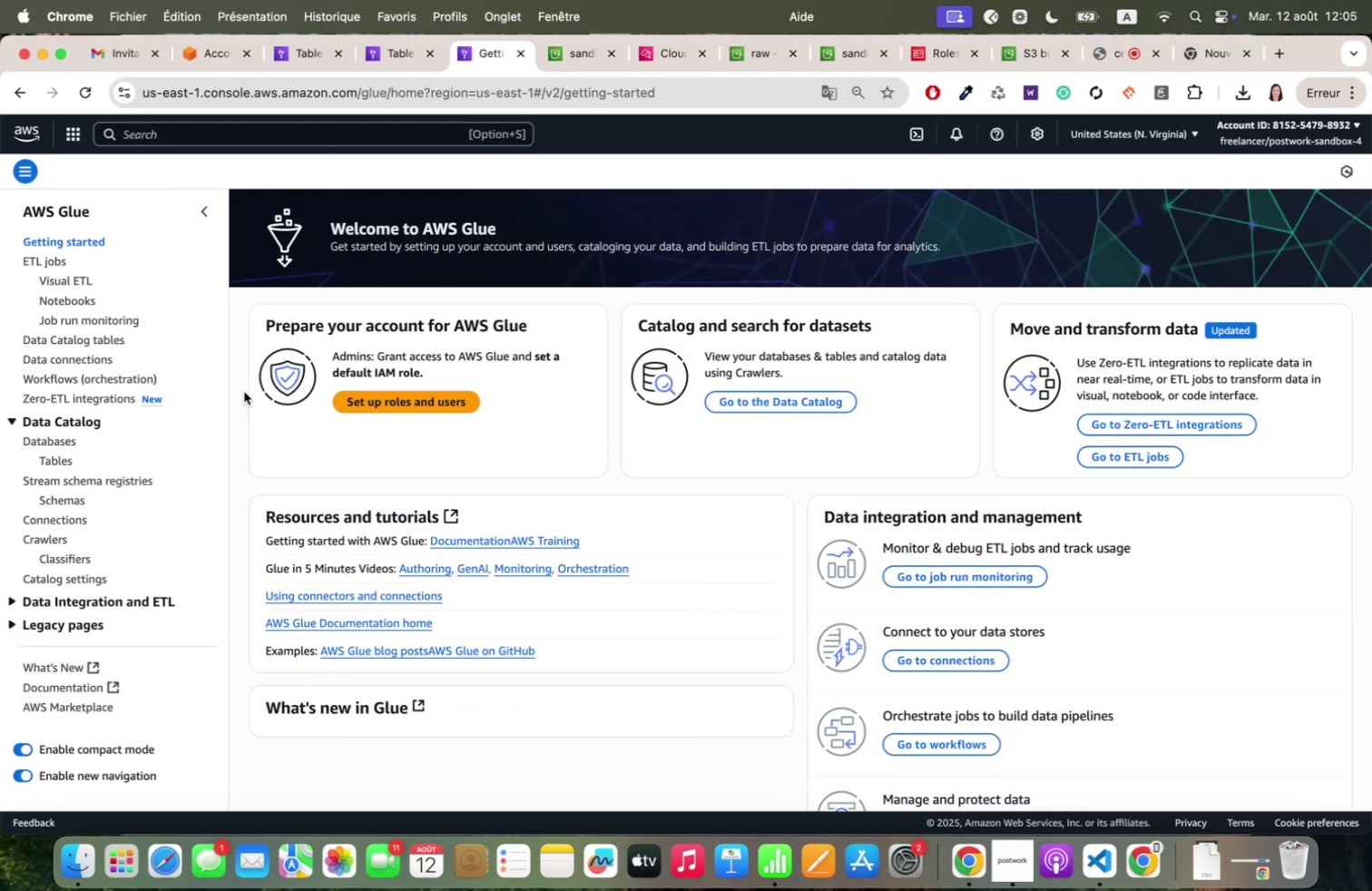 
scroll: coordinate [244, 380], scroll_direction: down, amount: 26.0
 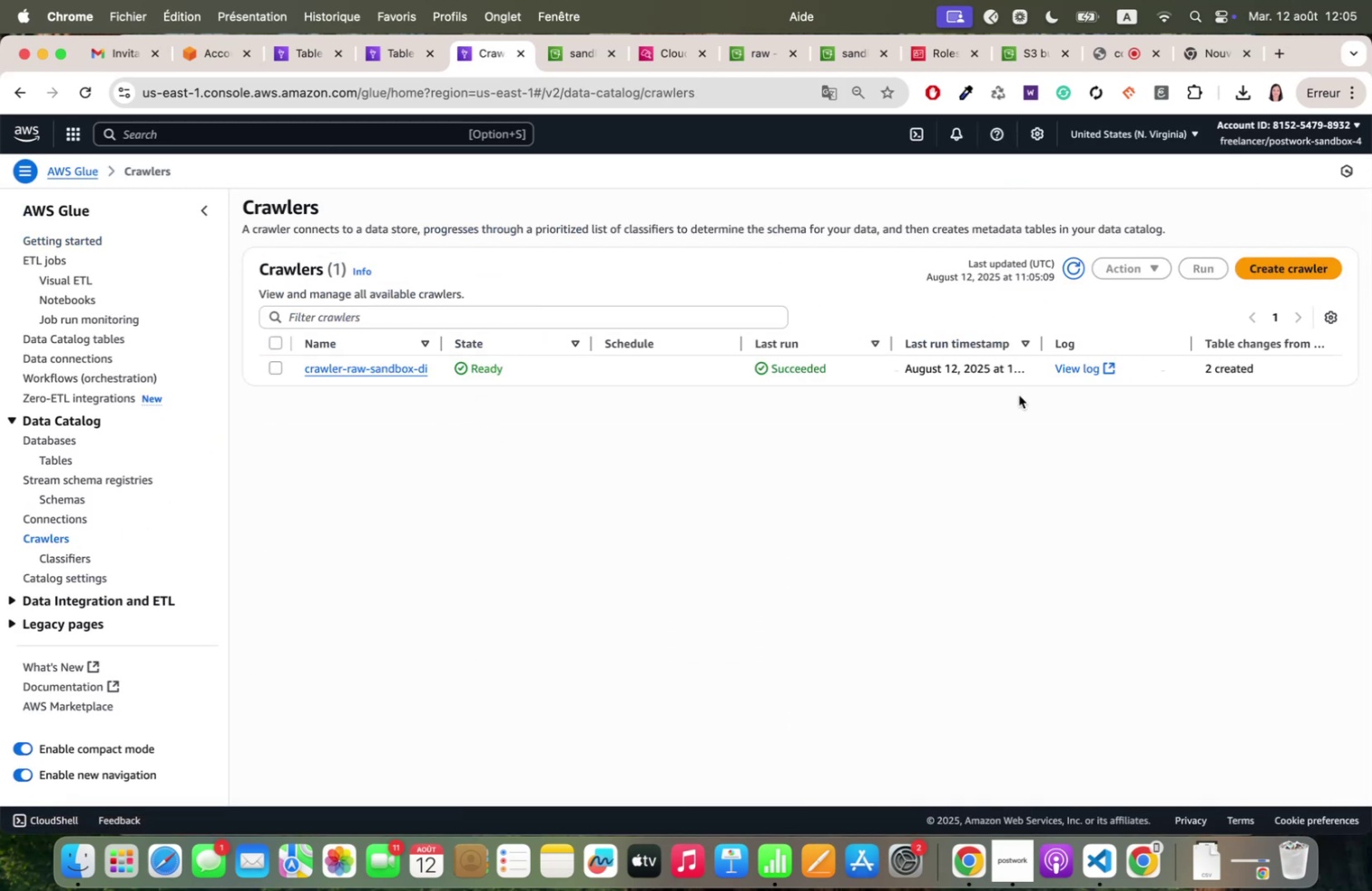 
wait(5.35)
 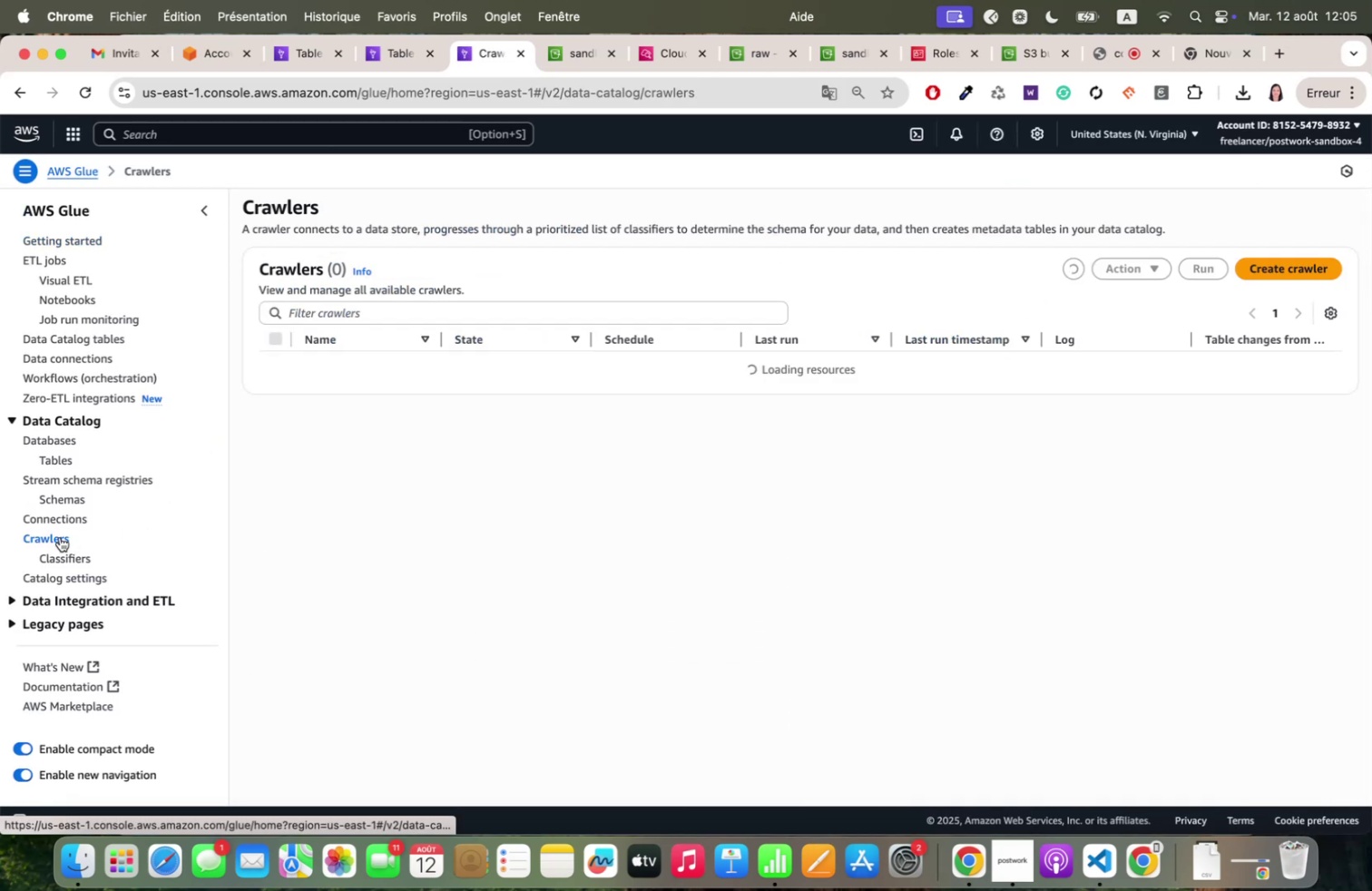 
left_click([277, 365])
 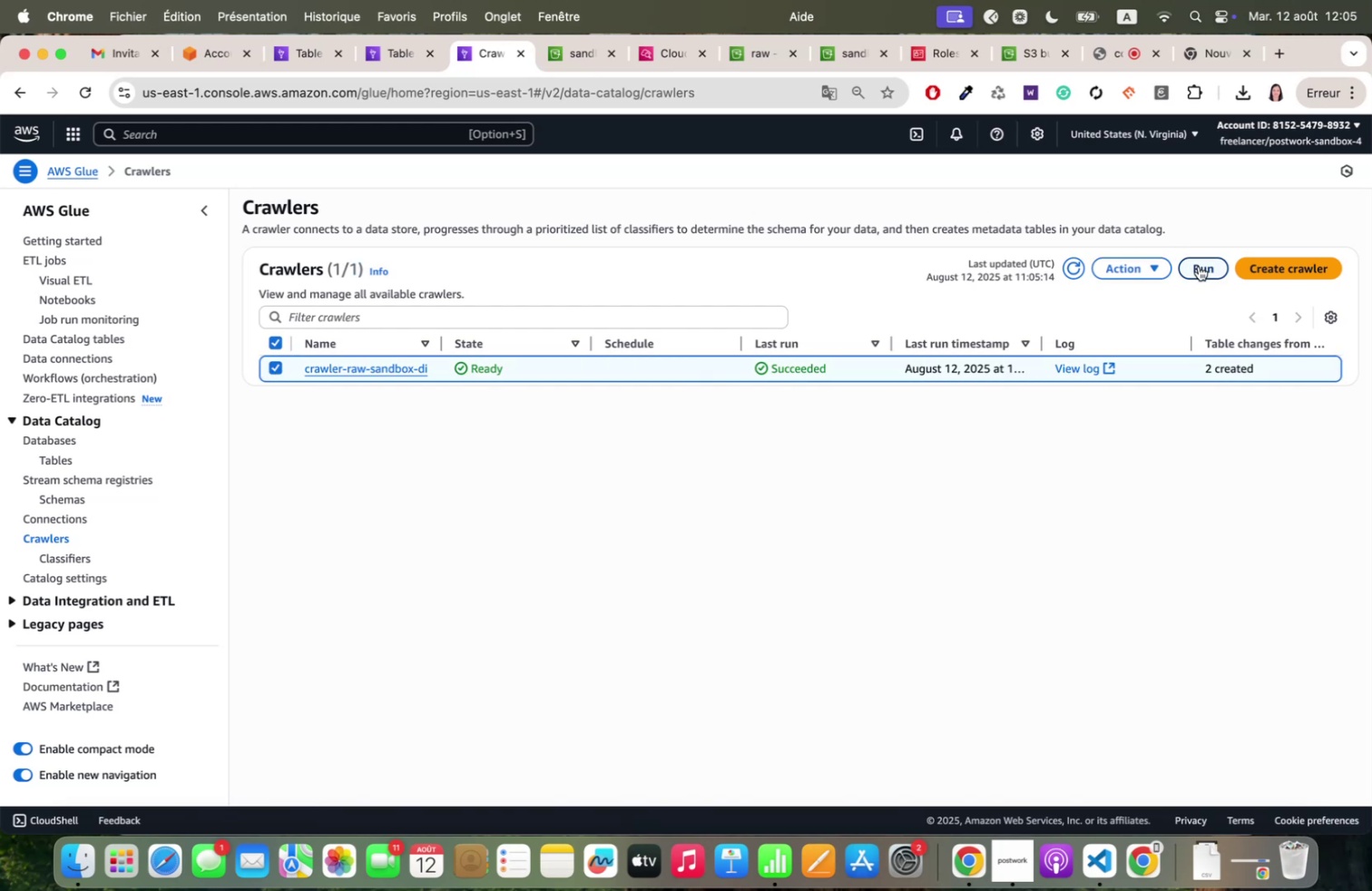 
left_click([1199, 266])
 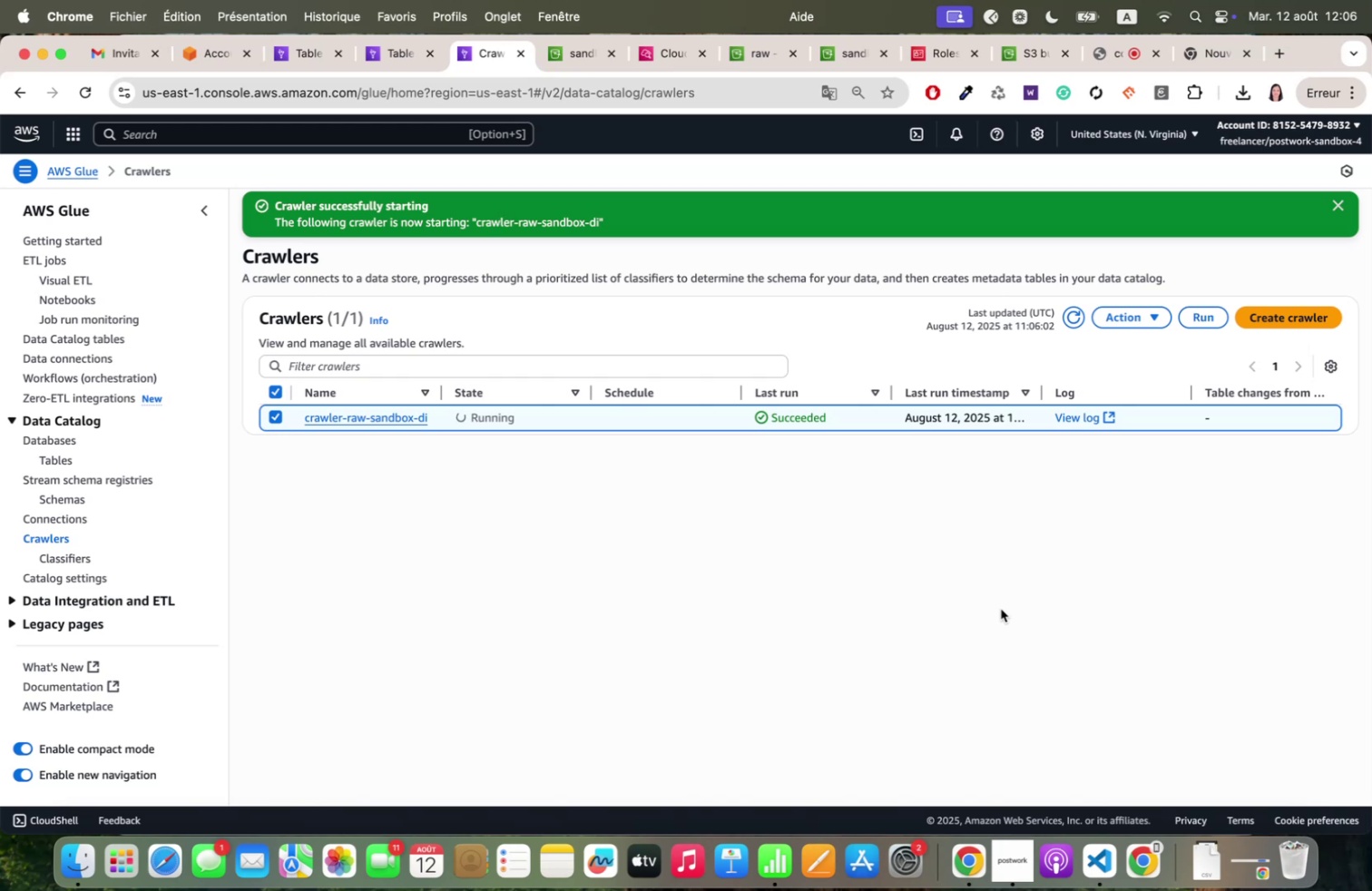 
wait(56.12)
 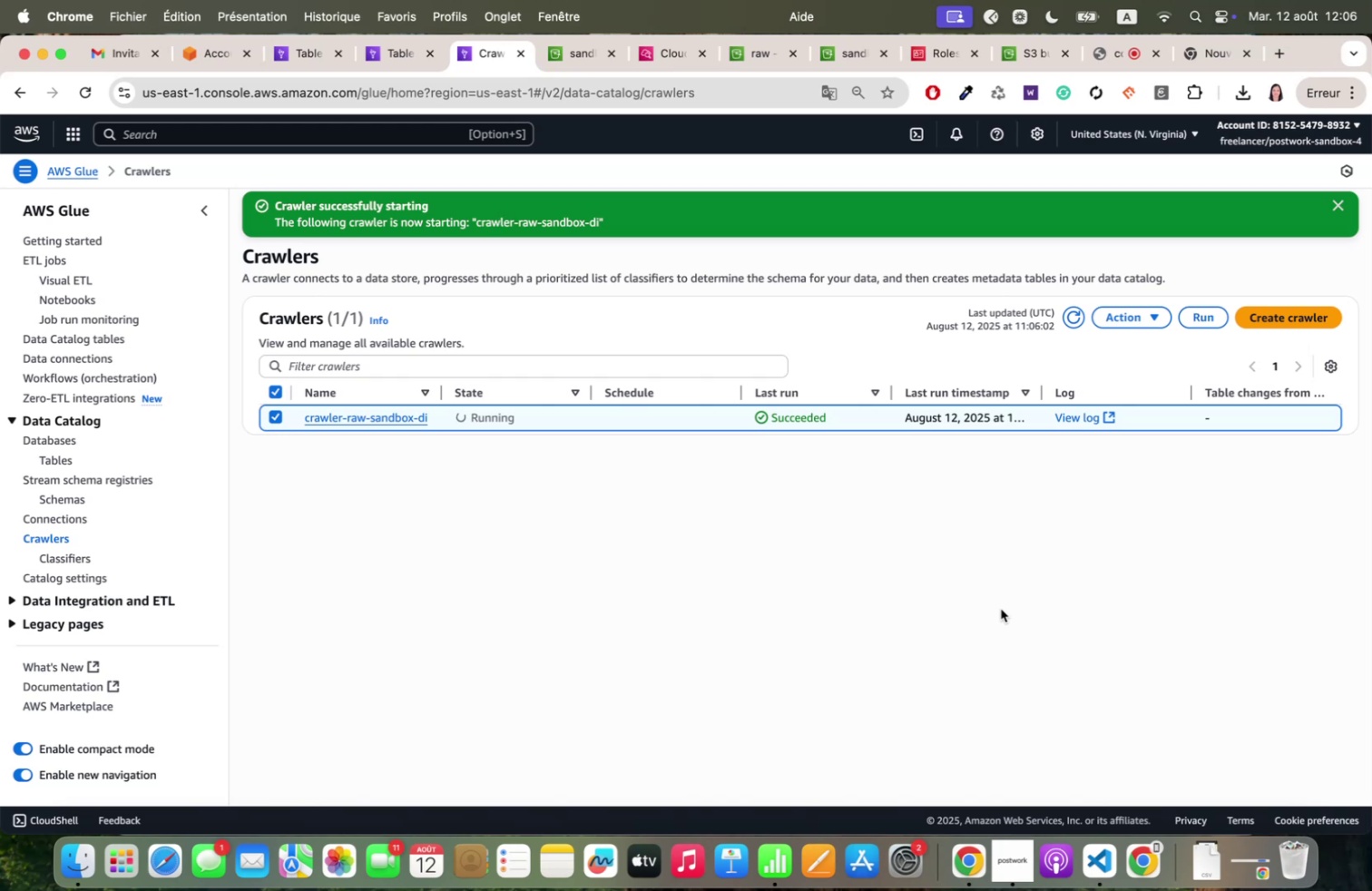 
left_click([1124, 61])
 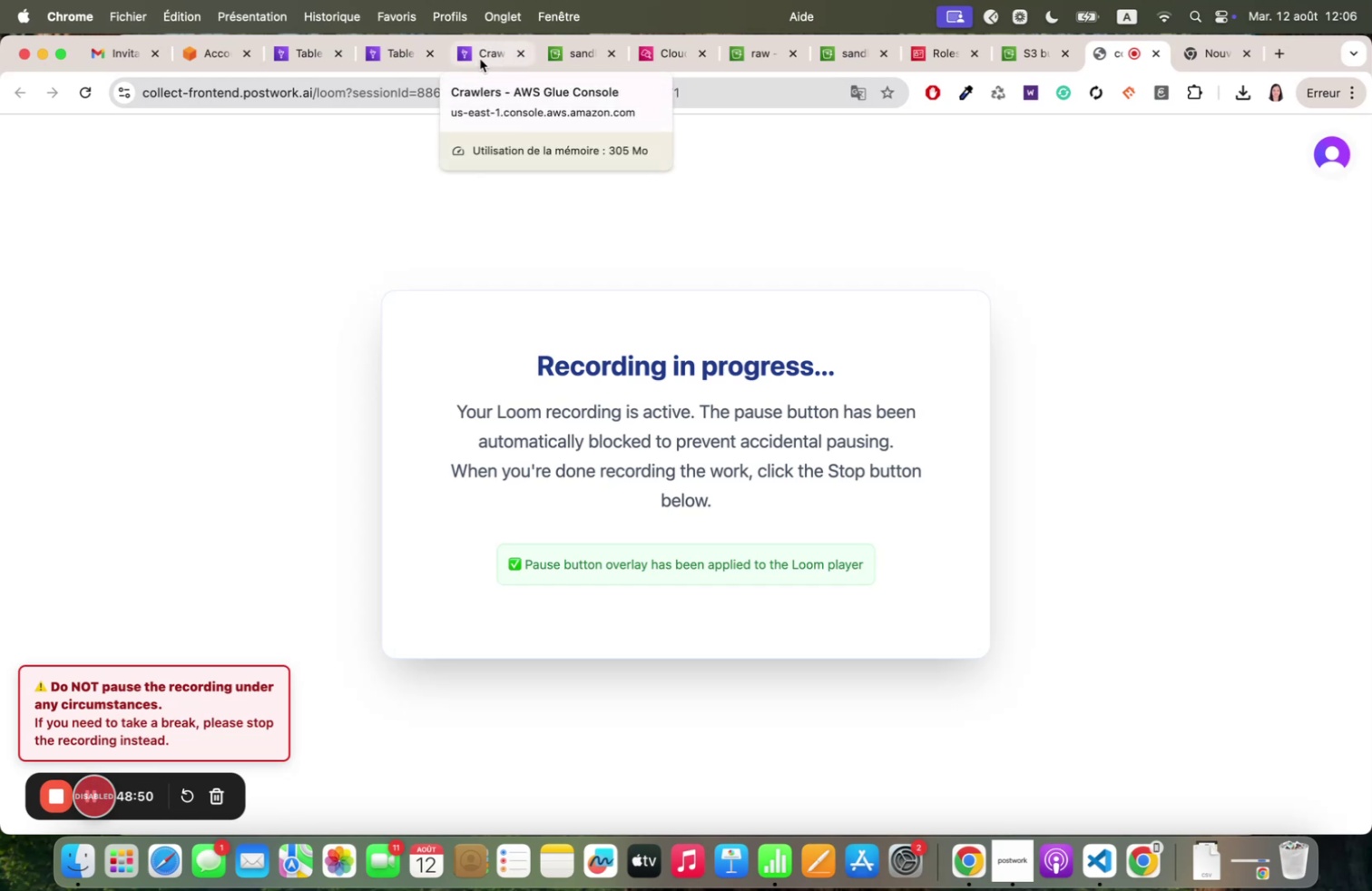 
left_click([480, 59])
 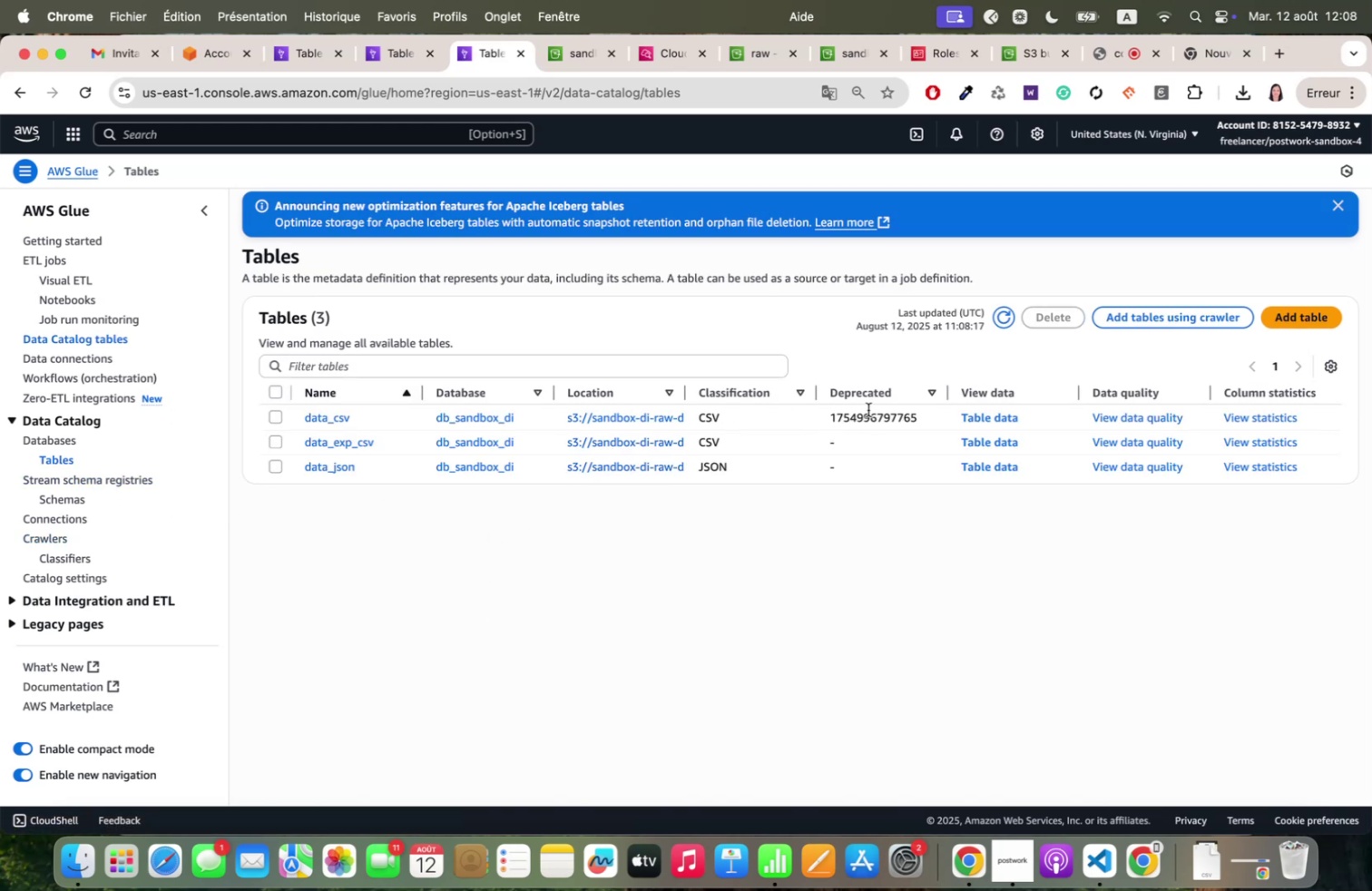 
wait(132.46)
 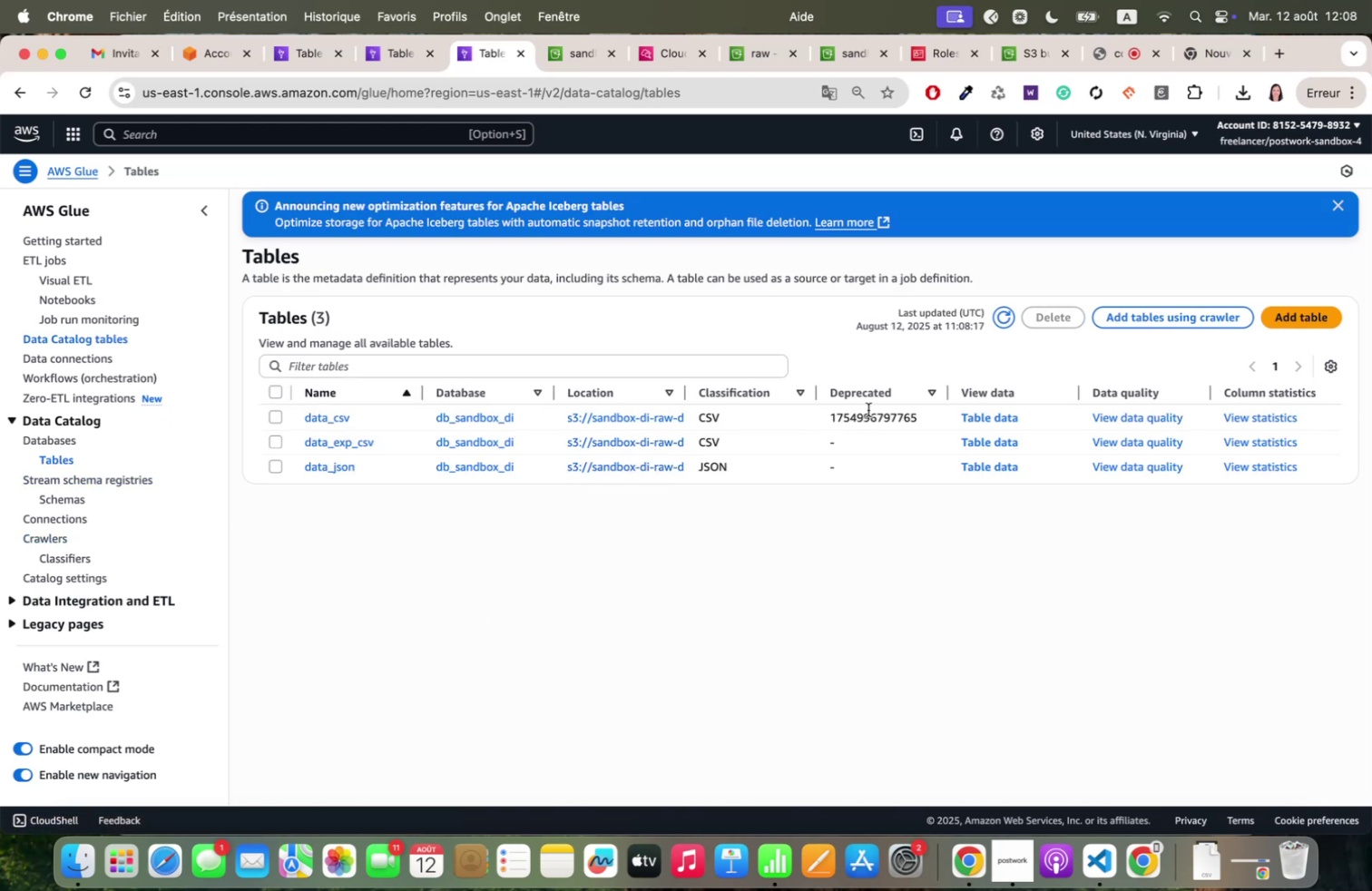 
left_click([979, 438])
 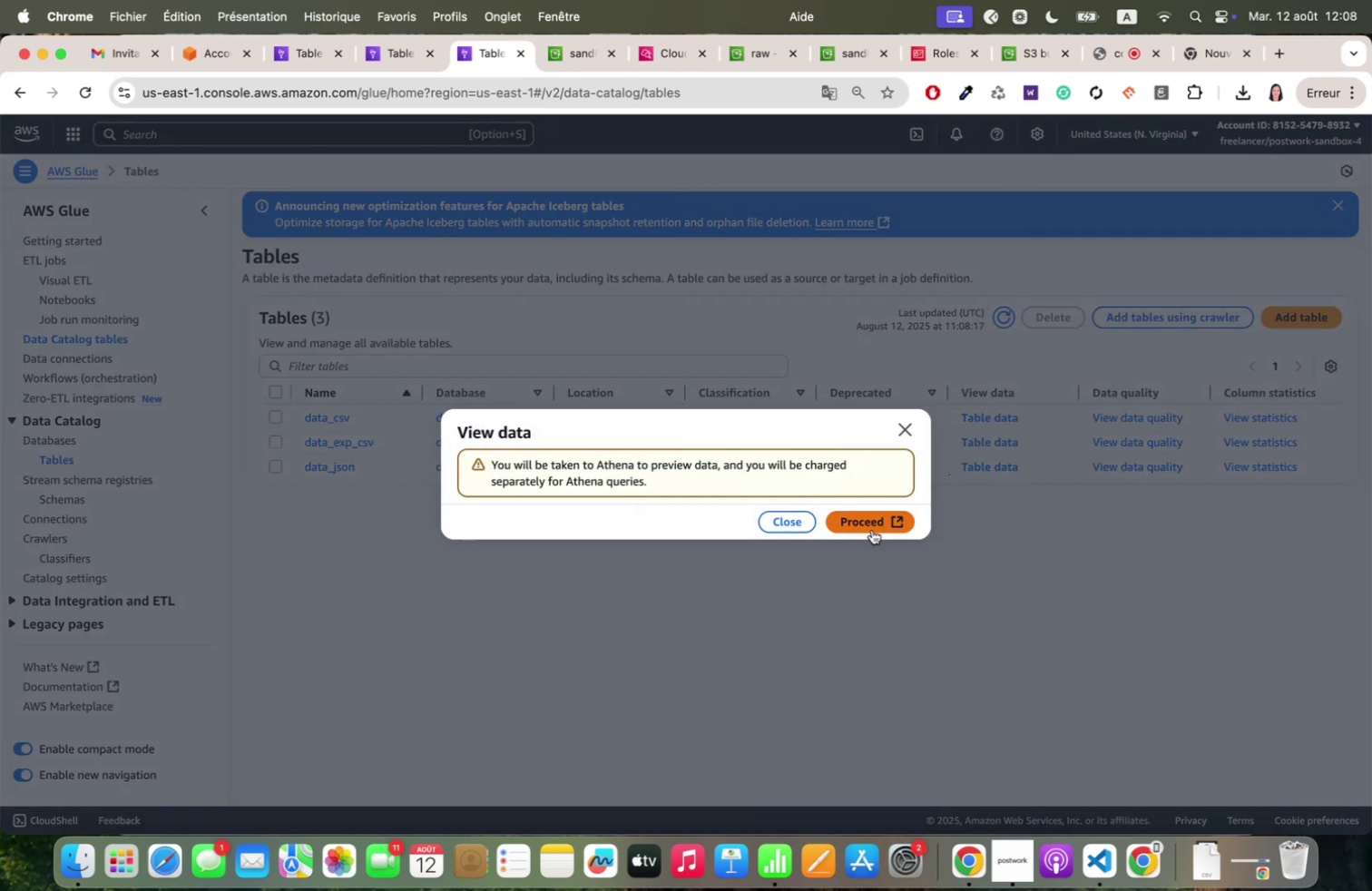 
left_click([870, 527])
 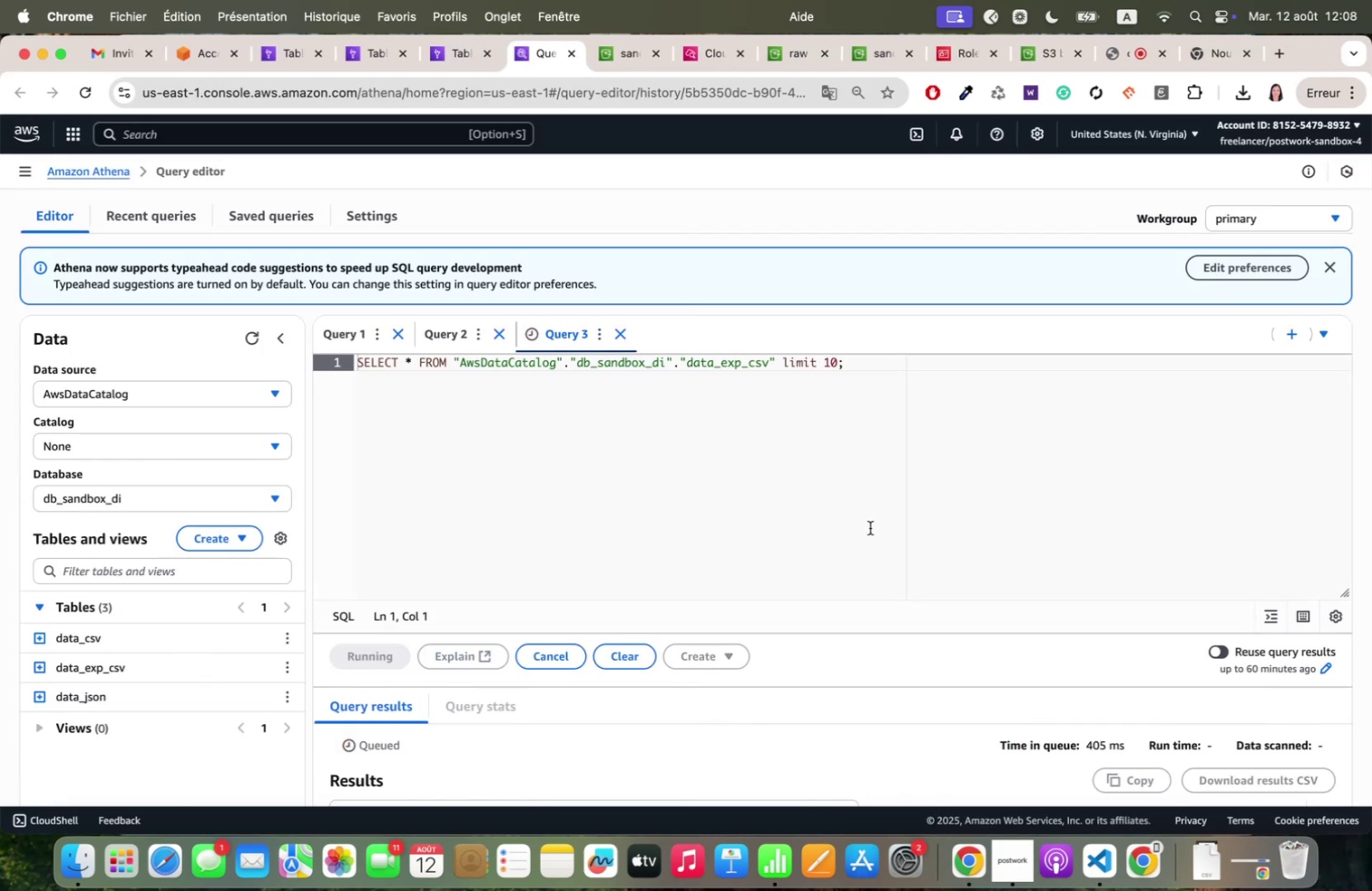 
scroll: coordinate [870, 527], scroll_direction: down, amount: 18.0
 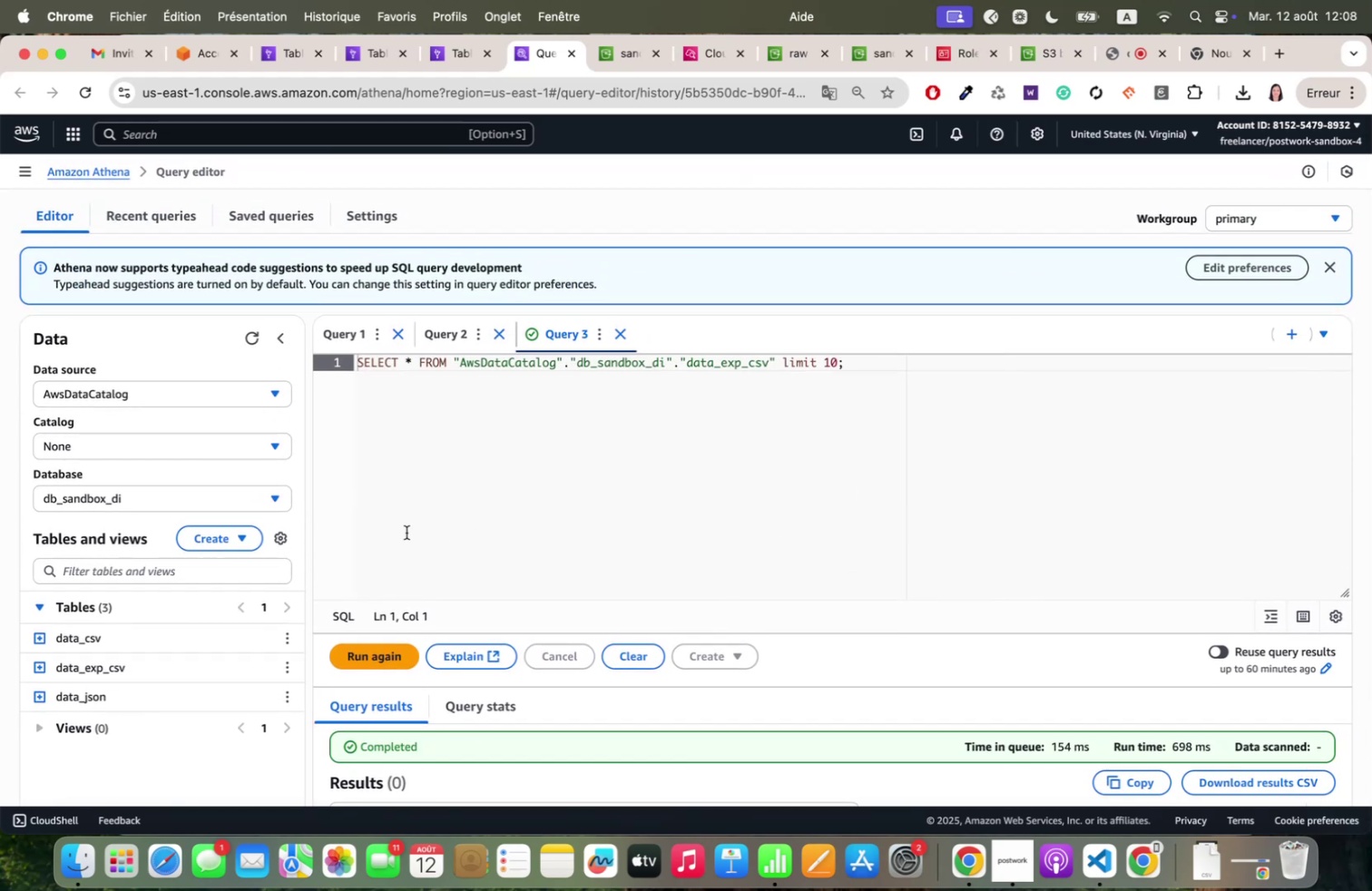 
wait(6.75)
 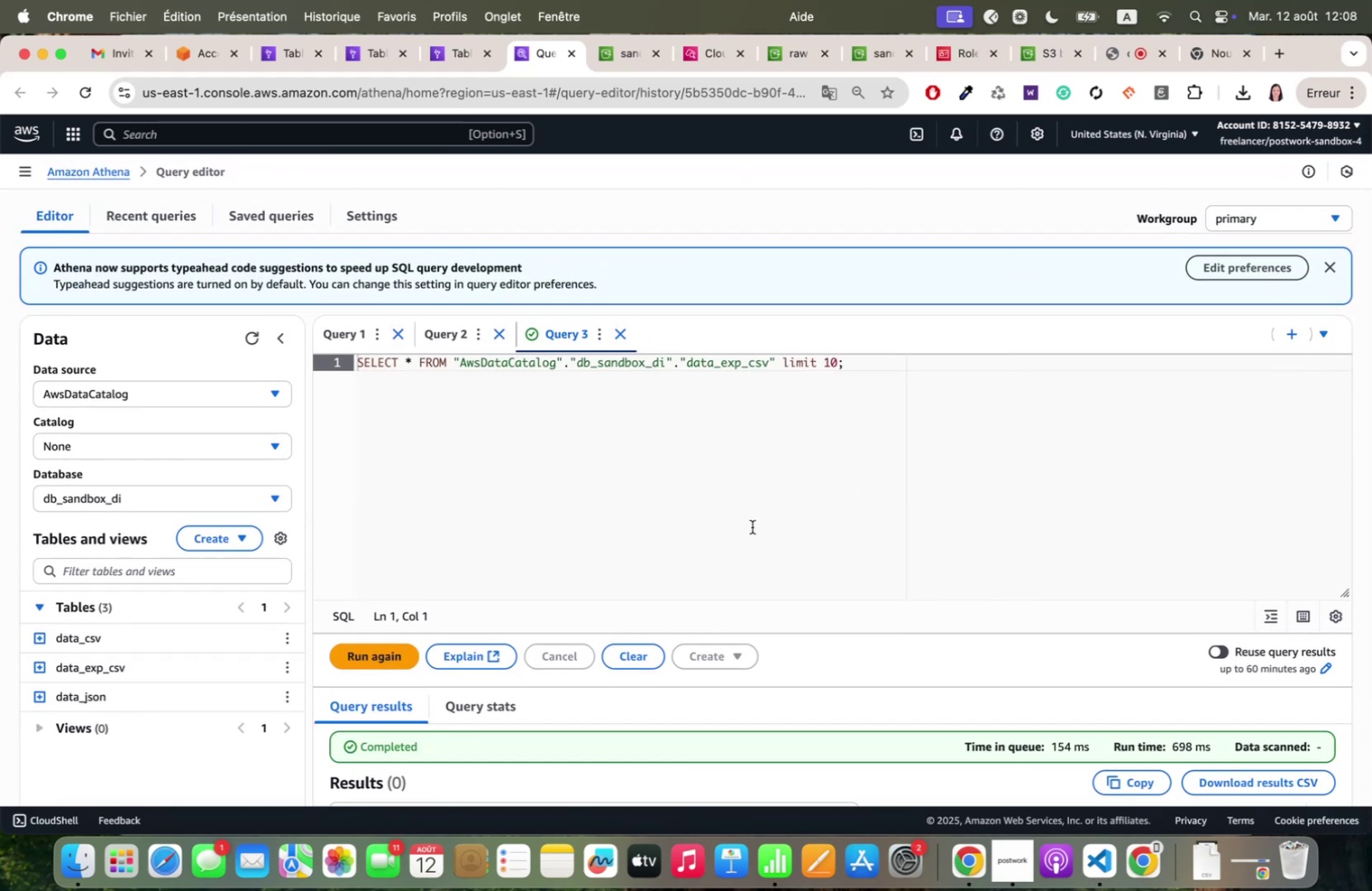 
left_click([215, 437])
 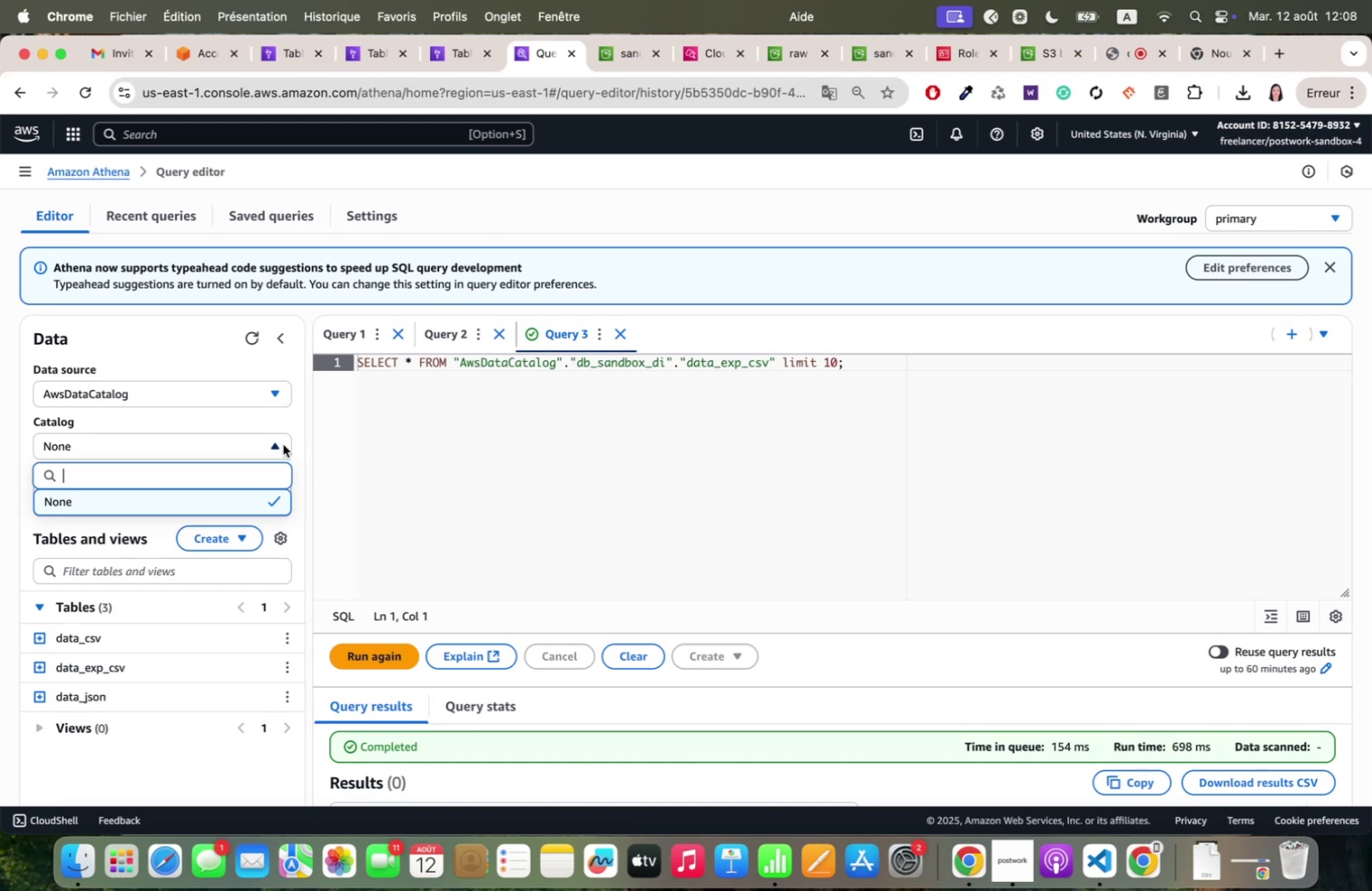 
left_click([295, 427])
 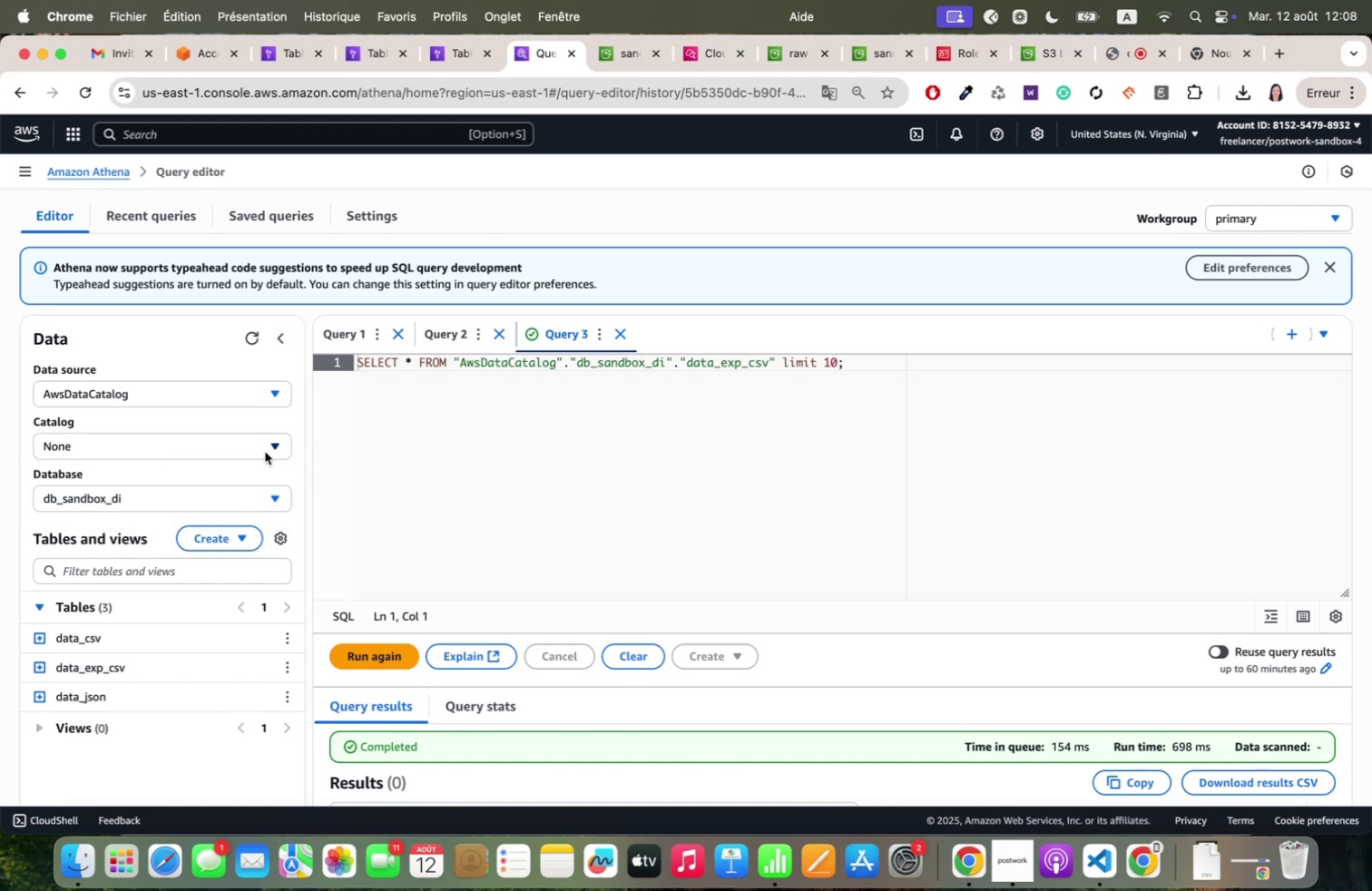 
left_click([260, 453])
 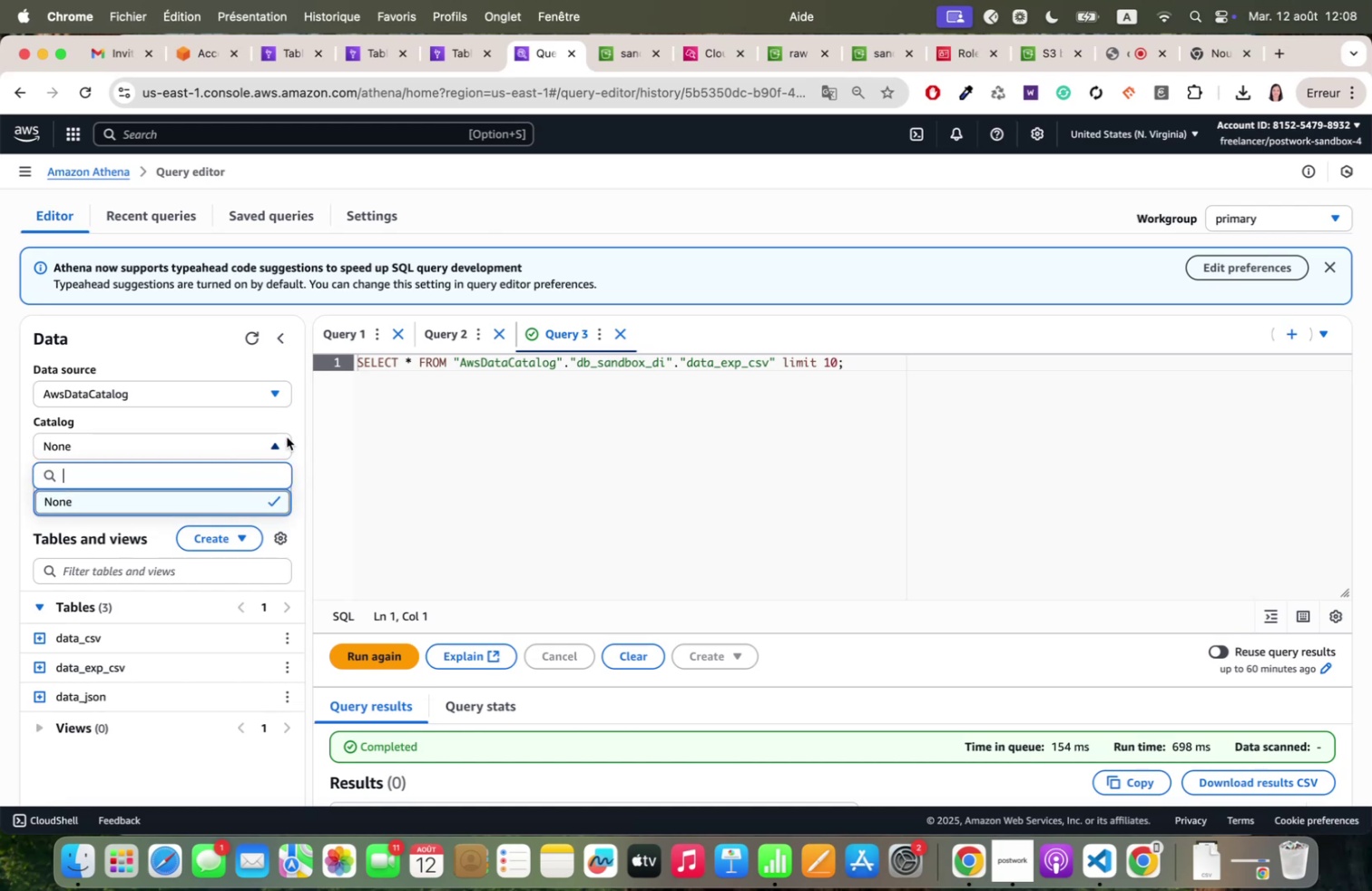 
left_click([290, 425])
 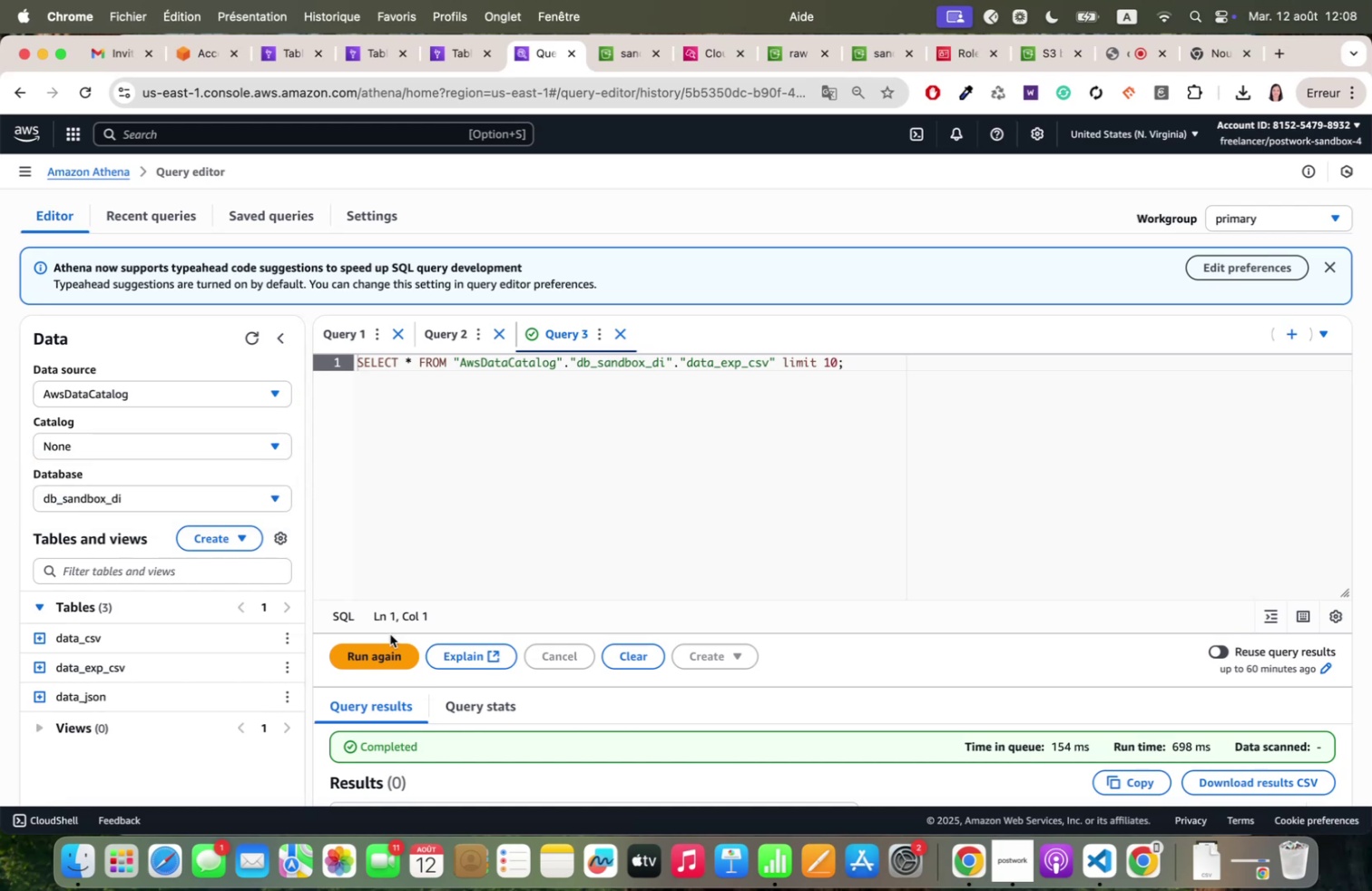 
wait(5.84)
 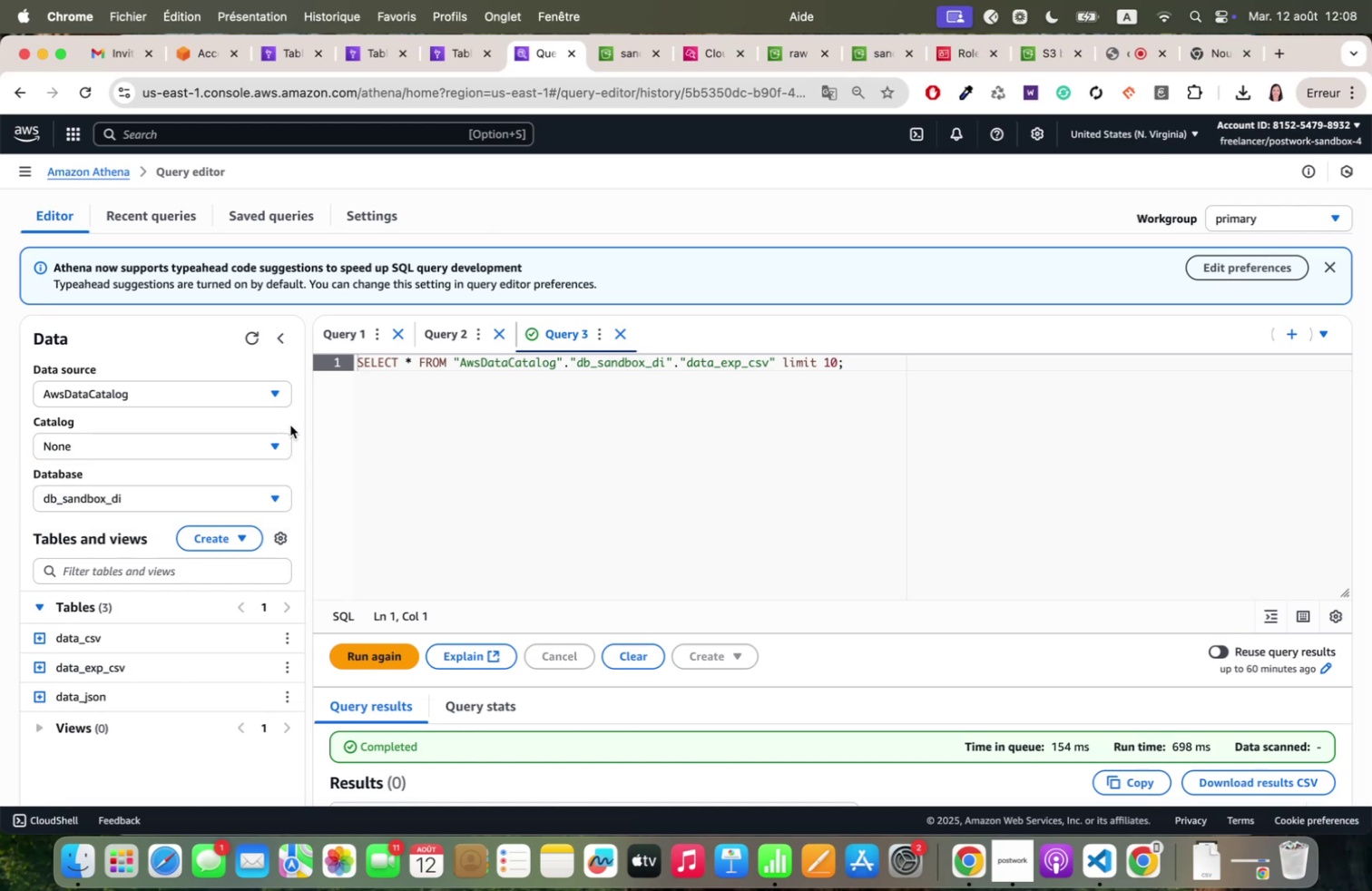 
scroll: coordinate [444, 449], scroll_direction: down, amount: 17.0
 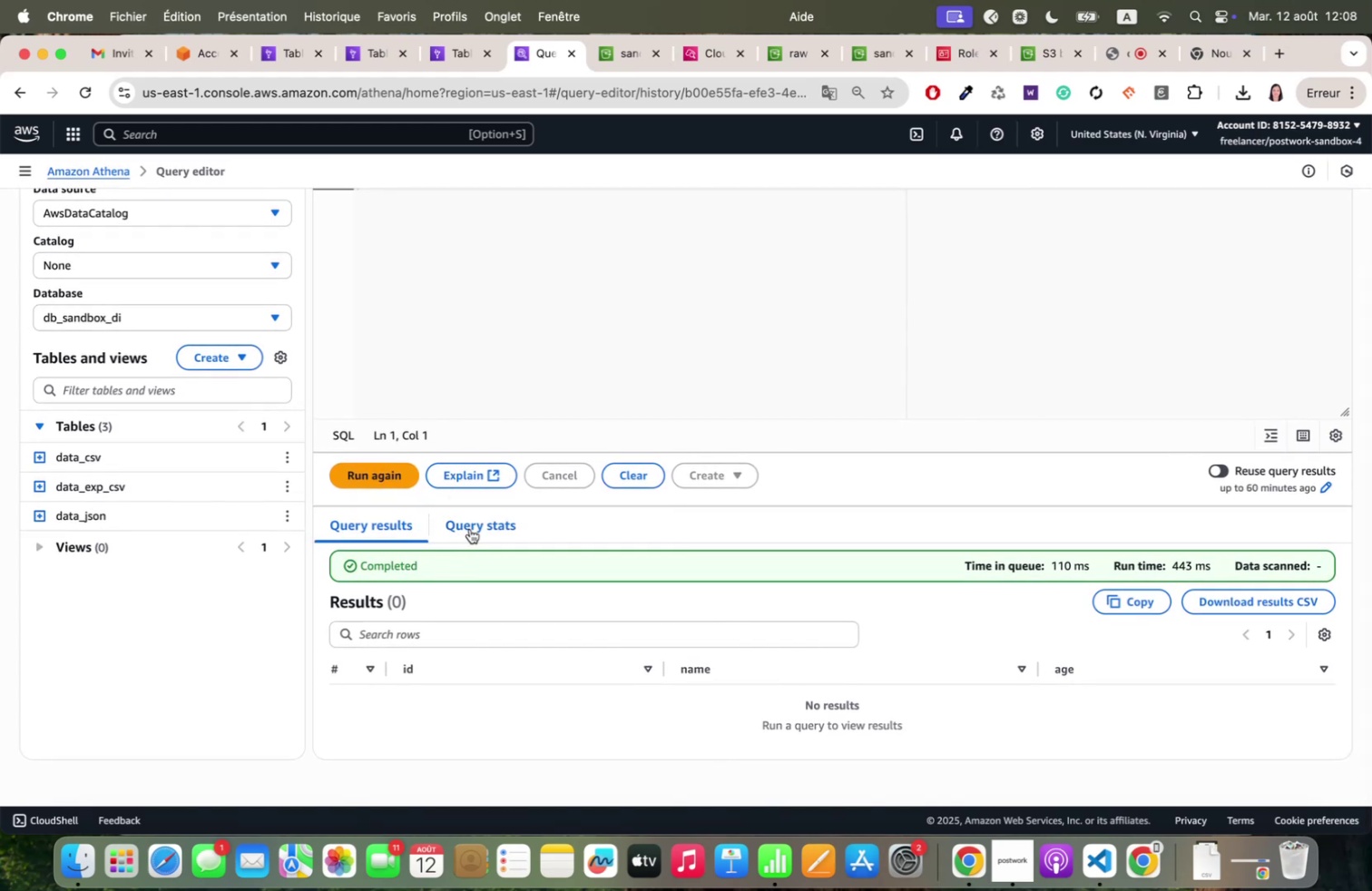 
left_click([470, 529])
 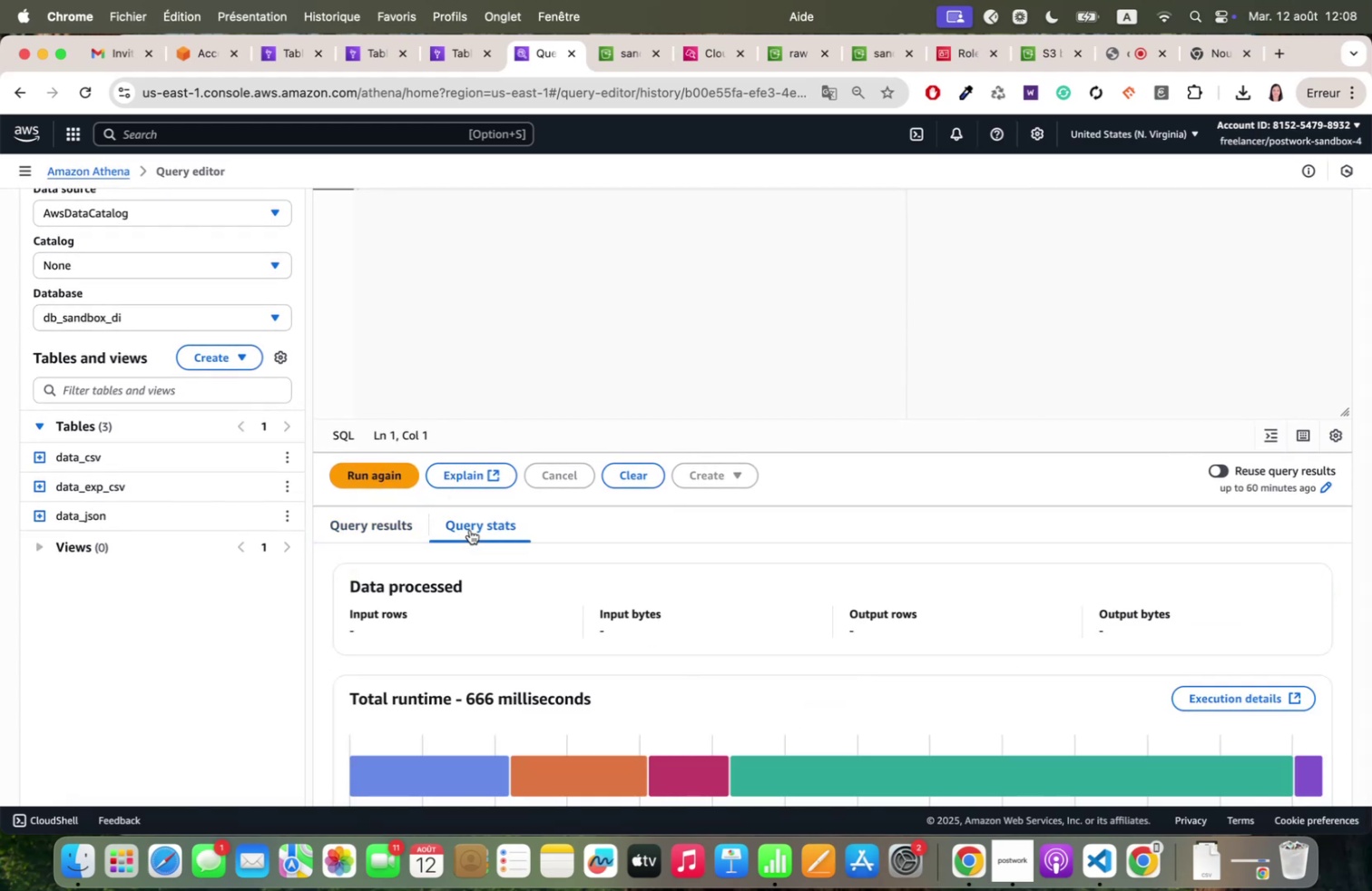 
scroll: coordinate [470, 529], scroll_direction: down, amount: 24.0
 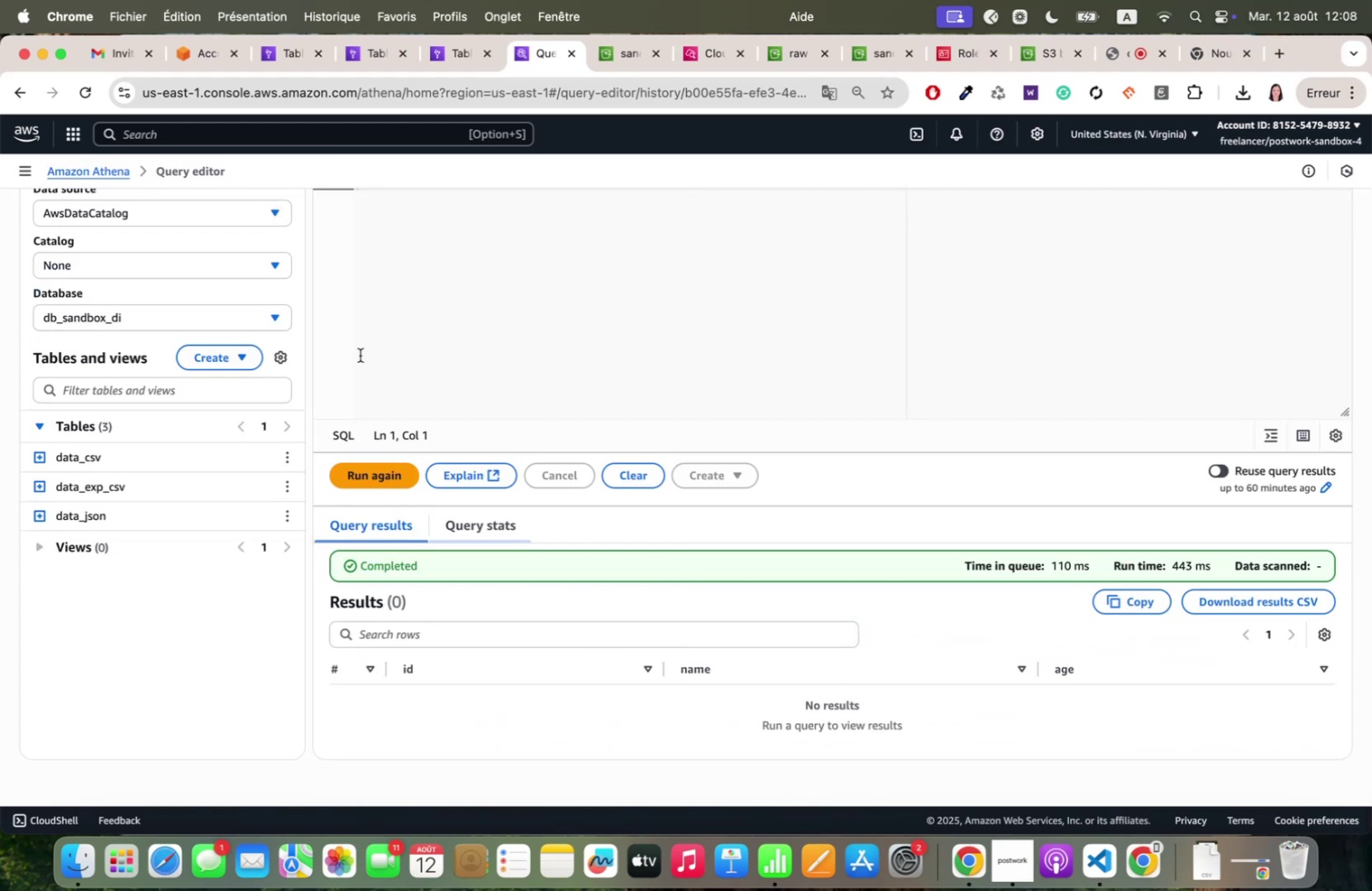 
scroll: coordinate [360, 355], scroll_direction: up, amount: 30.0
 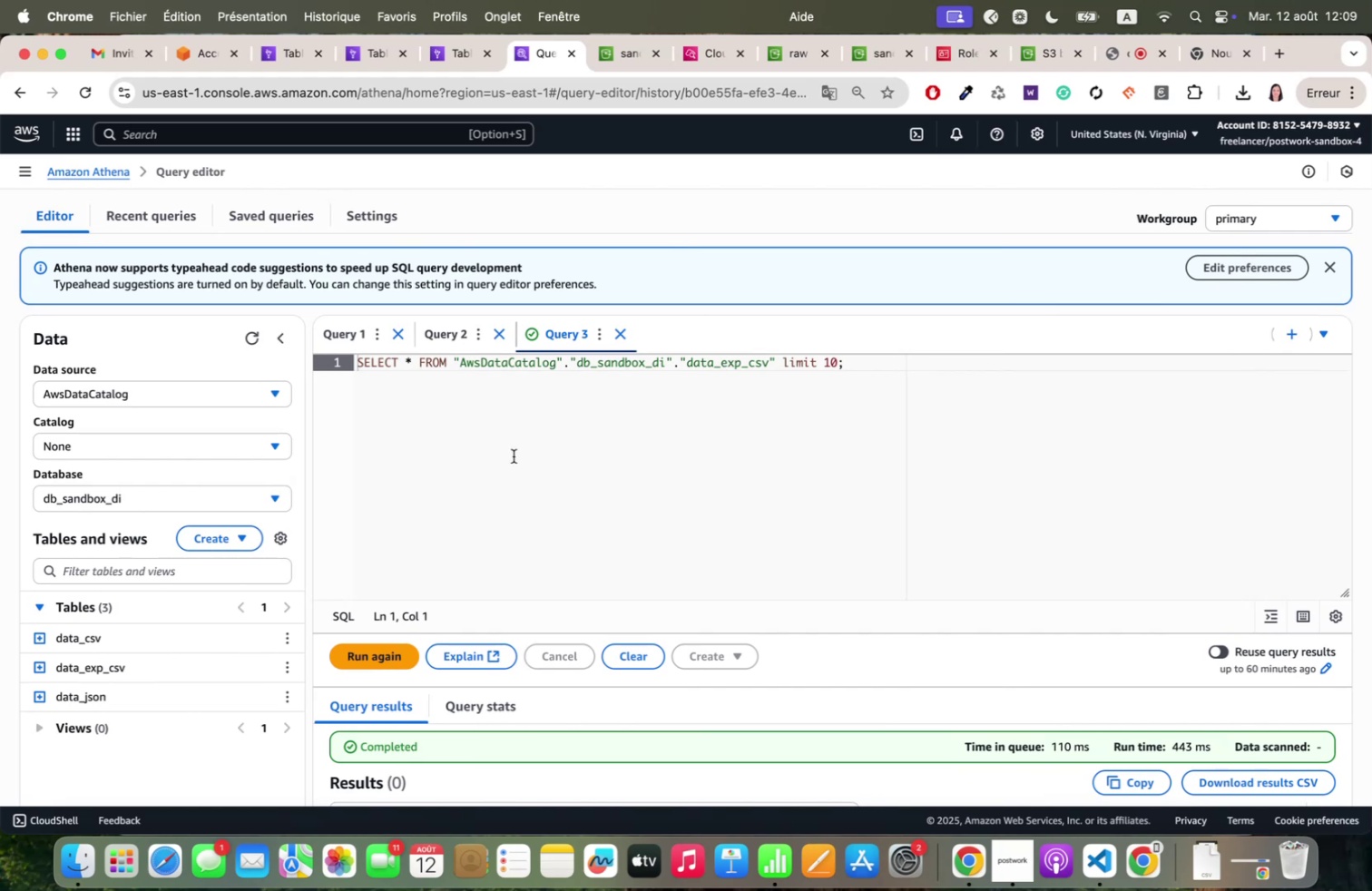 
wait(7.12)
 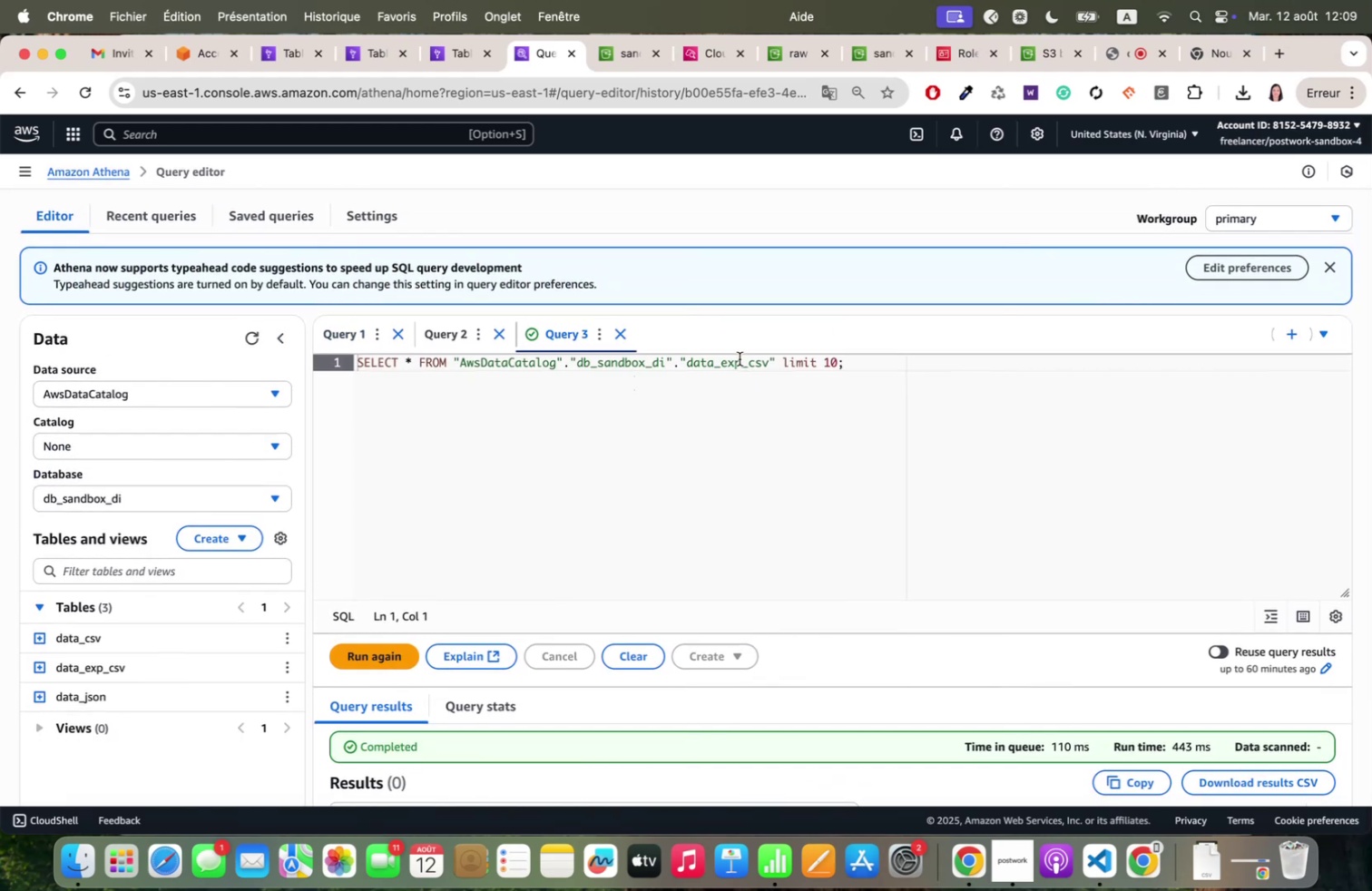 
left_click([93, 665])
 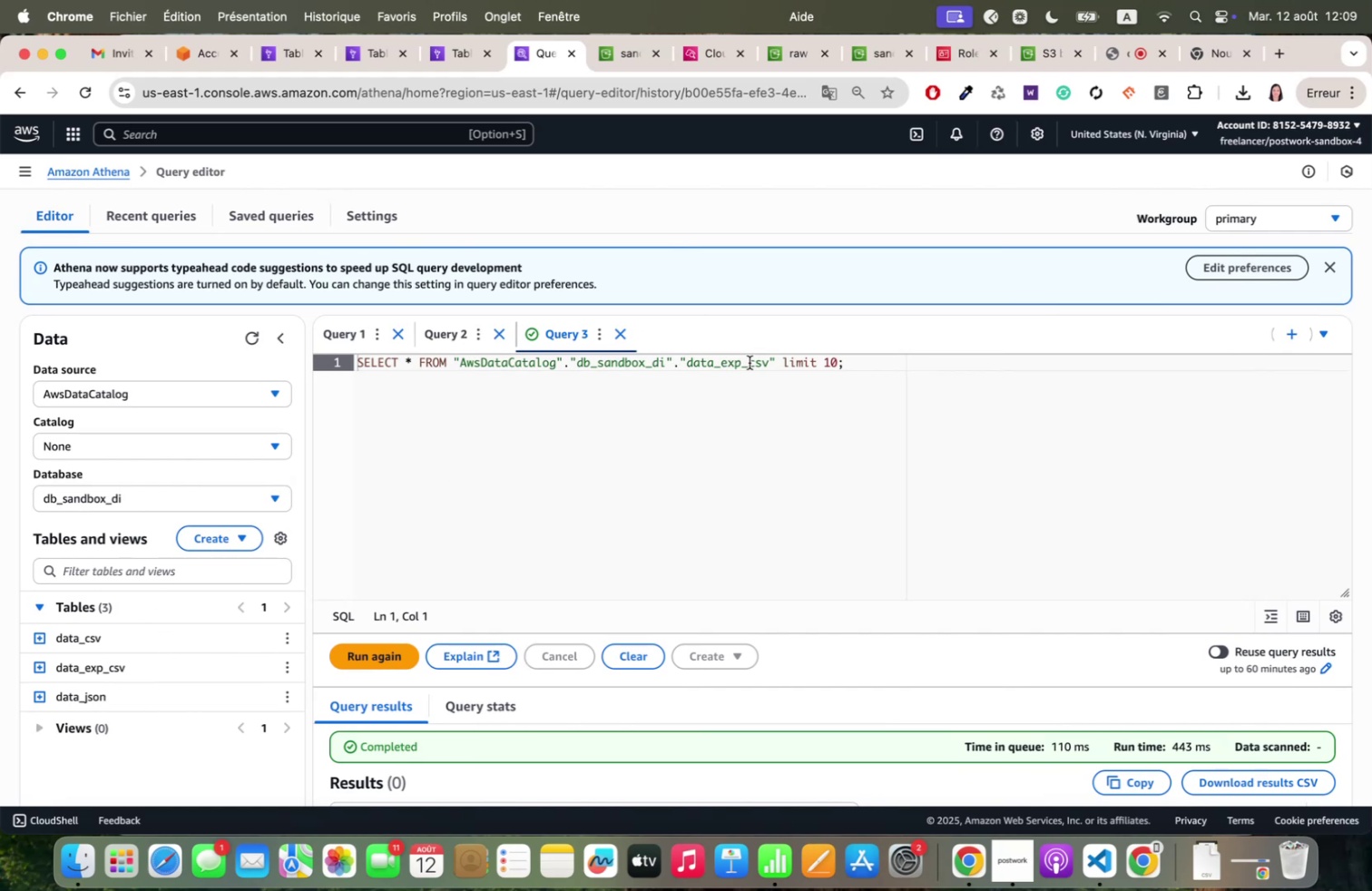 
double_click([738, 366])
 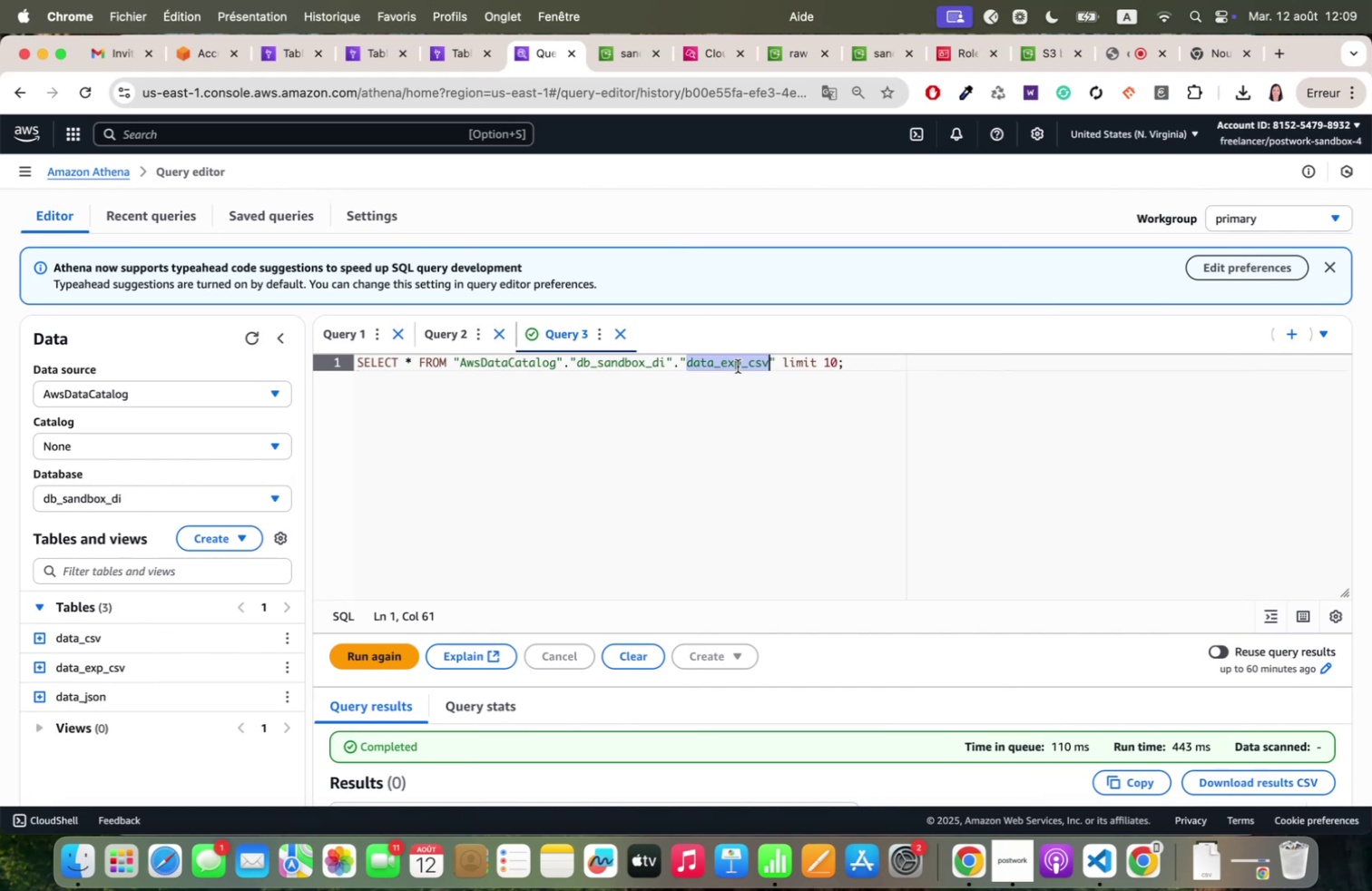 
type(dqt)
 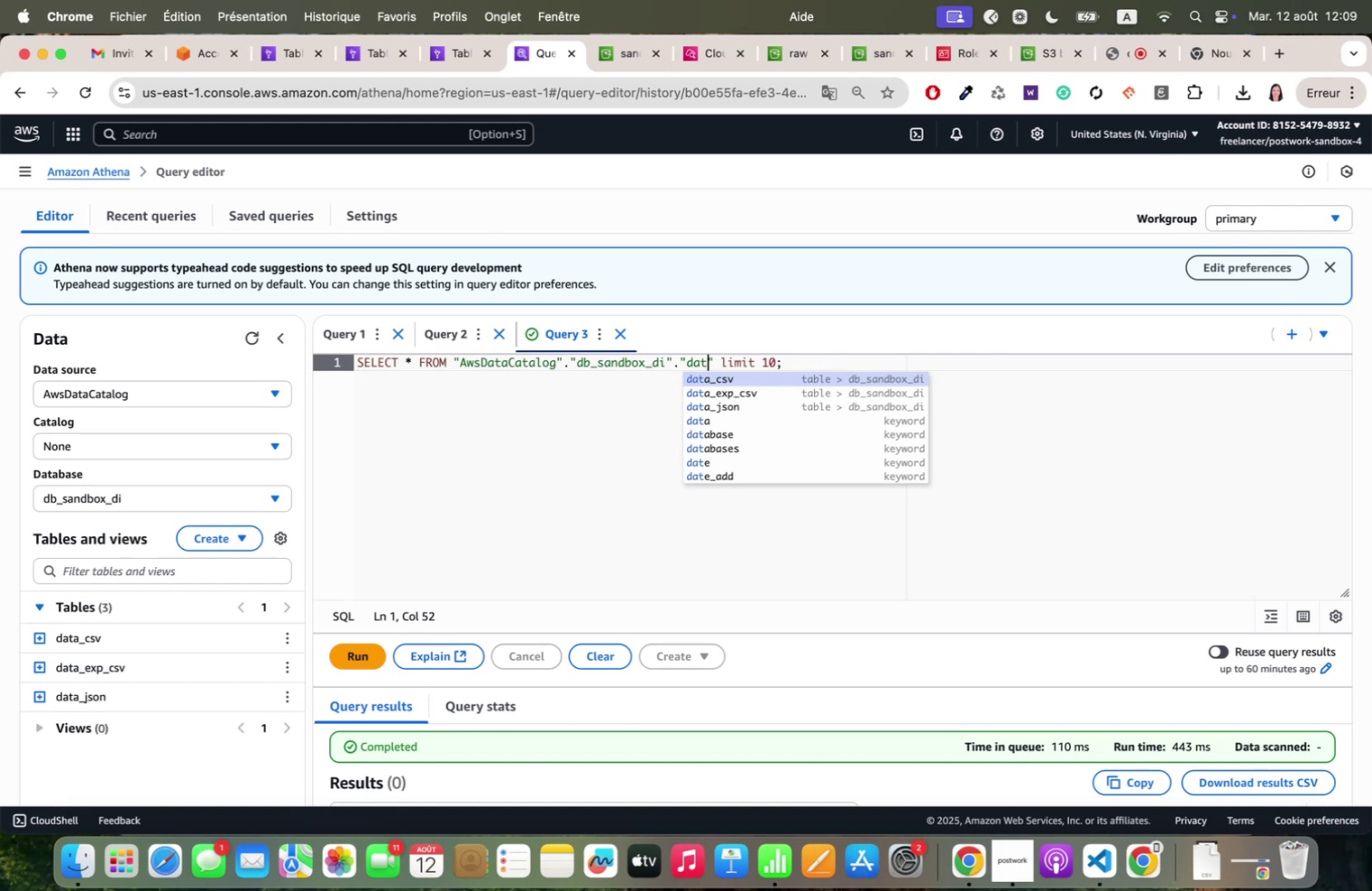 
key(ArrowDown)
 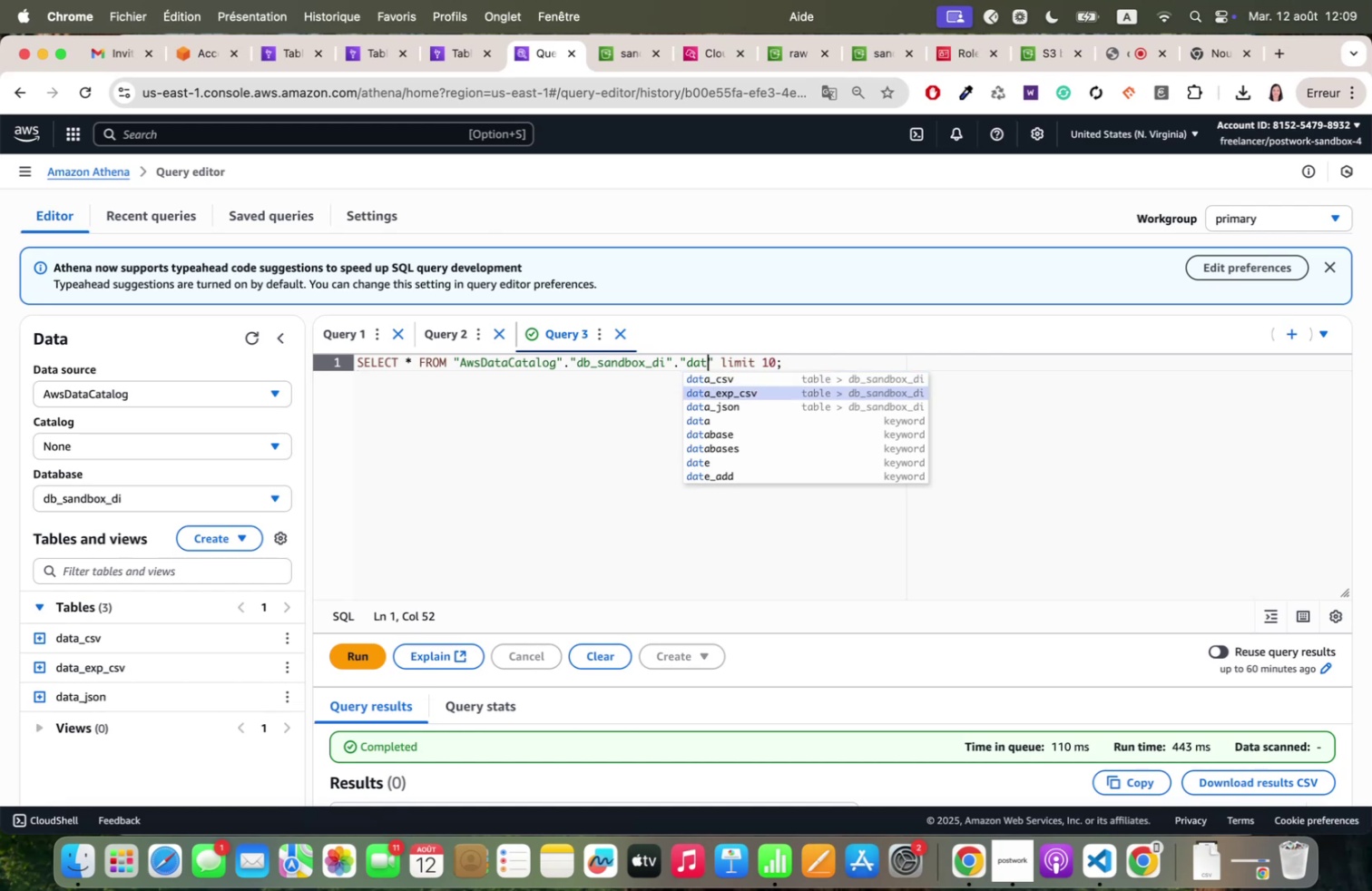 
key(ArrowDown)
 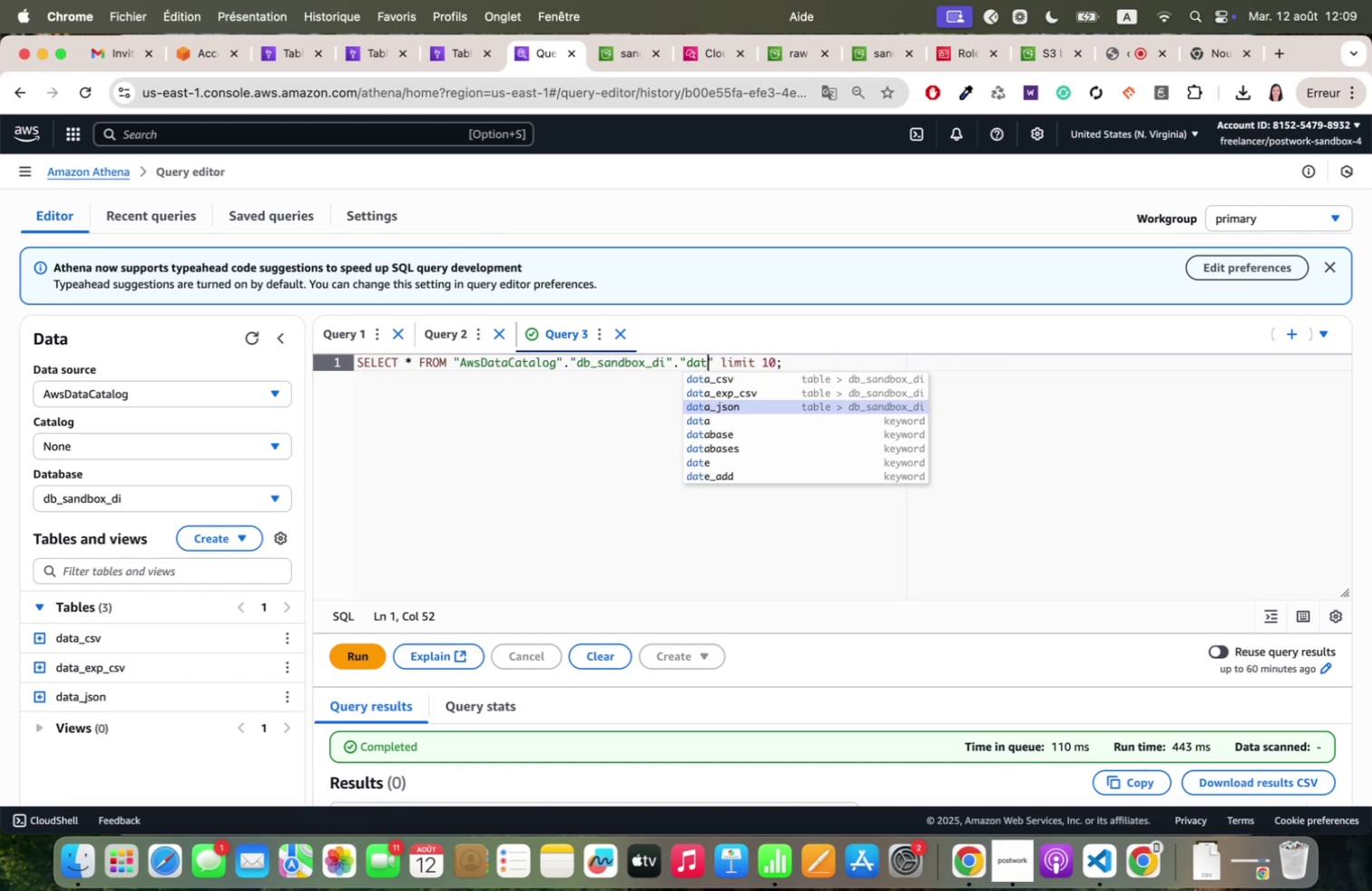 
key(Enter)
 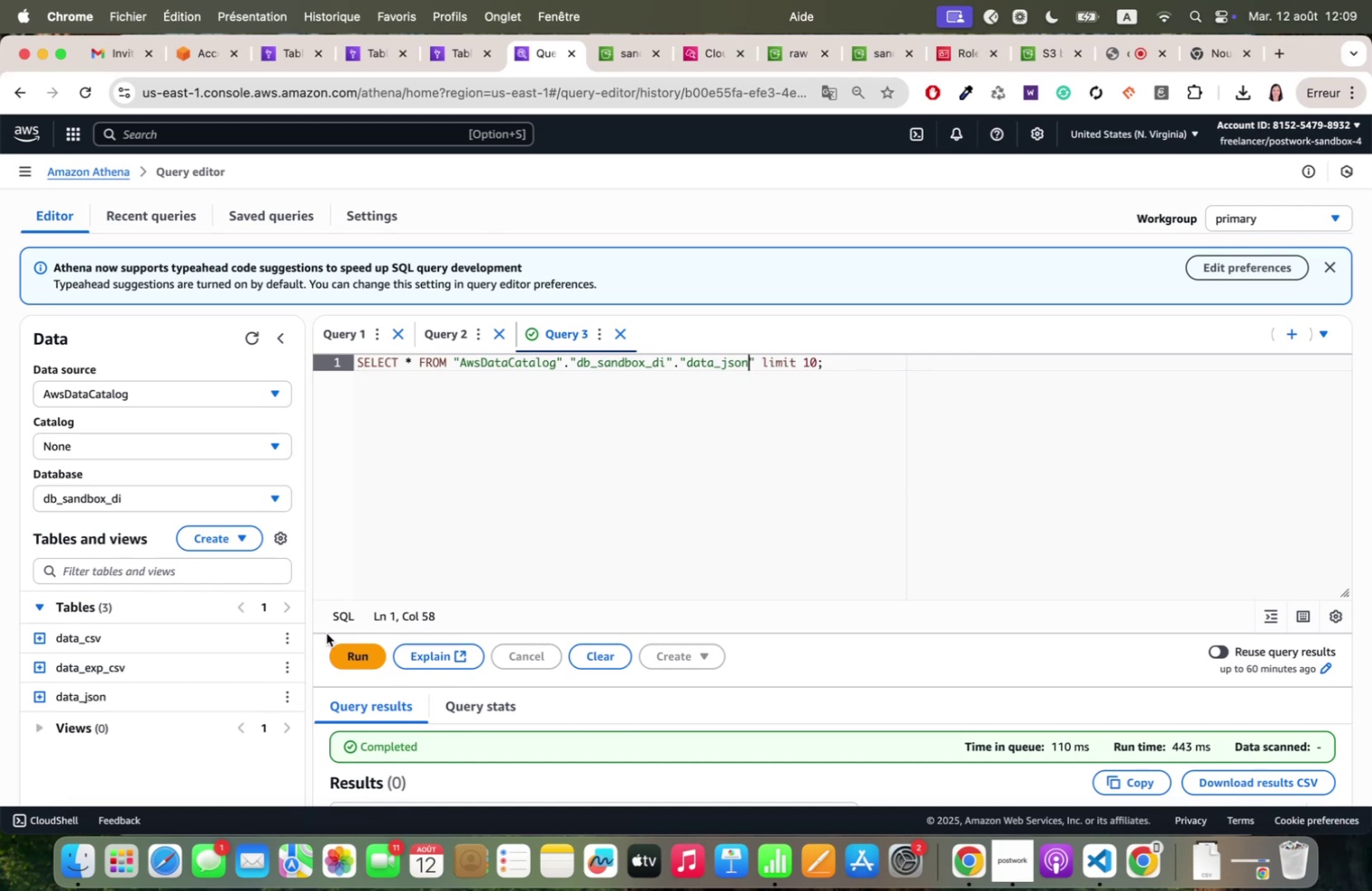 
left_click([345, 650])
 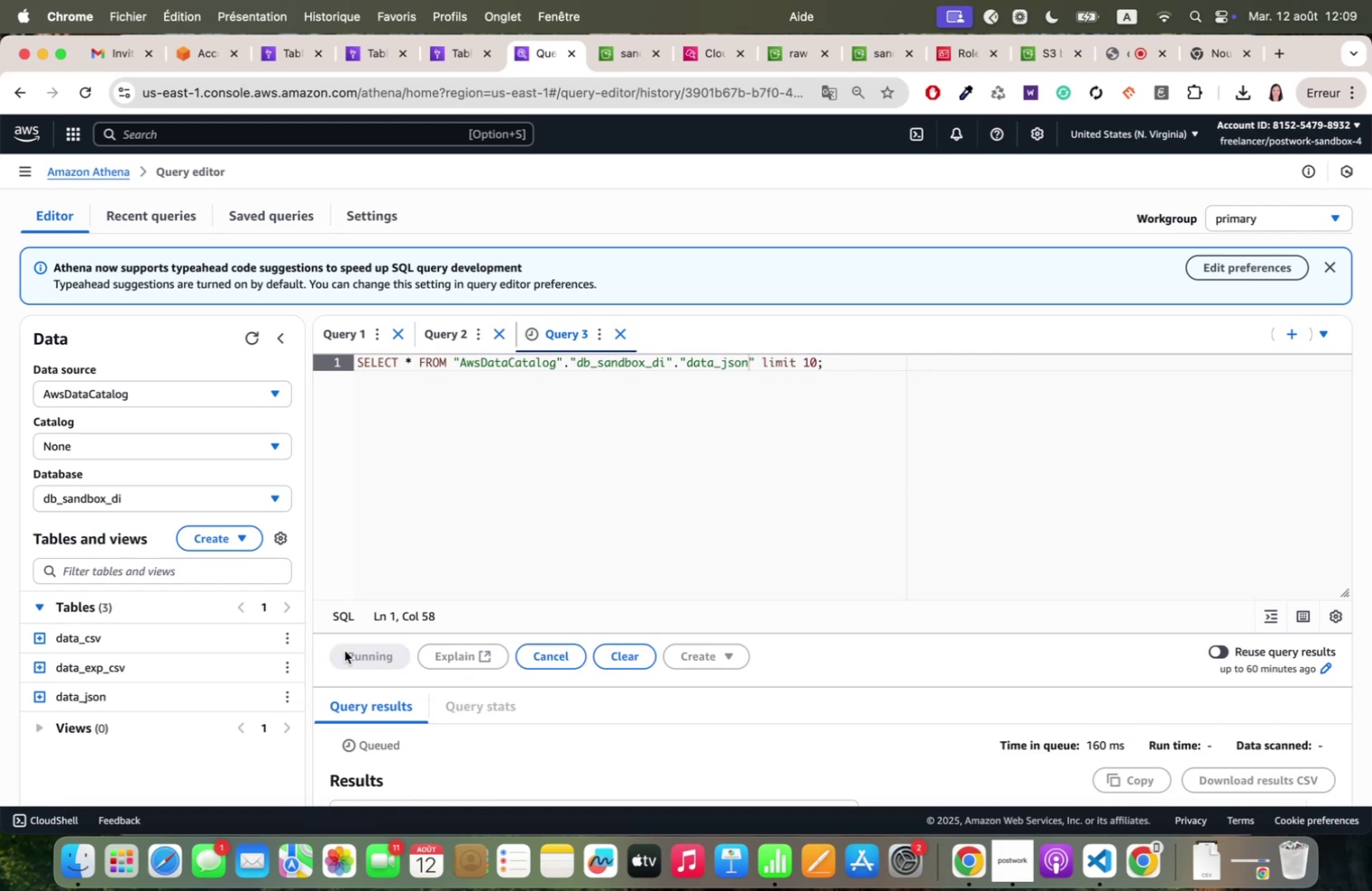 
scroll: coordinate [345, 650], scroll_direction: down, amount: 43.0
 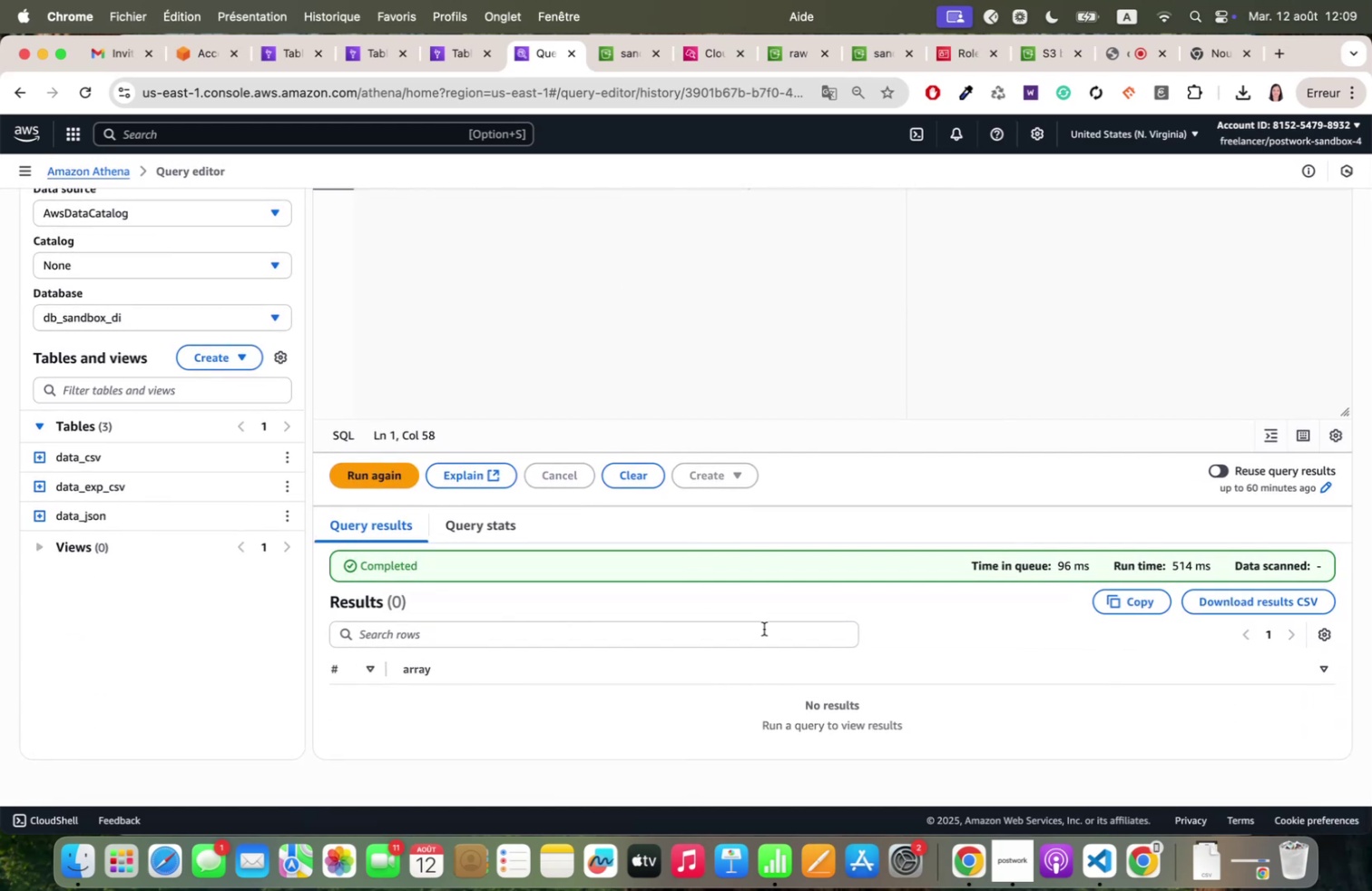 
left_click([1249, 599])
 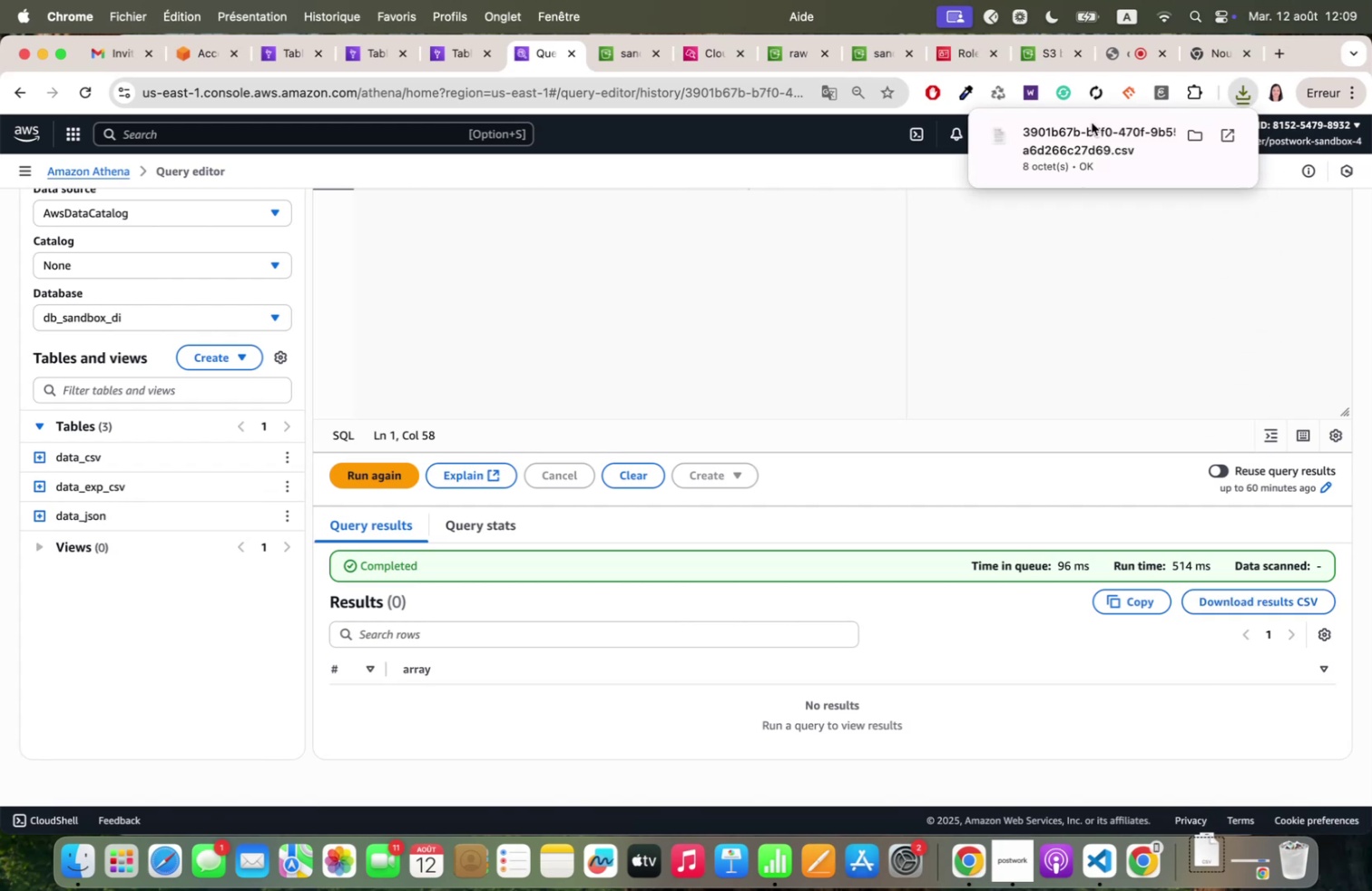 
left_click([1100, 134])
 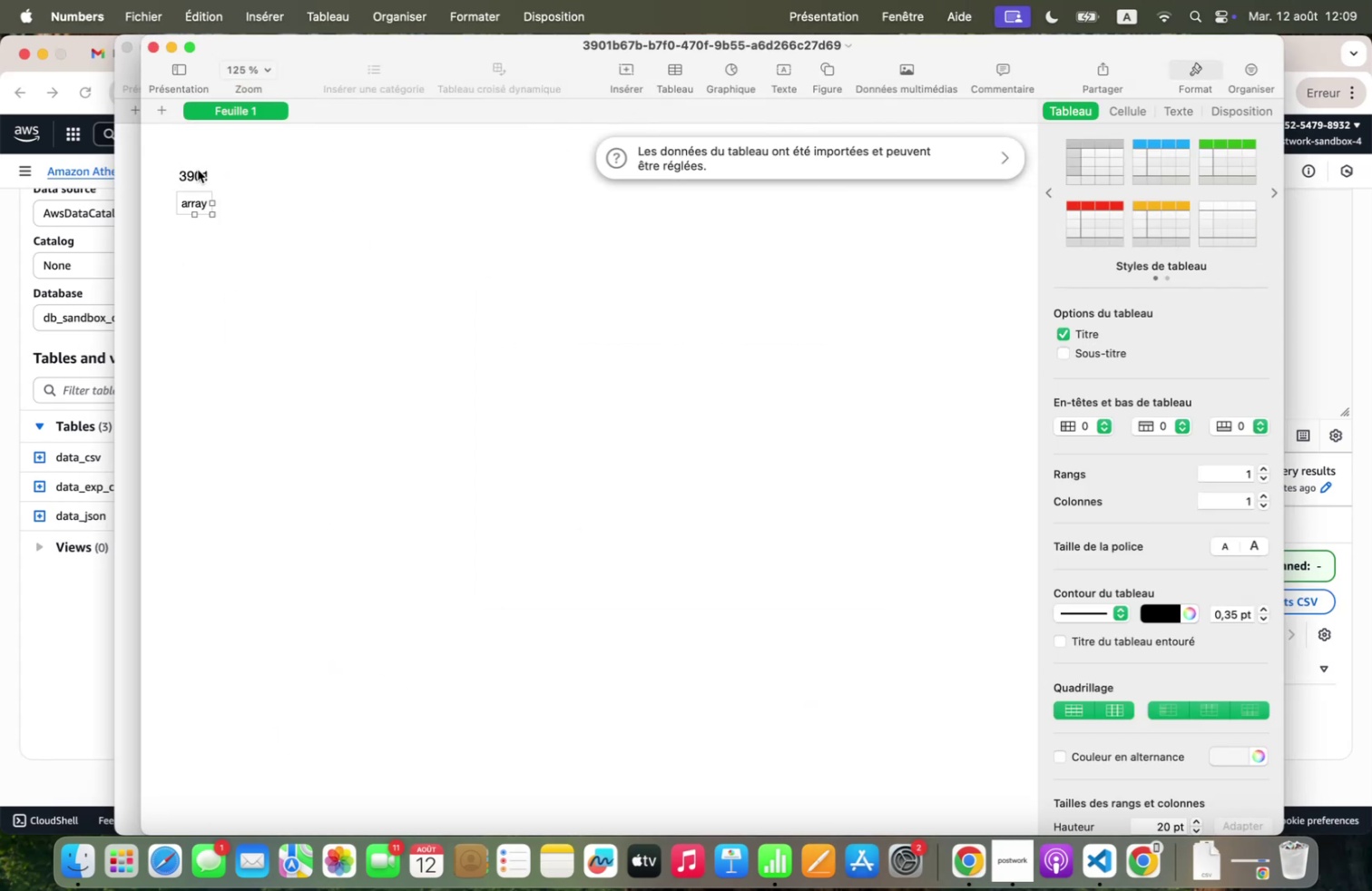 
wait(7.23)
 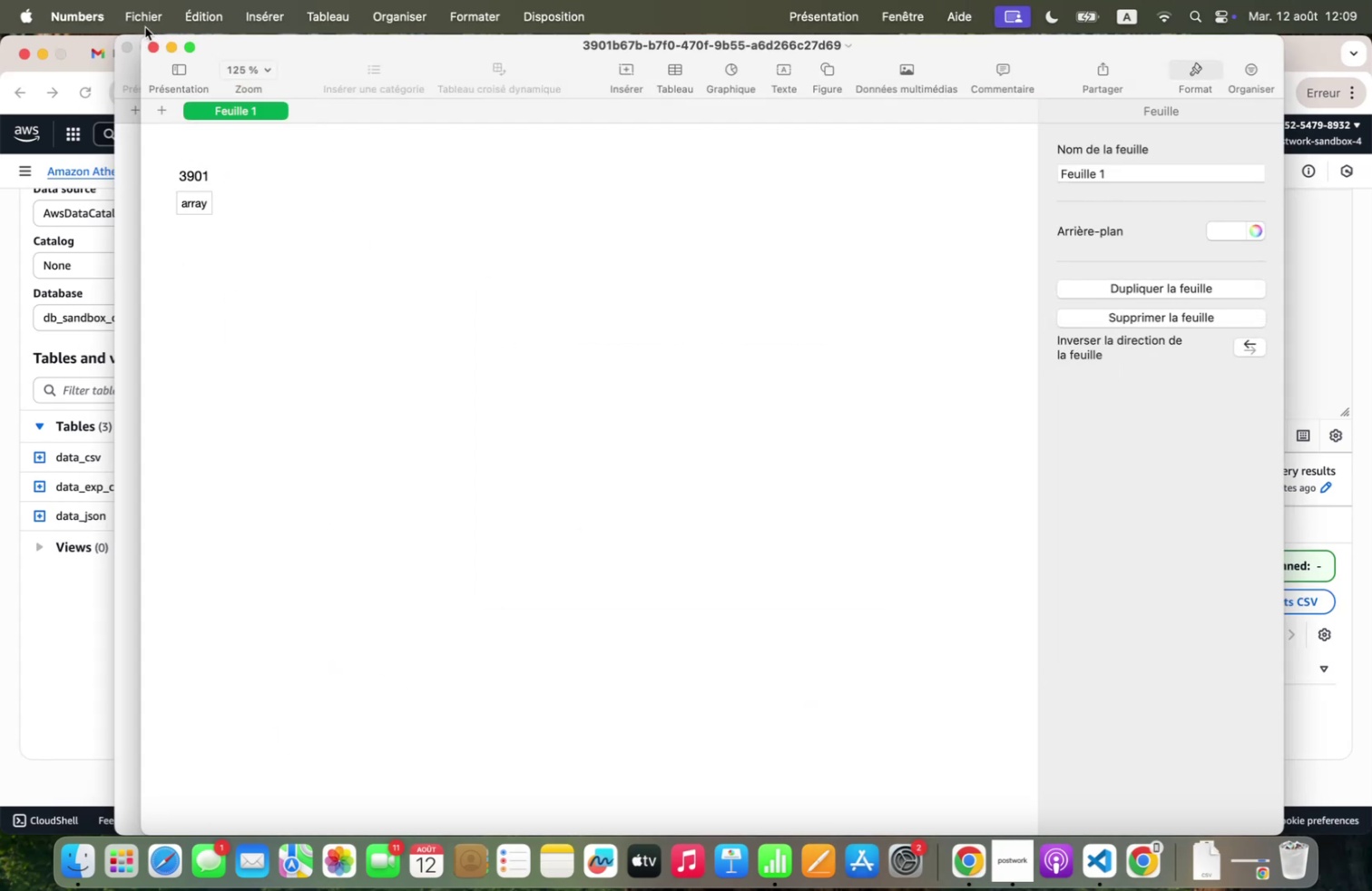 
left_click([152, 46])
 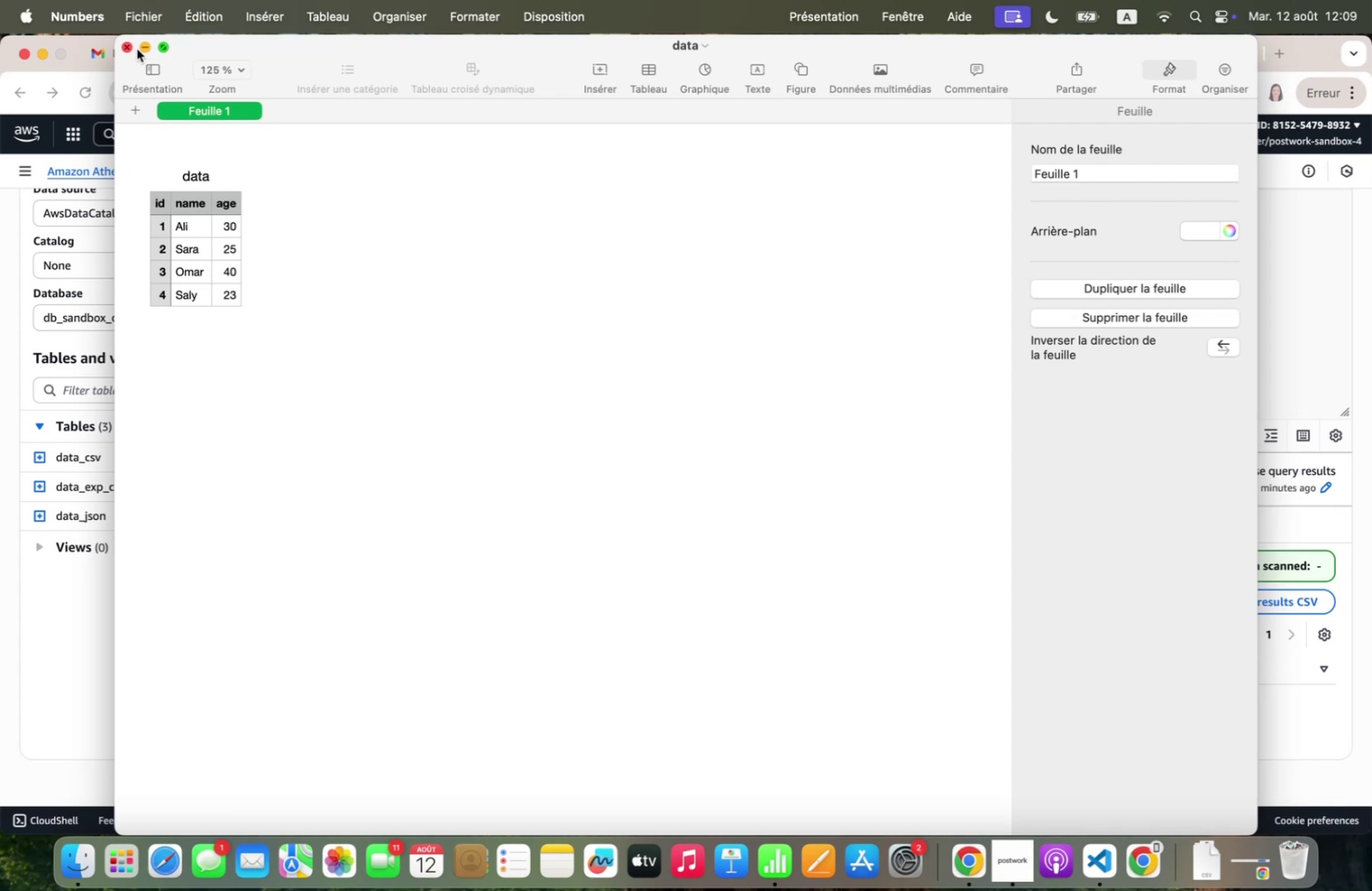 
left_click([127, 45])
 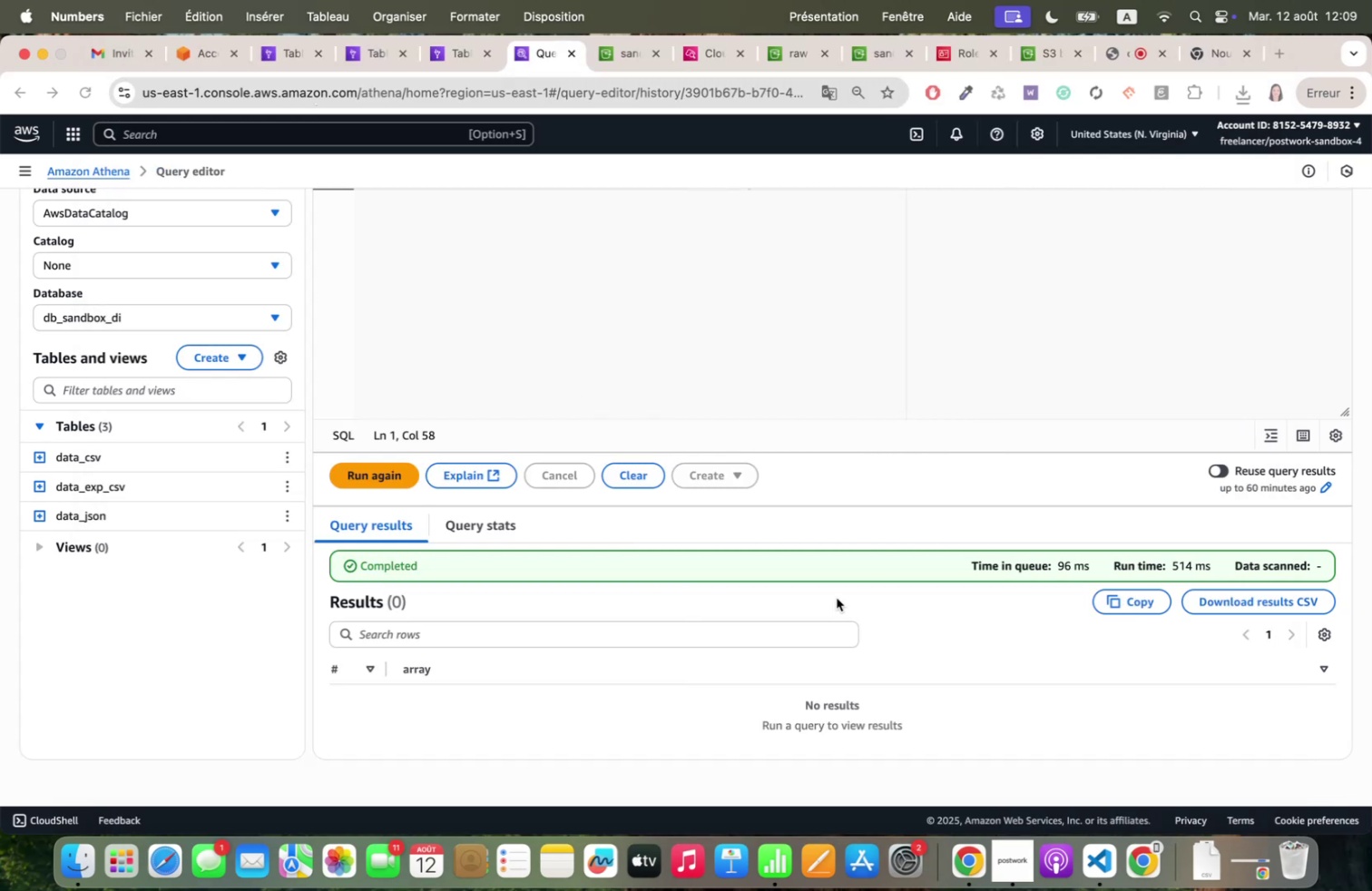 
scroll: coordinate [585, 484], scroll_direction: up, amount: 26.0
 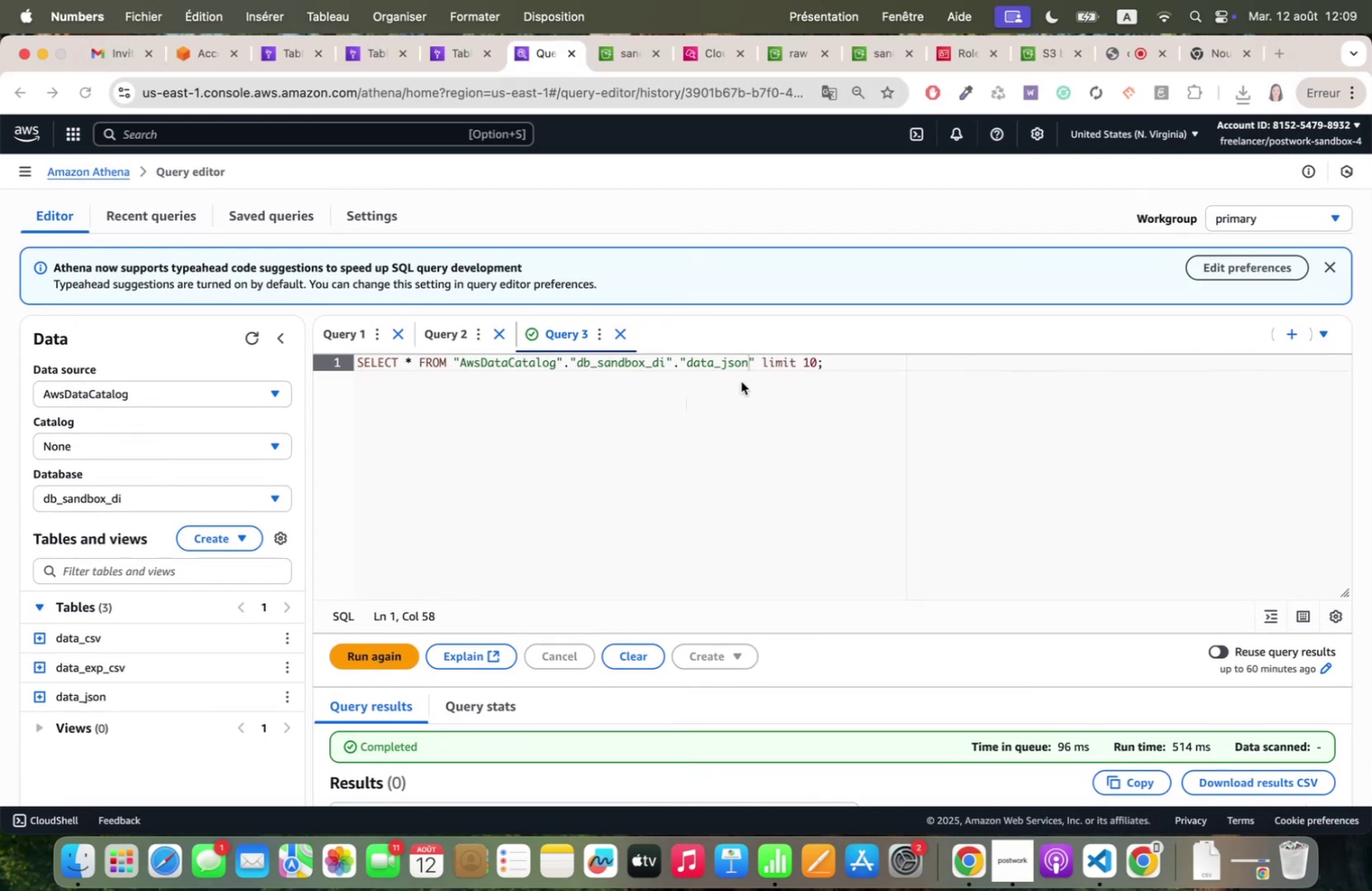 
key(Backspace)
 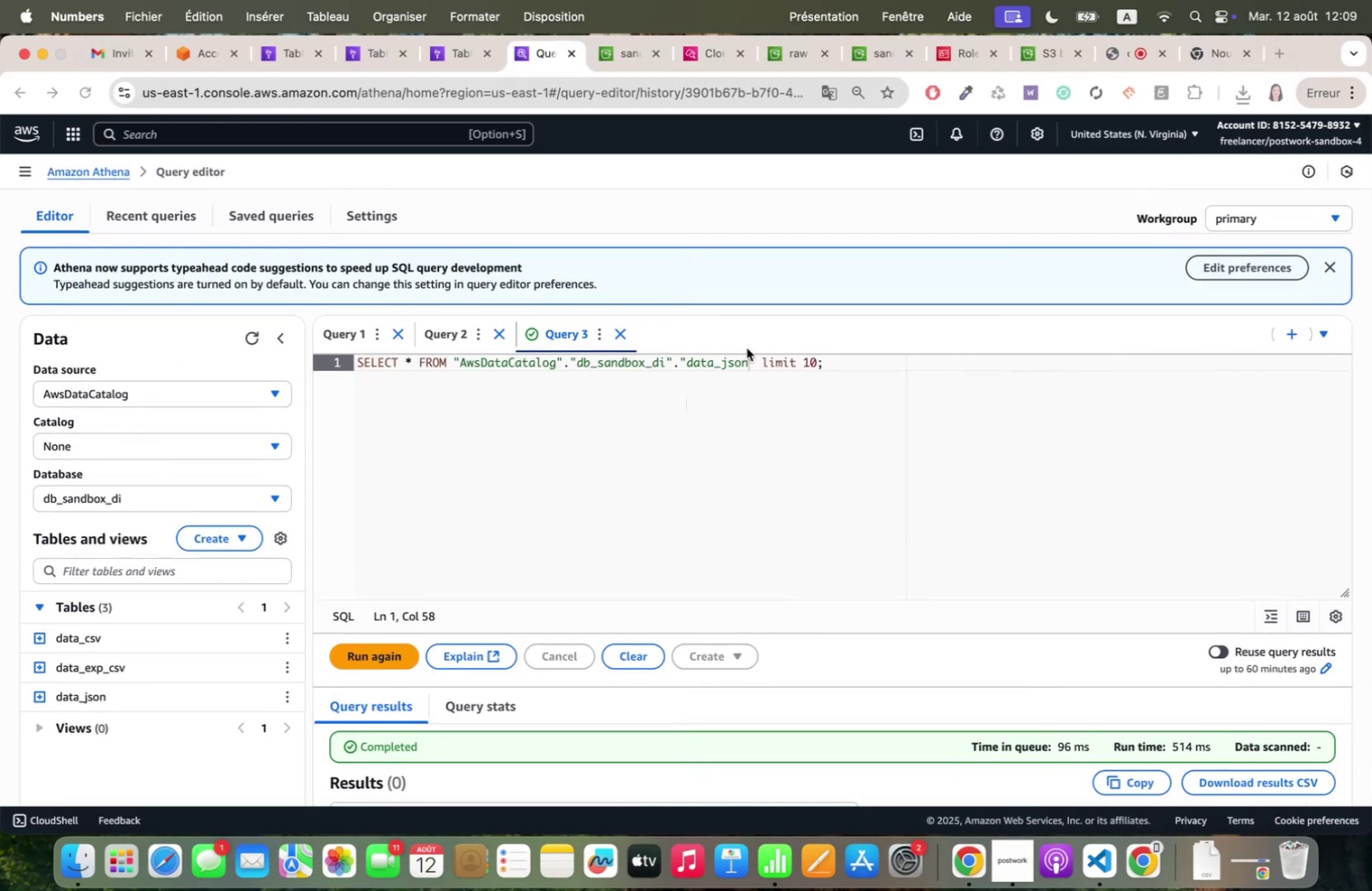 
left_click([748, 360])
 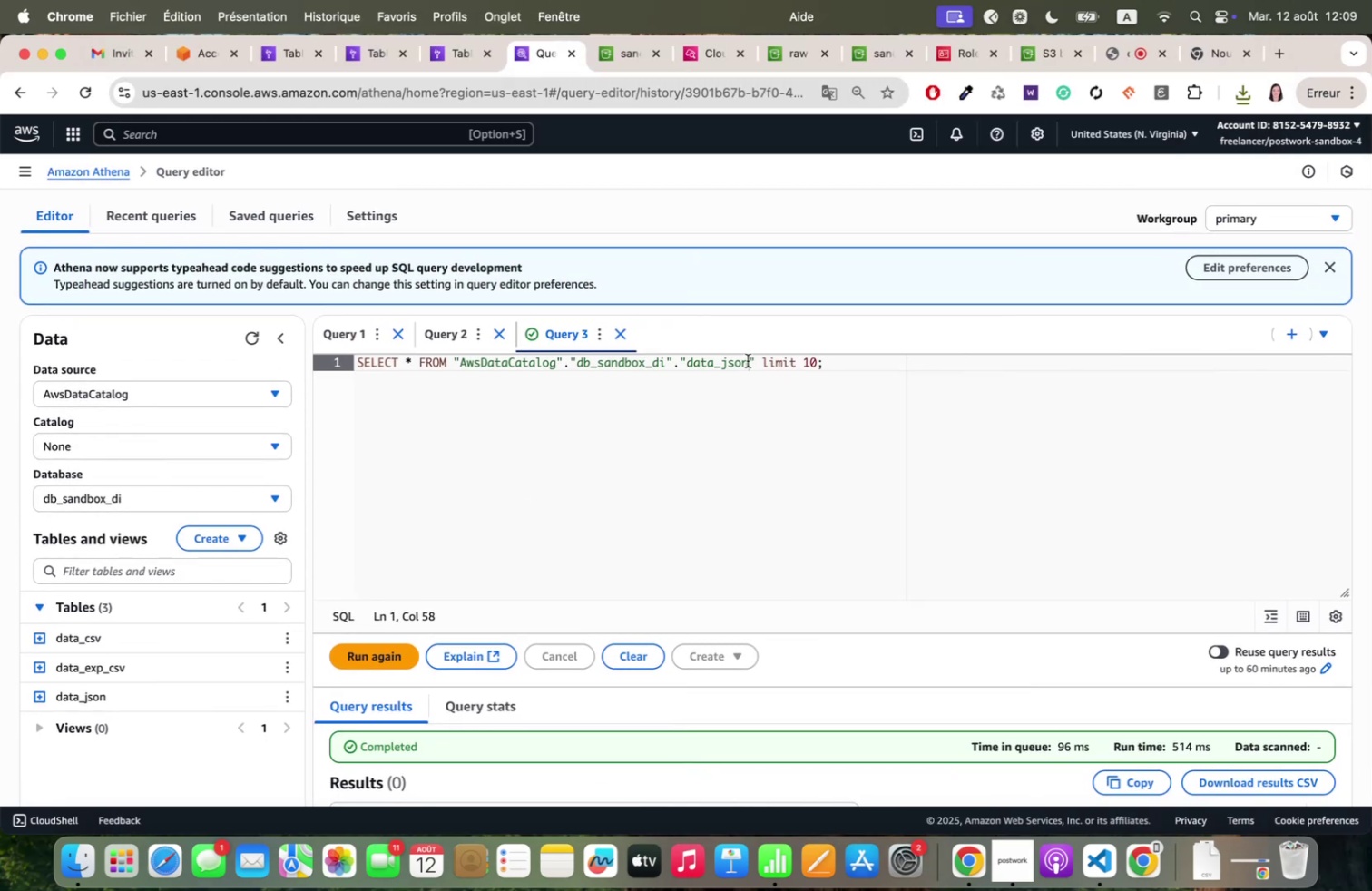 
key(Backspace)
 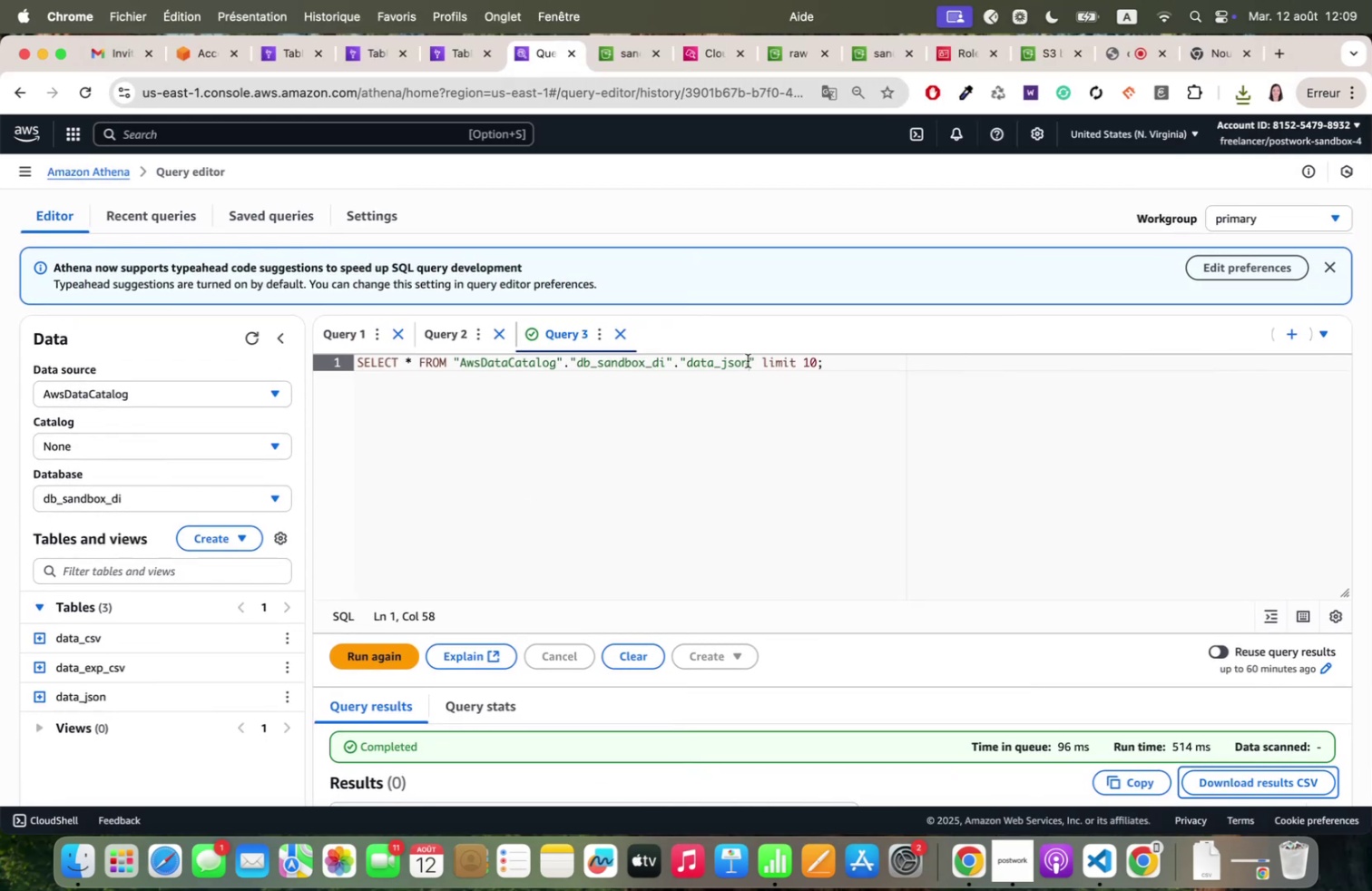 
key(Backspace)
 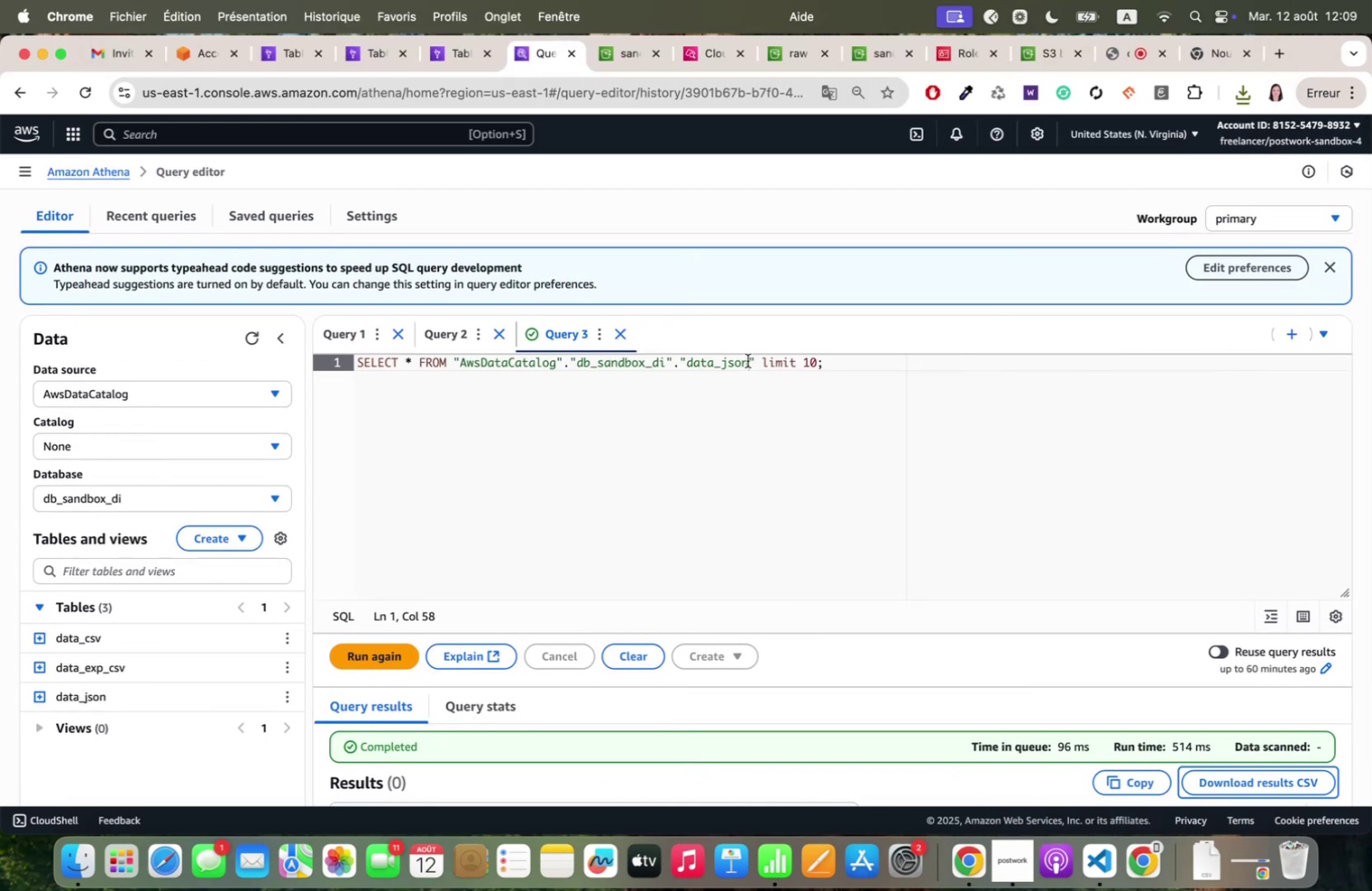 
key(Backspace)
 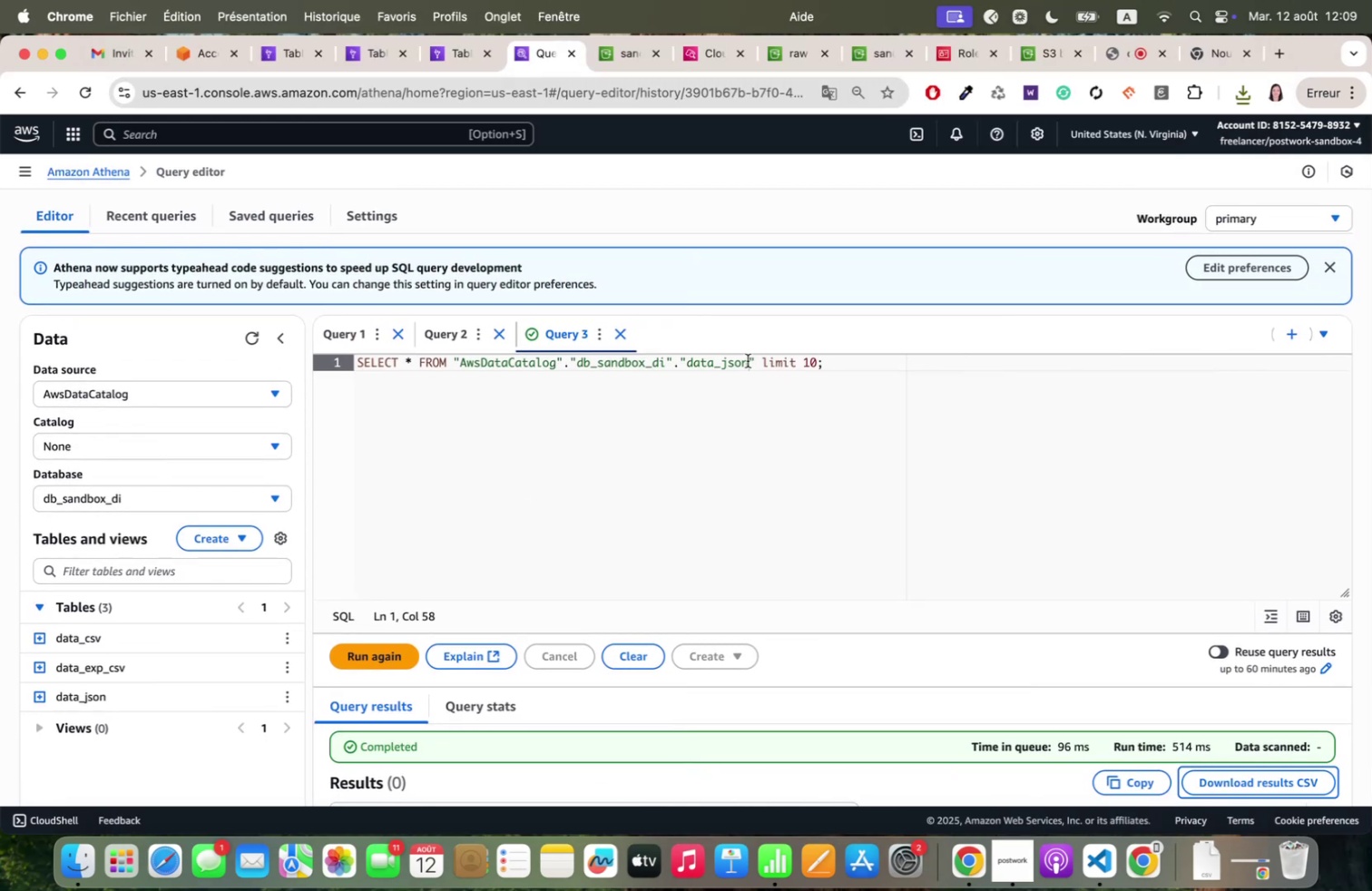 
left_click([748, 360])
 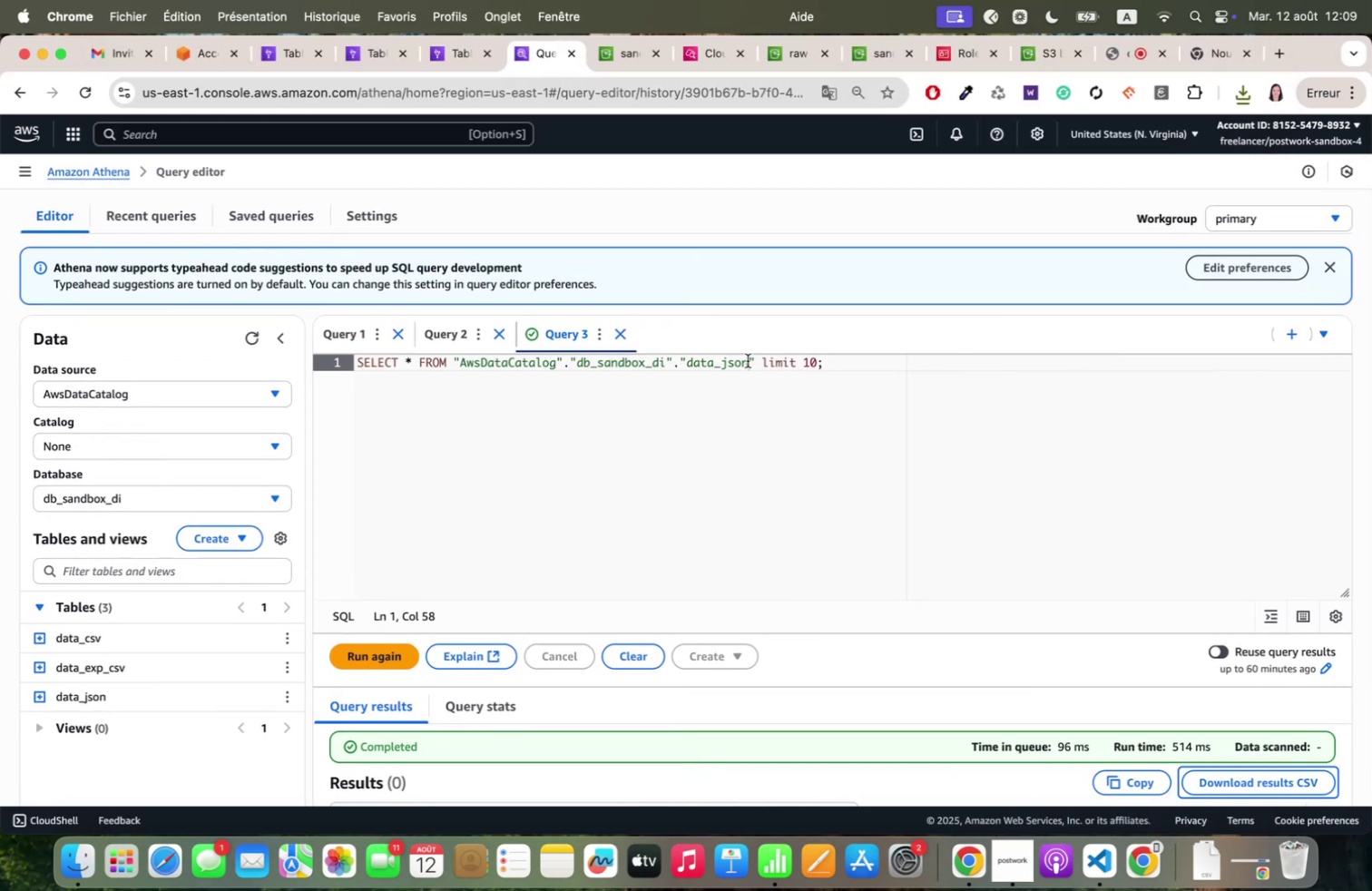 
key(Backspace)
 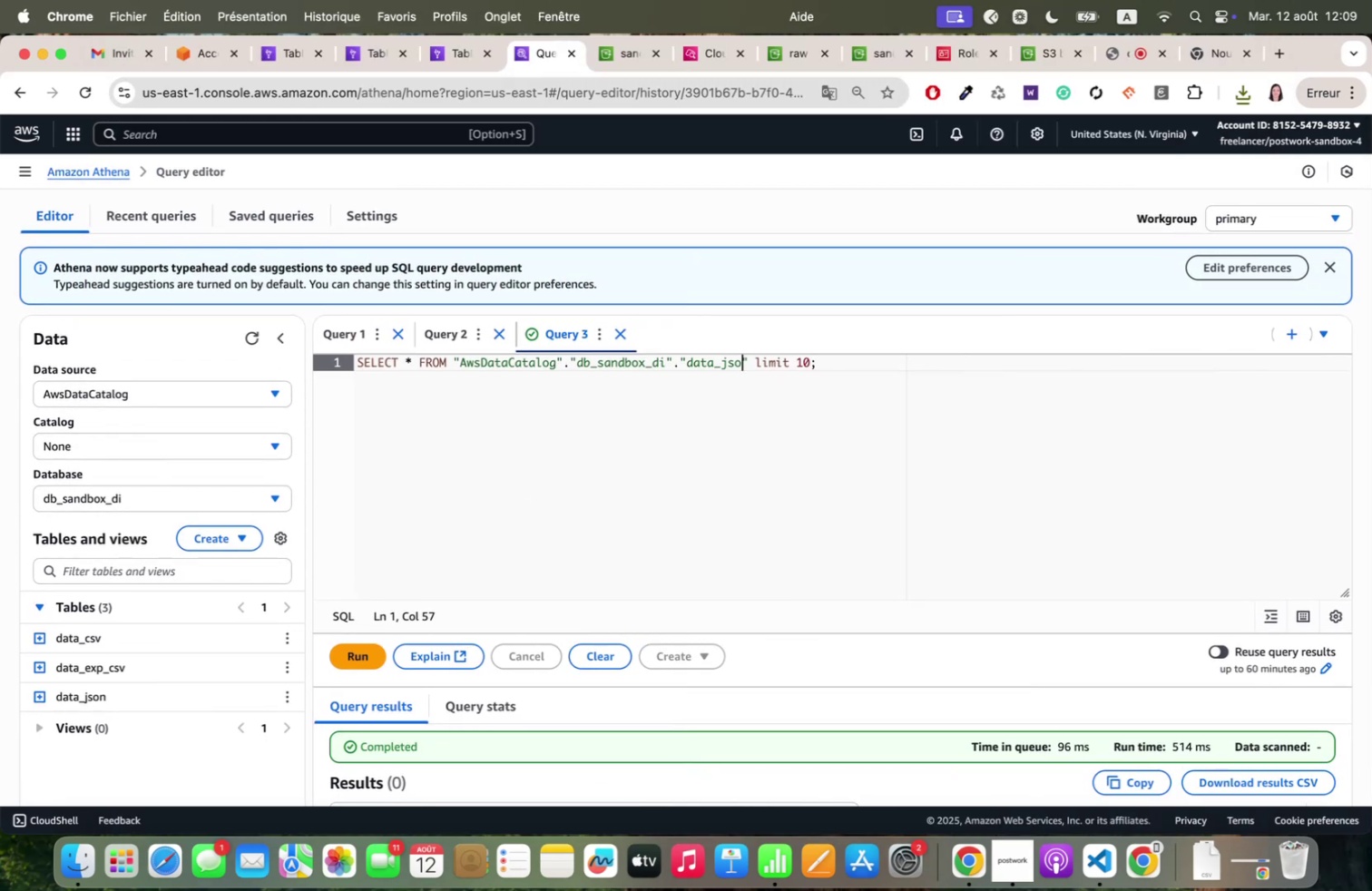 
key(Backspace)
 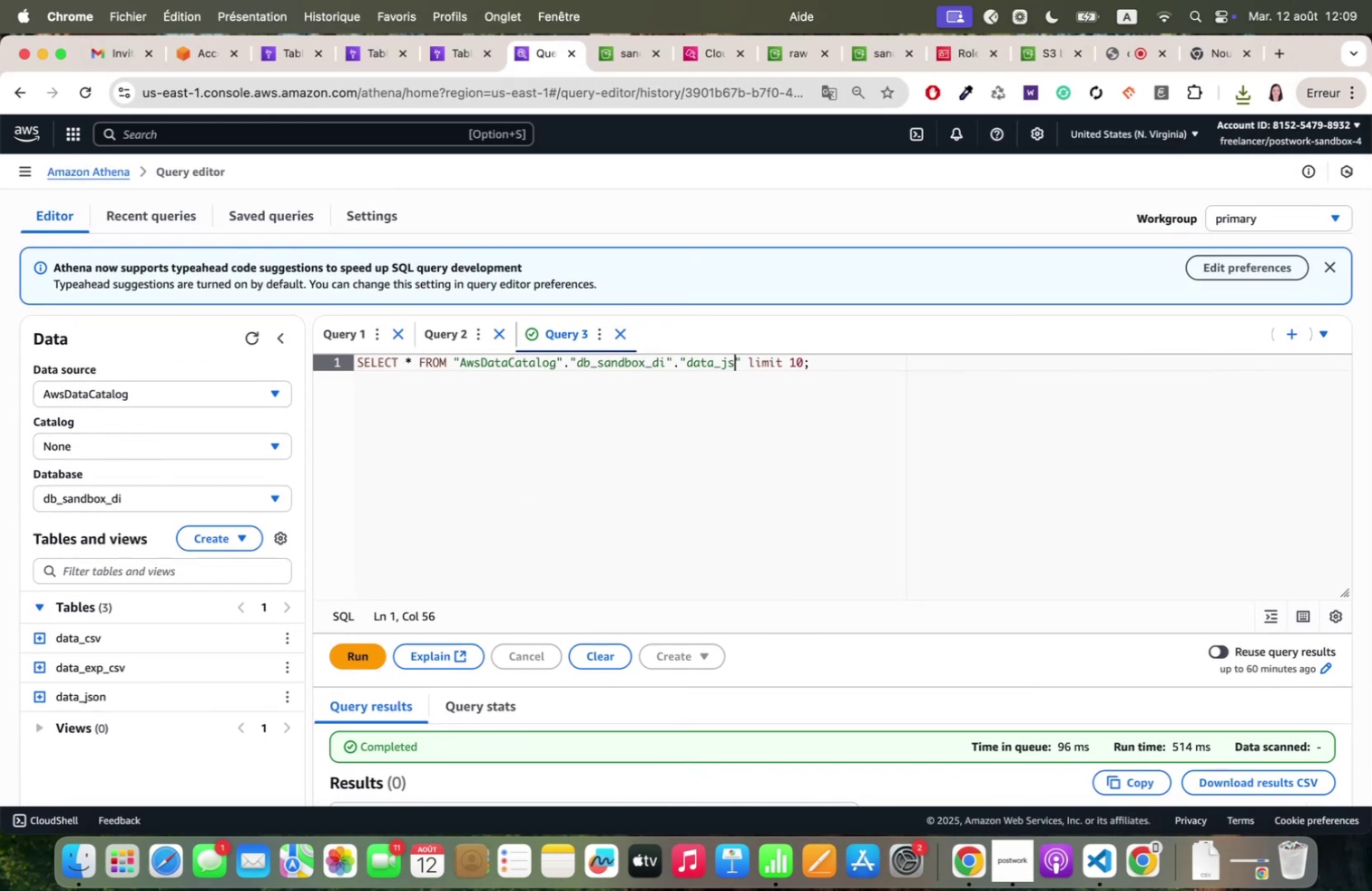 
key(Backspace)
 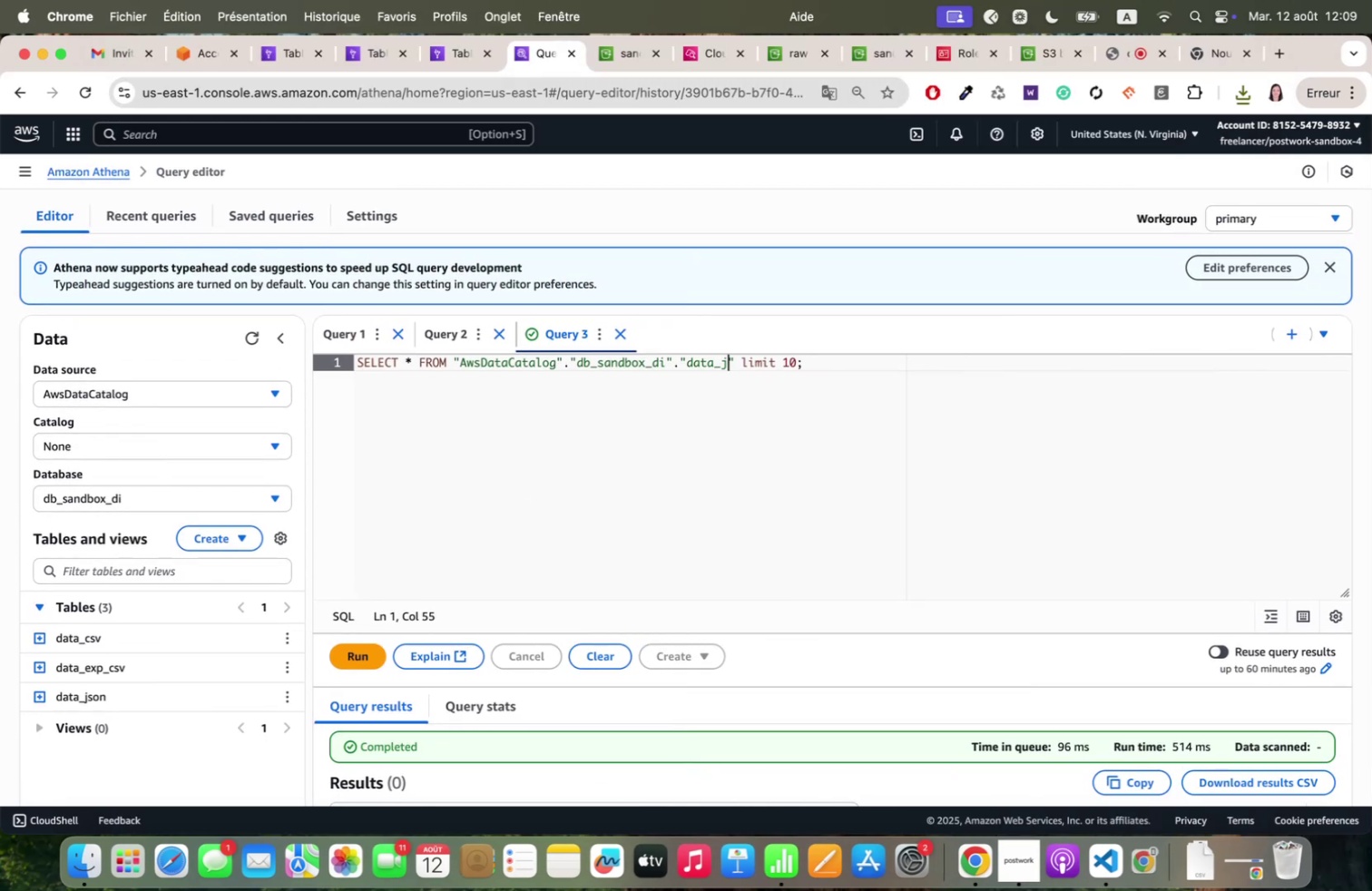 
key(Backspace)
 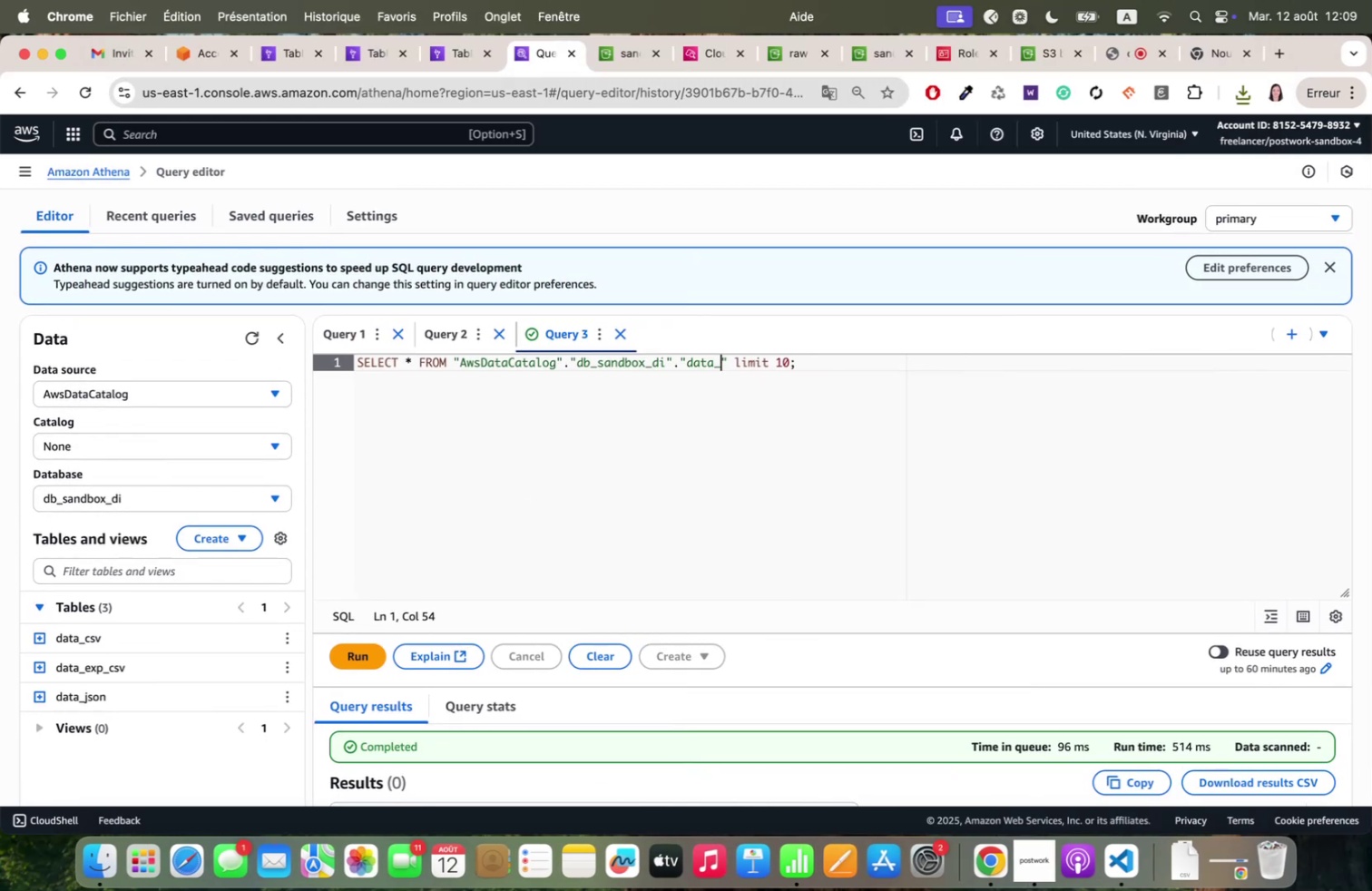 
key(Backspace)
 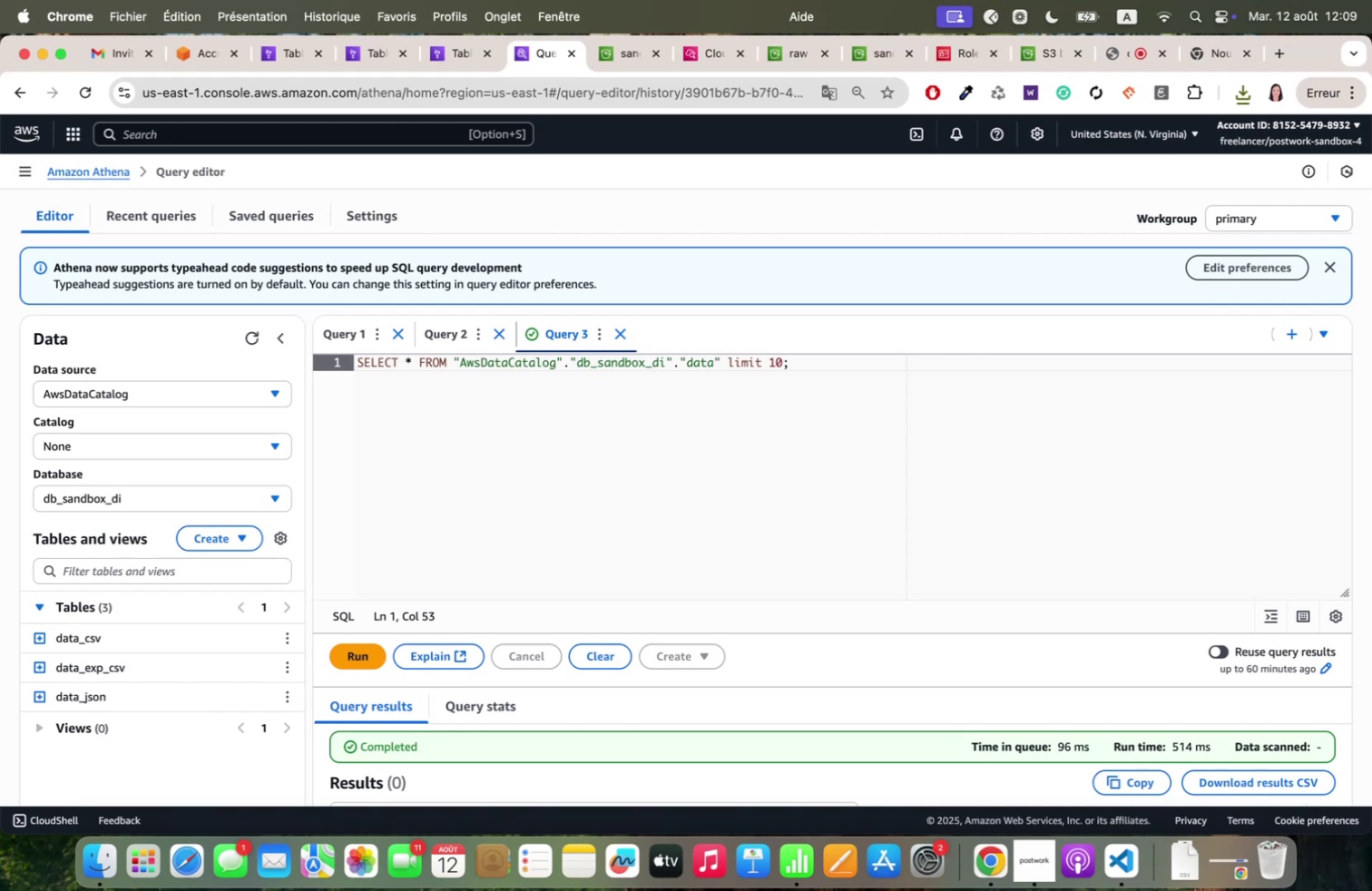 
key(Shift+Equal)
 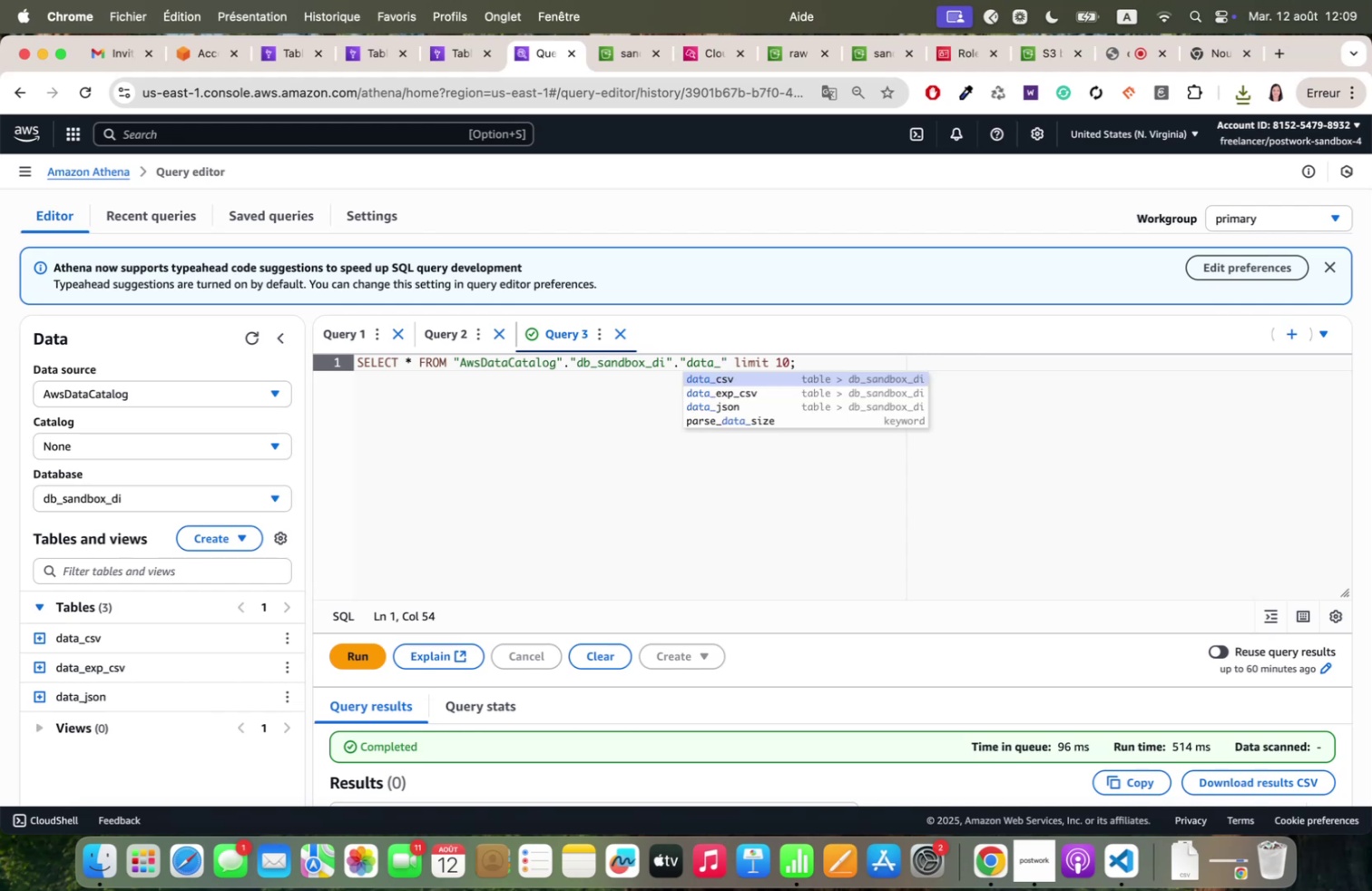 
key(ArrowDown)
 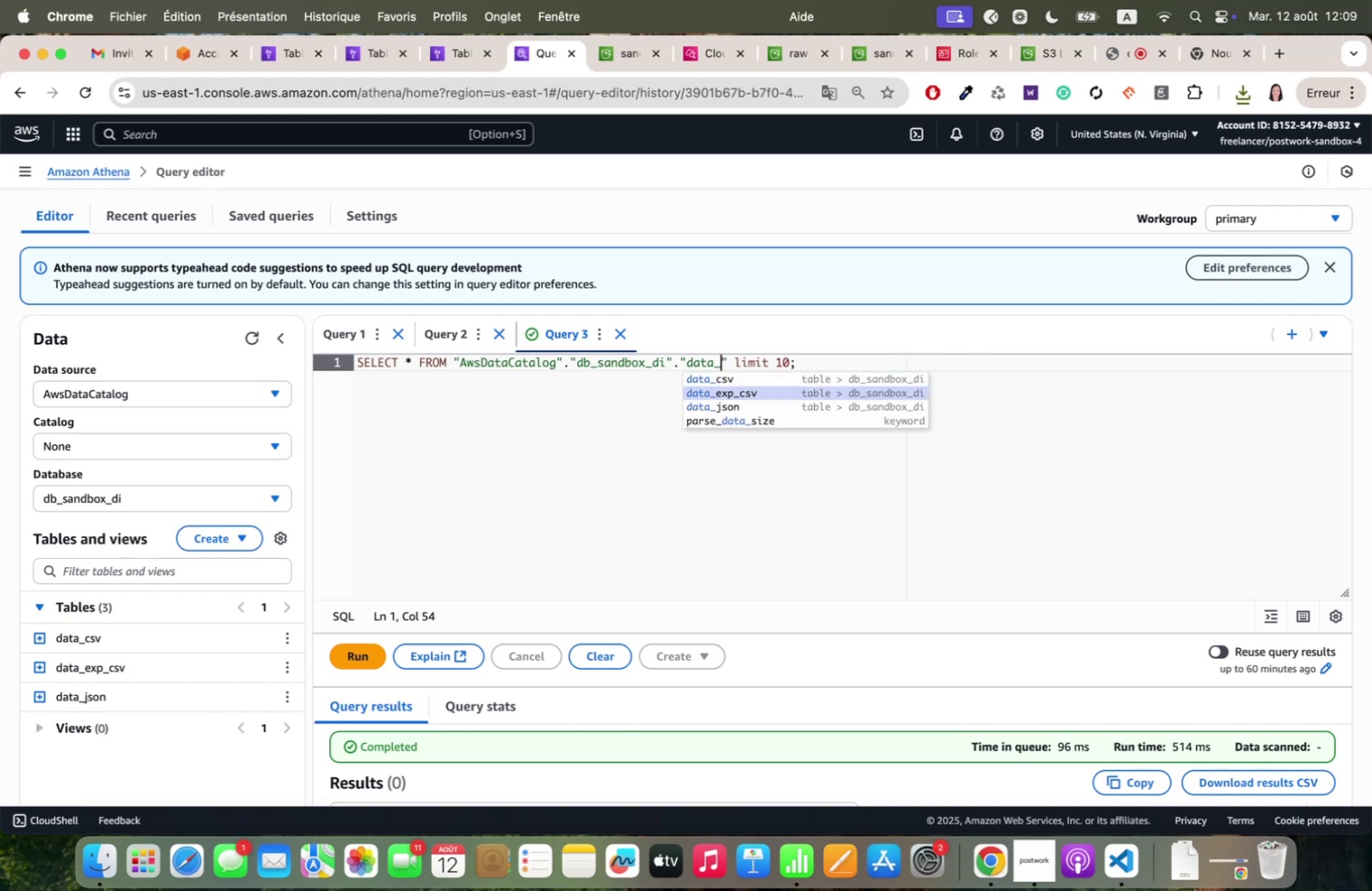 
key(Enter)
 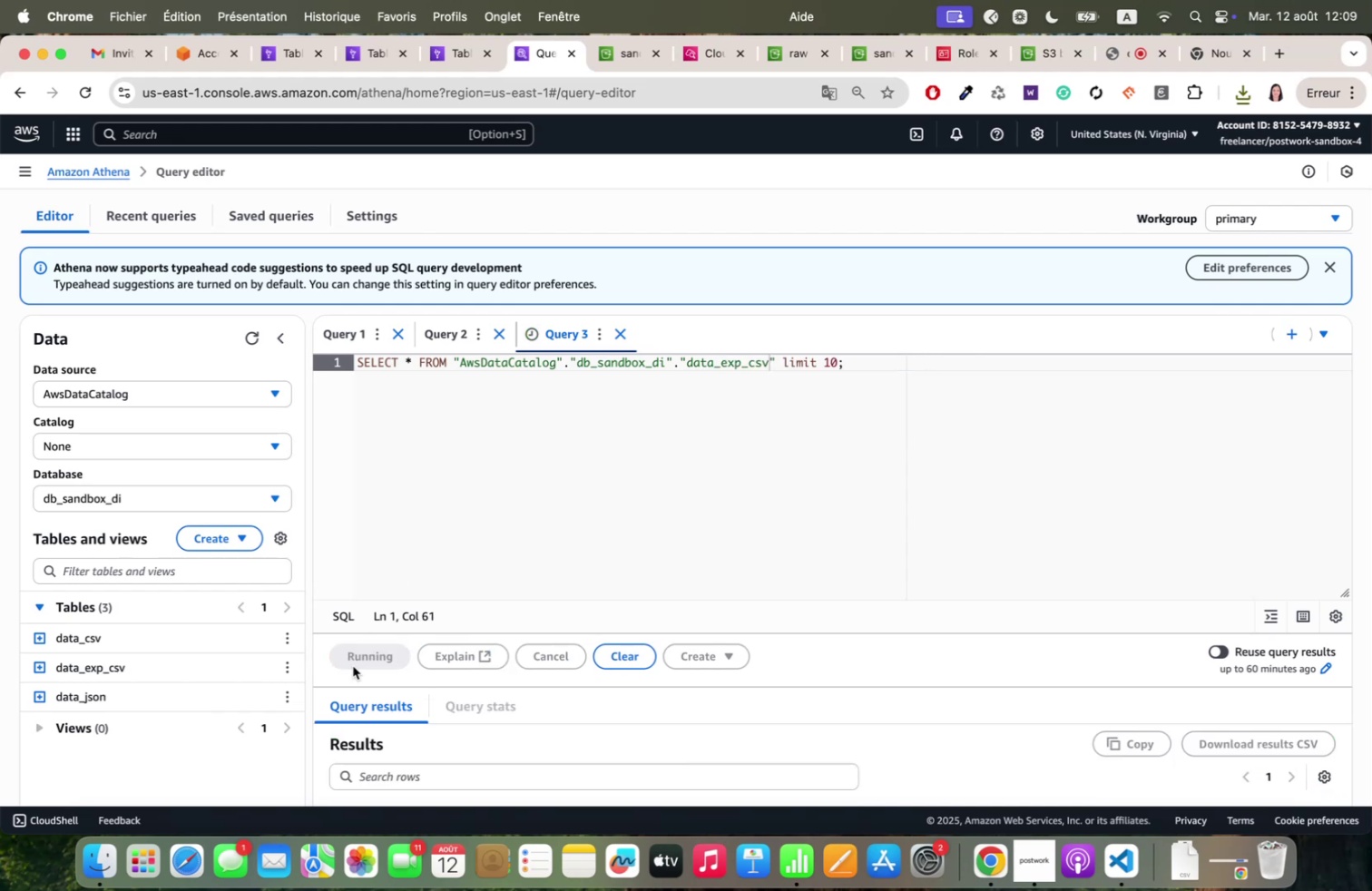 
scroll: coordinate [561, 453], scroll_direction: down, amount: 30.0
 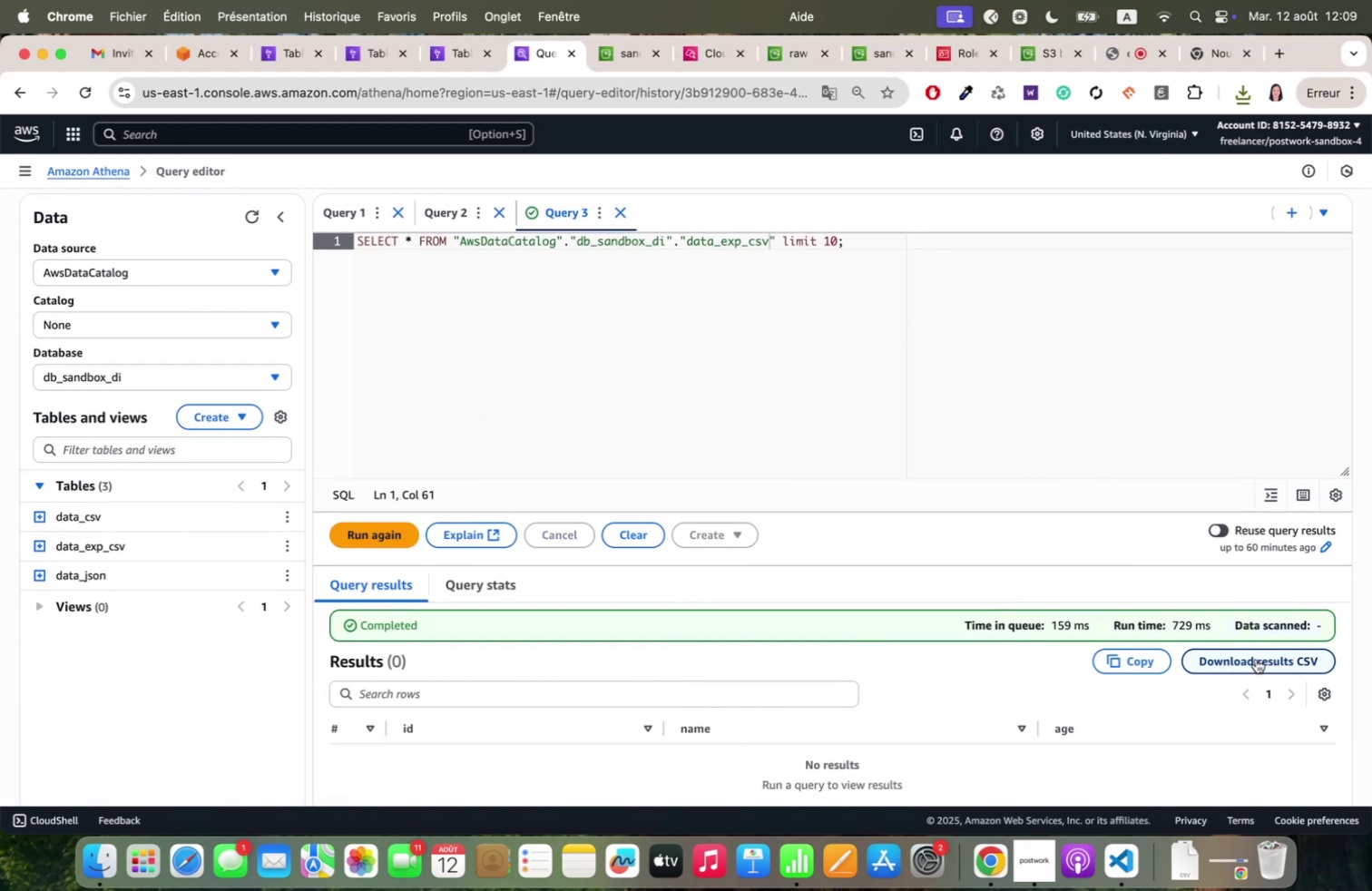 
left_click([1255, 658])
 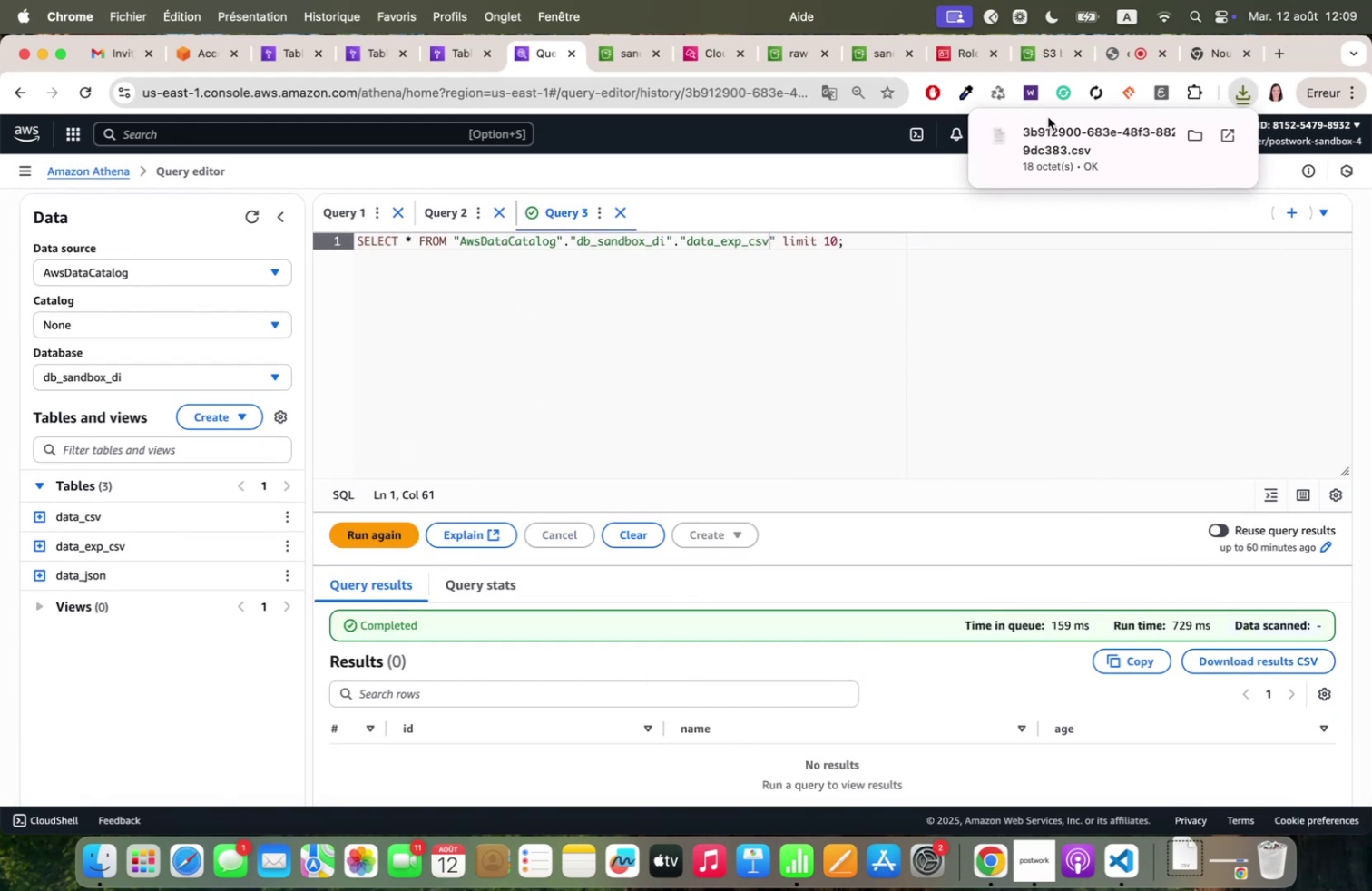 
left_click([1052, 131])
 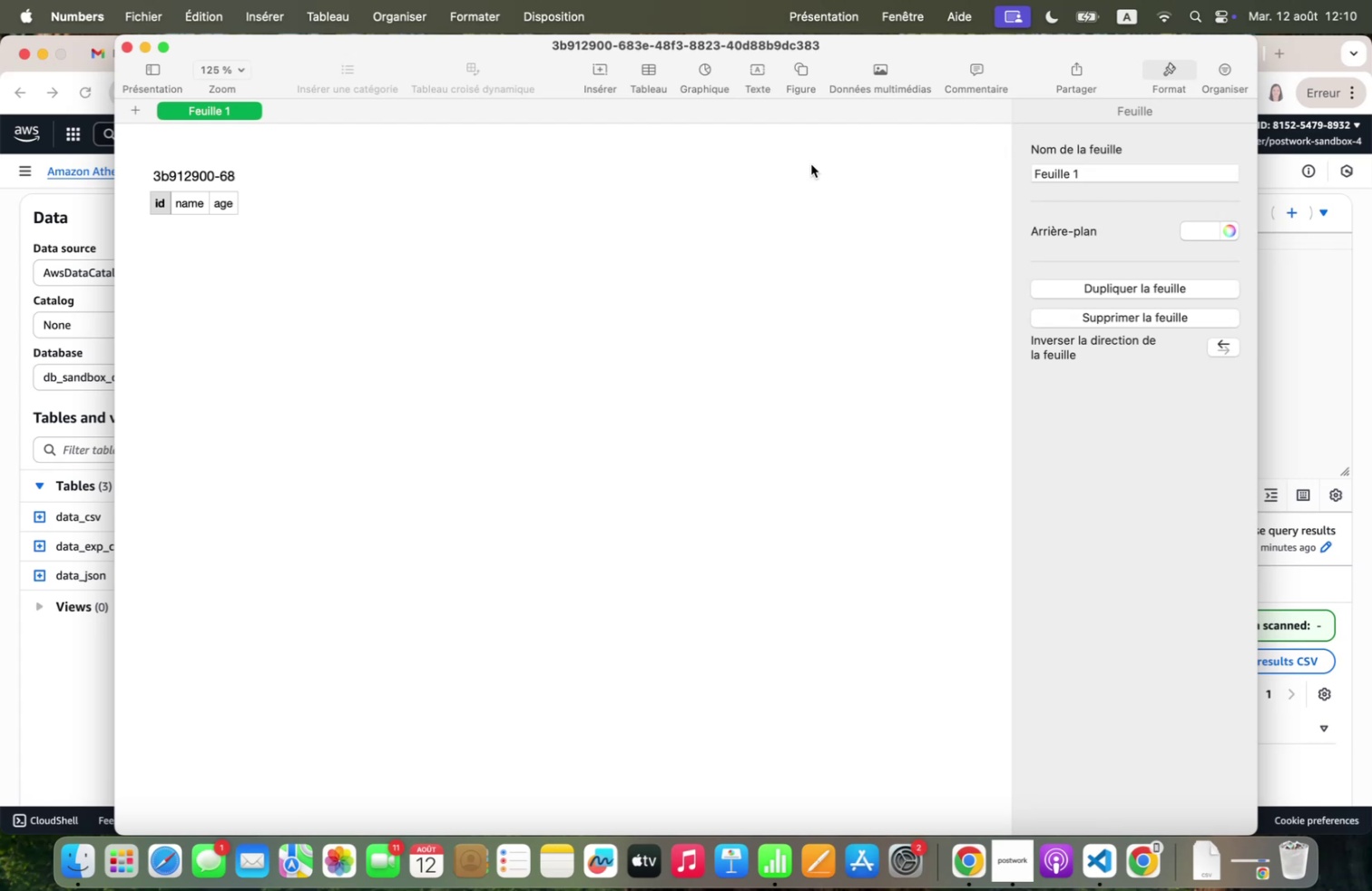 
wait(29.12)
 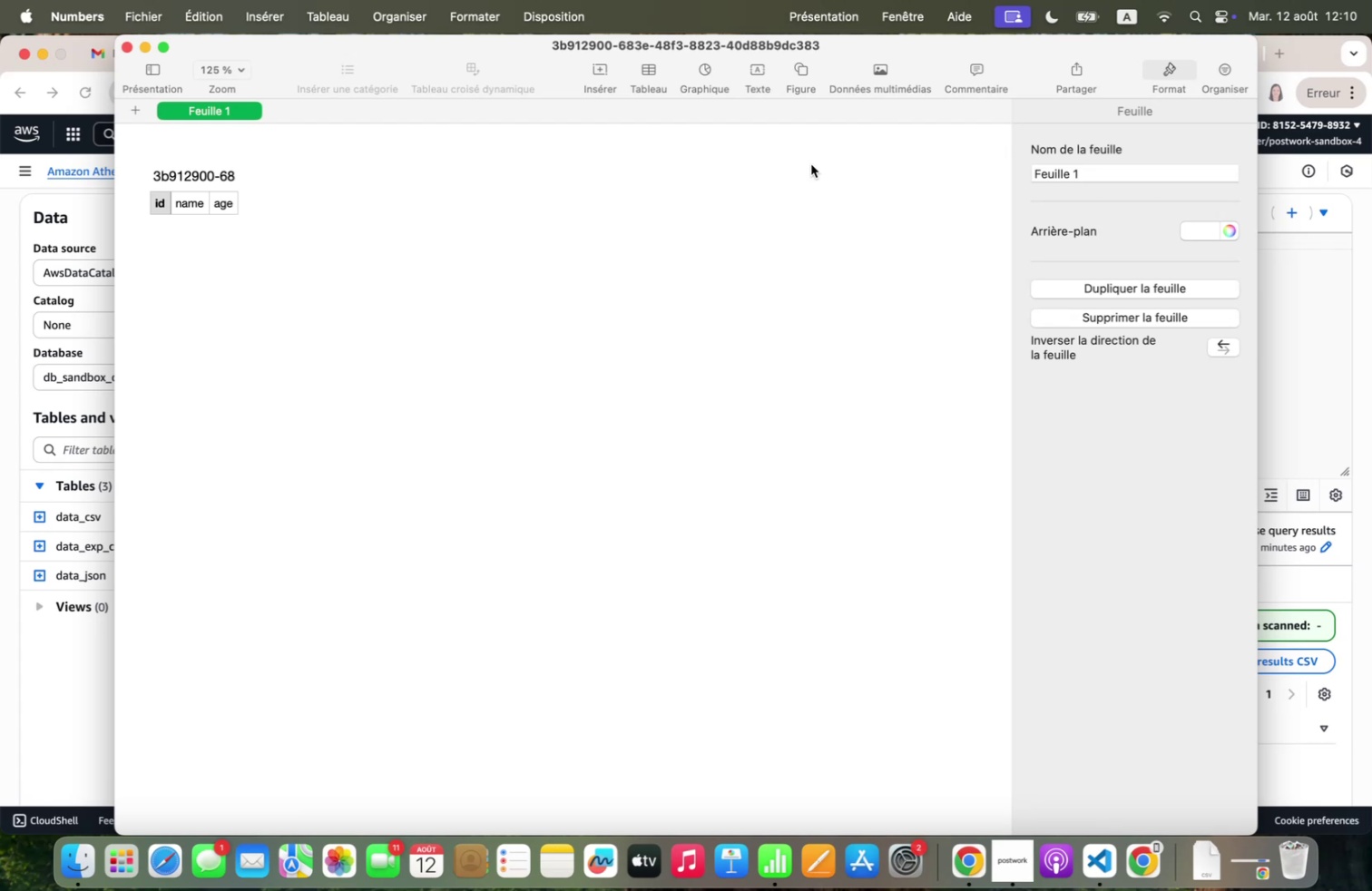 
left_click([1366, 298])
 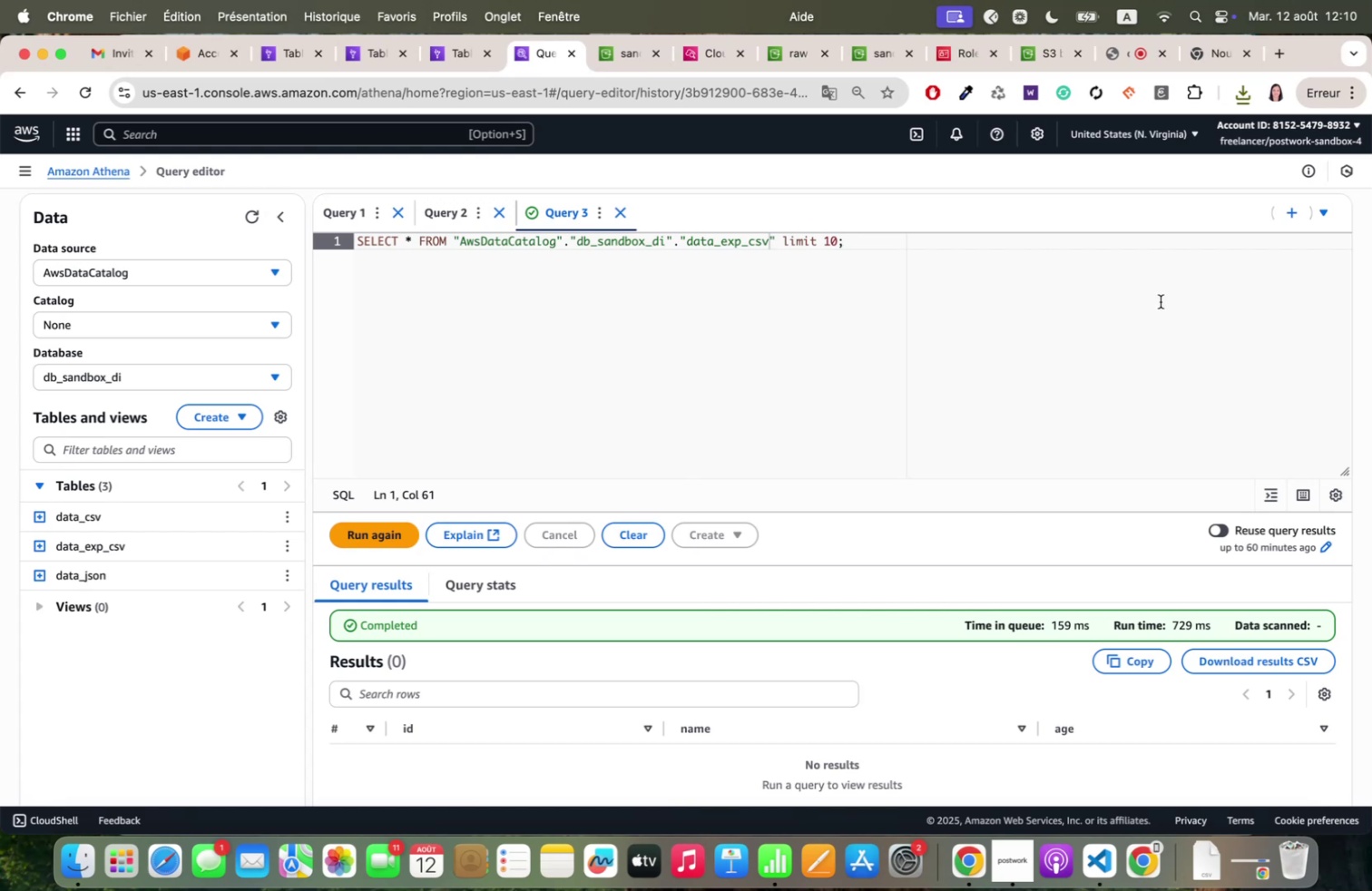 
scroll: coordinate [1119, 373], scroll_direction: down, amount: 11.0
 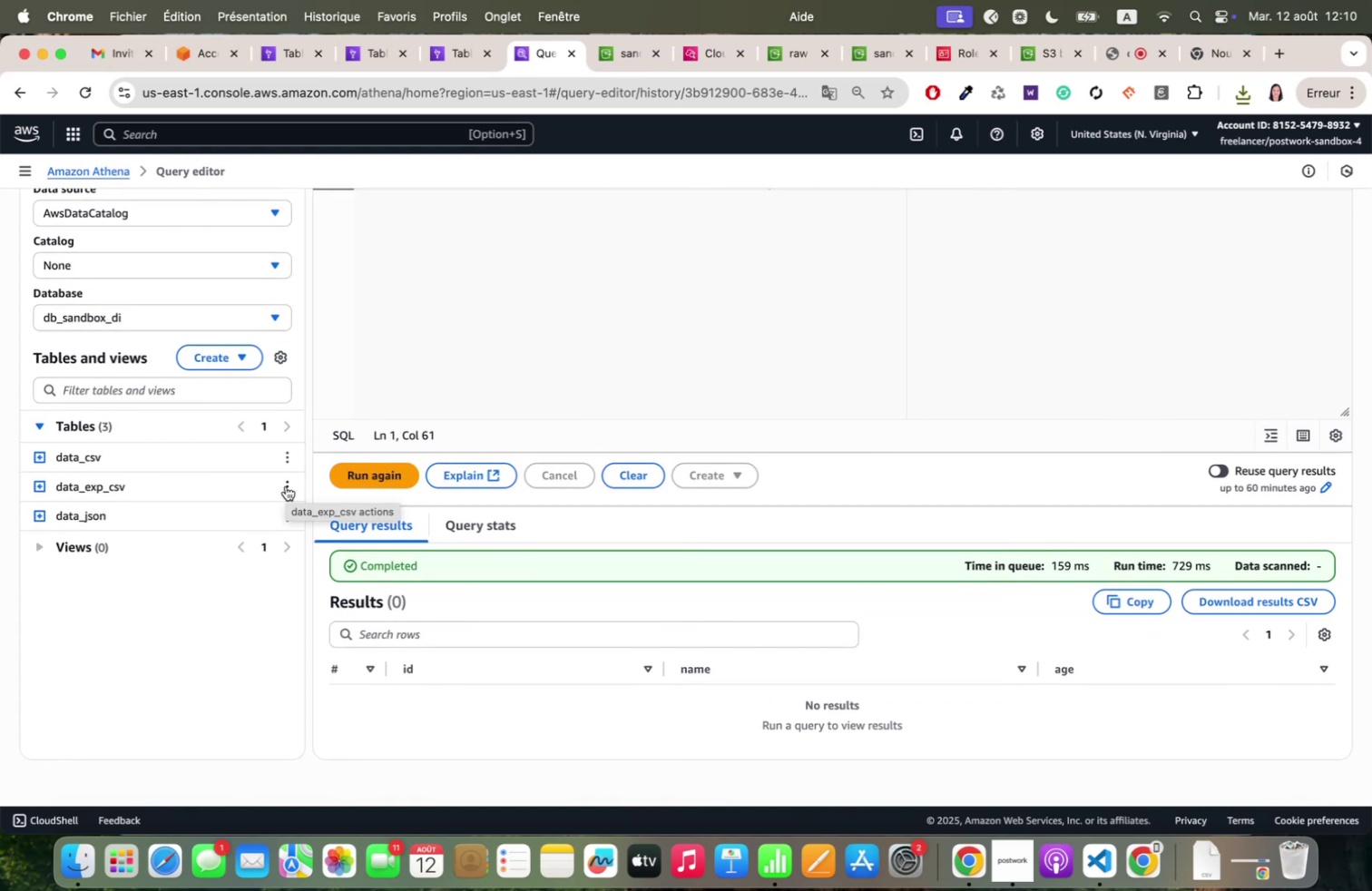 
wait(6.24)
 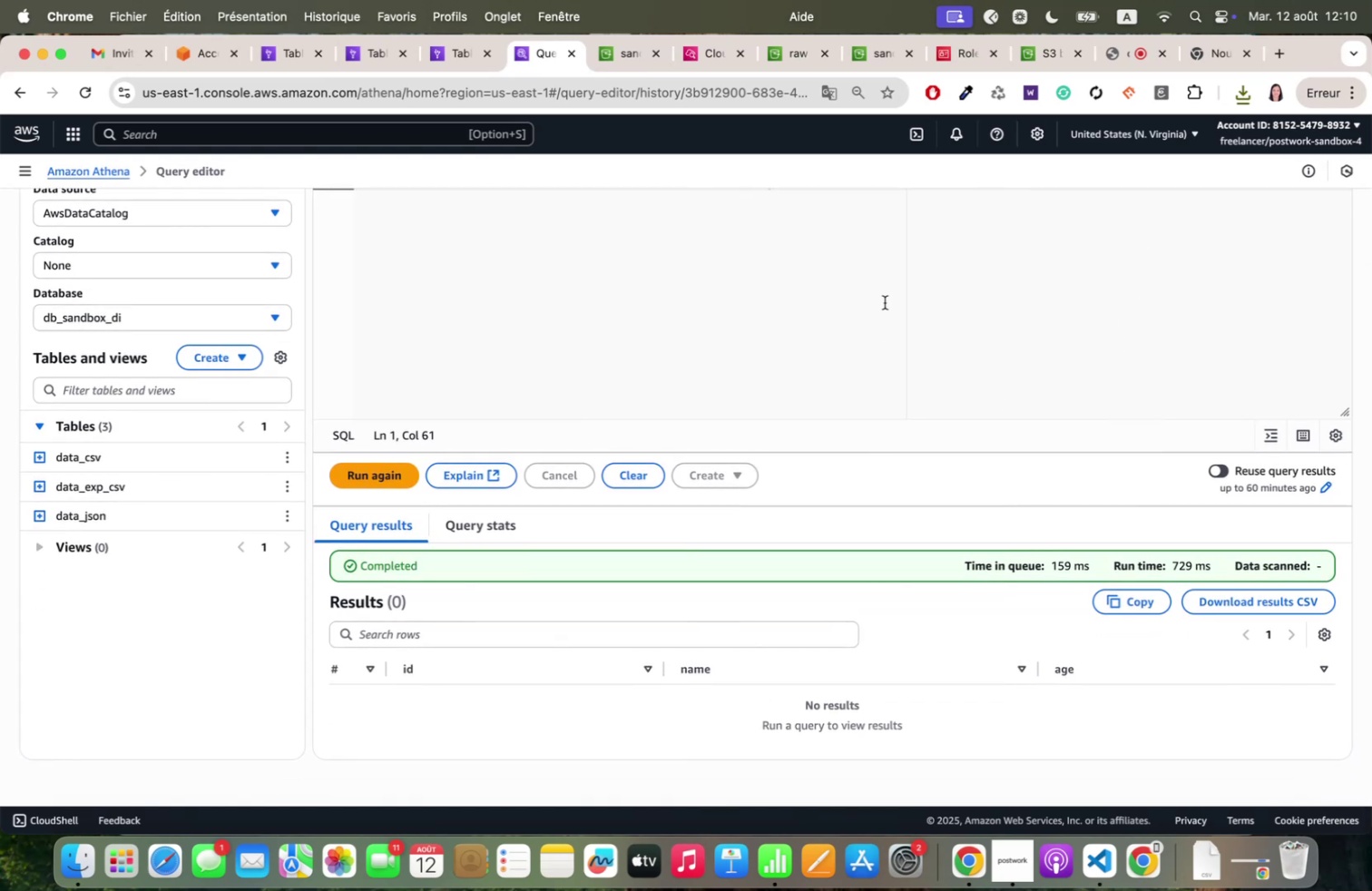 
left_click([238, 357])
 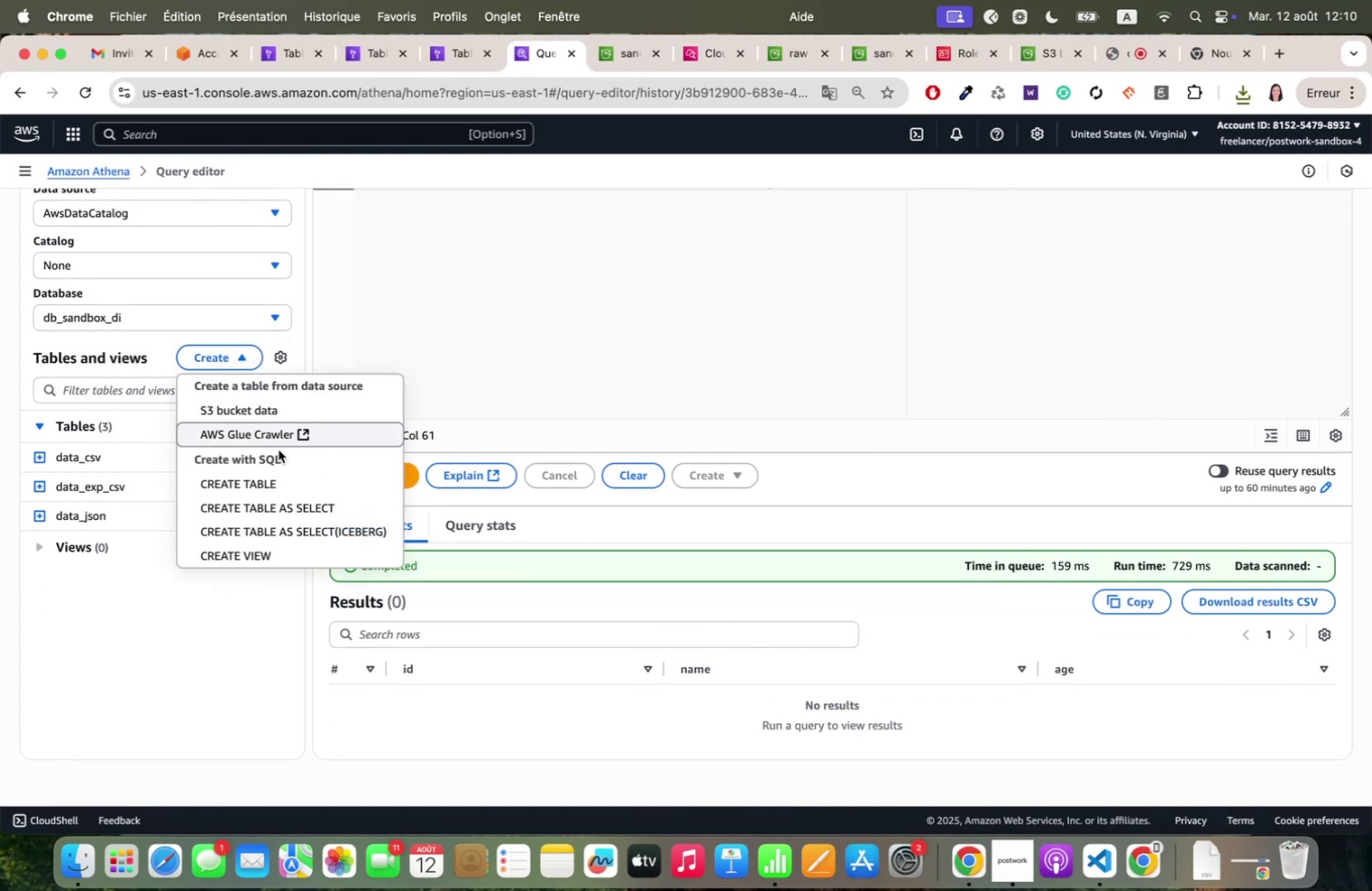 
scroll: coordinate [282, 455], scroll_direction: down, amount: 2.0
 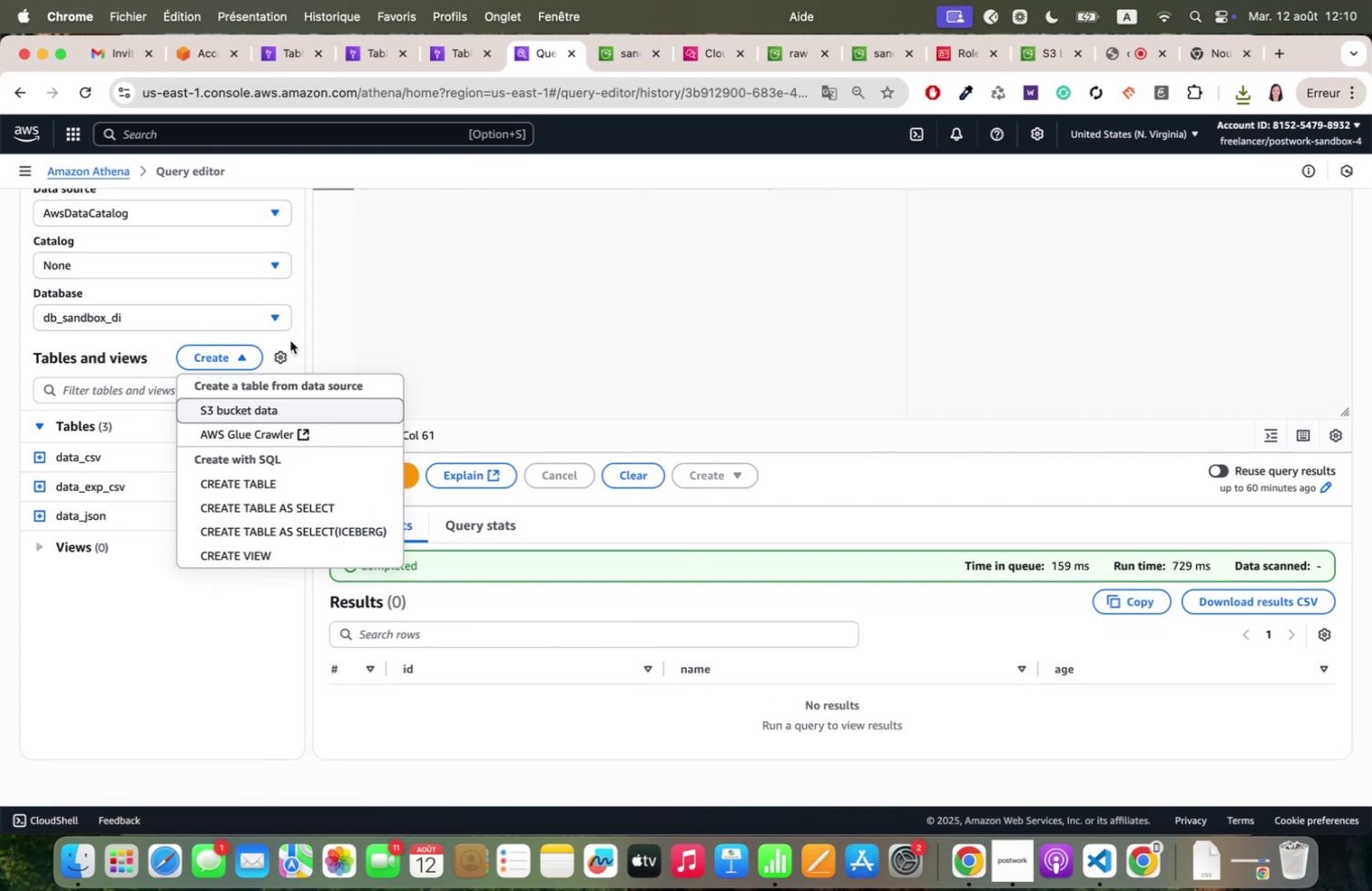 
left_click([295, 333])
 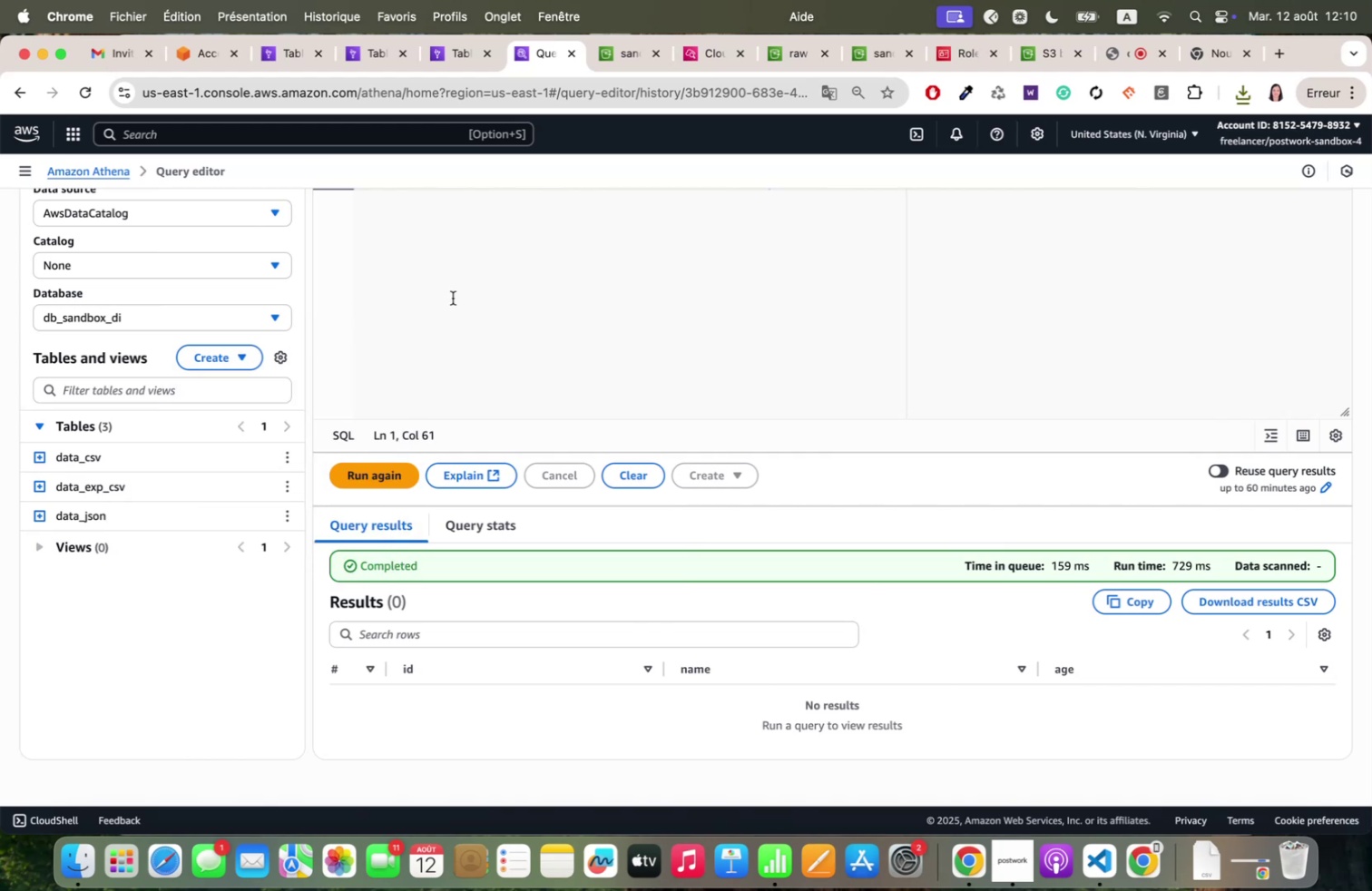 
scroll: coordinate [453, 298], scroll_direction: up, amount: 11.0
 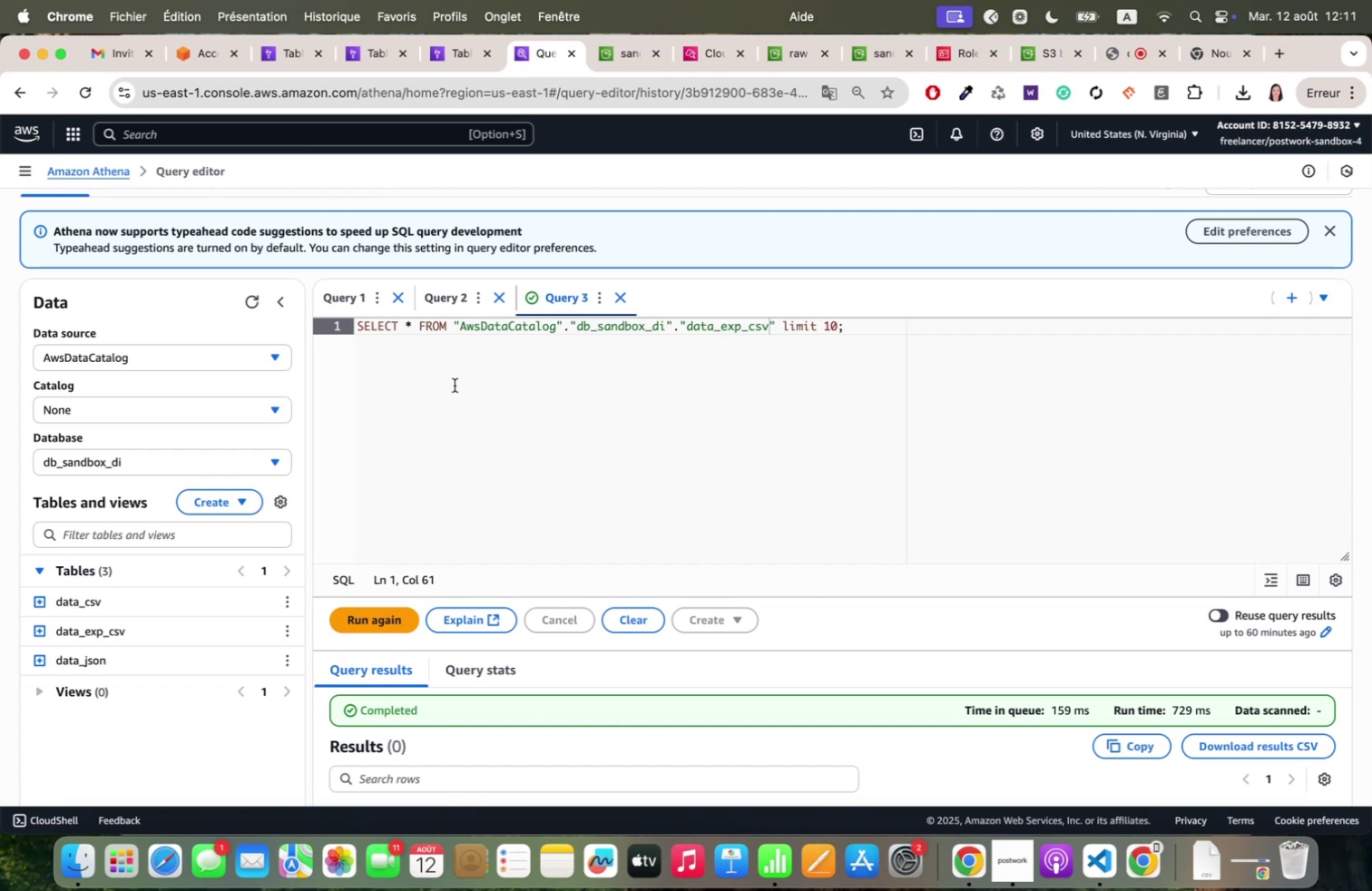 
wait(77.92)
 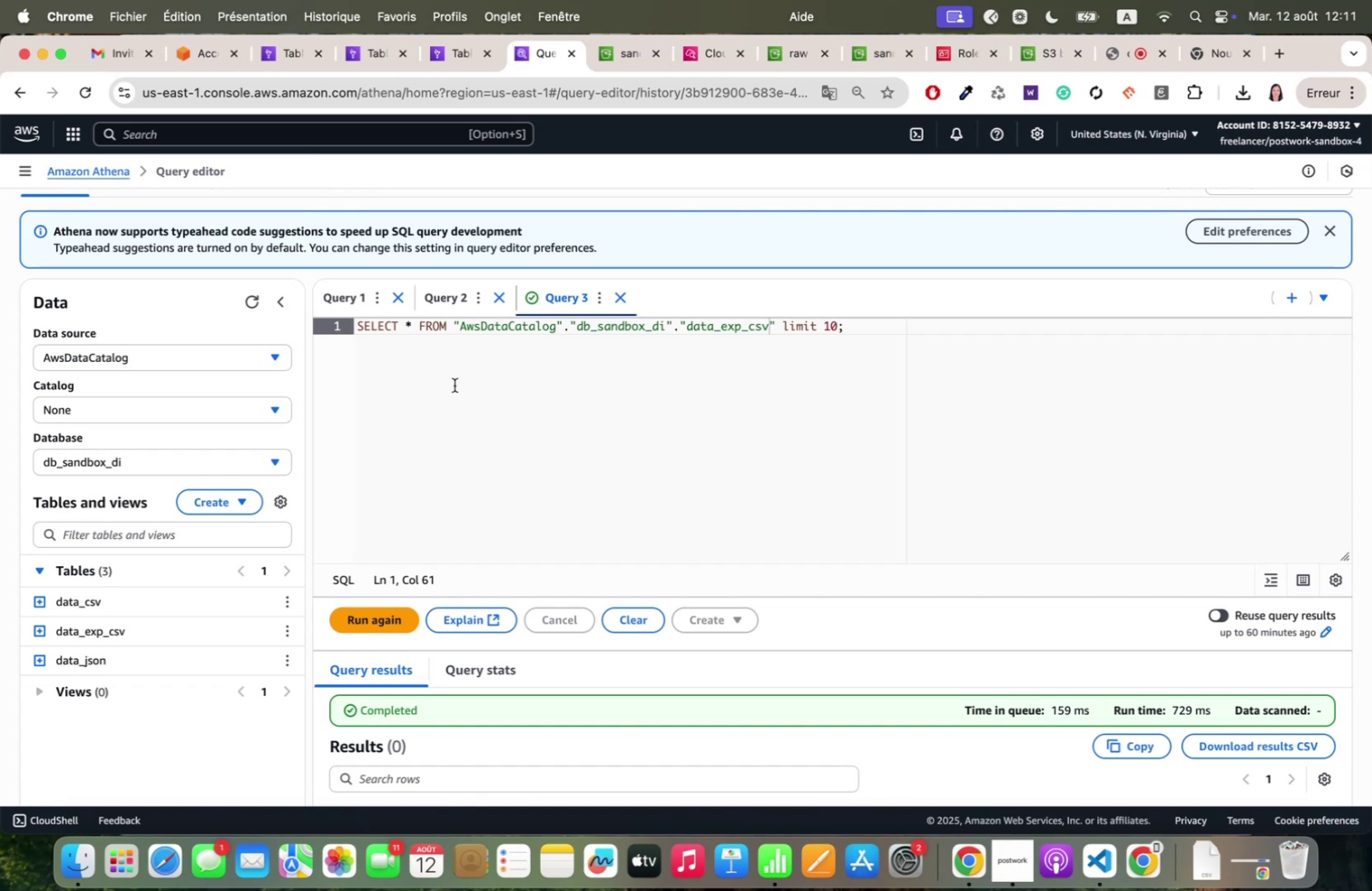 
left_click([19, 131])
 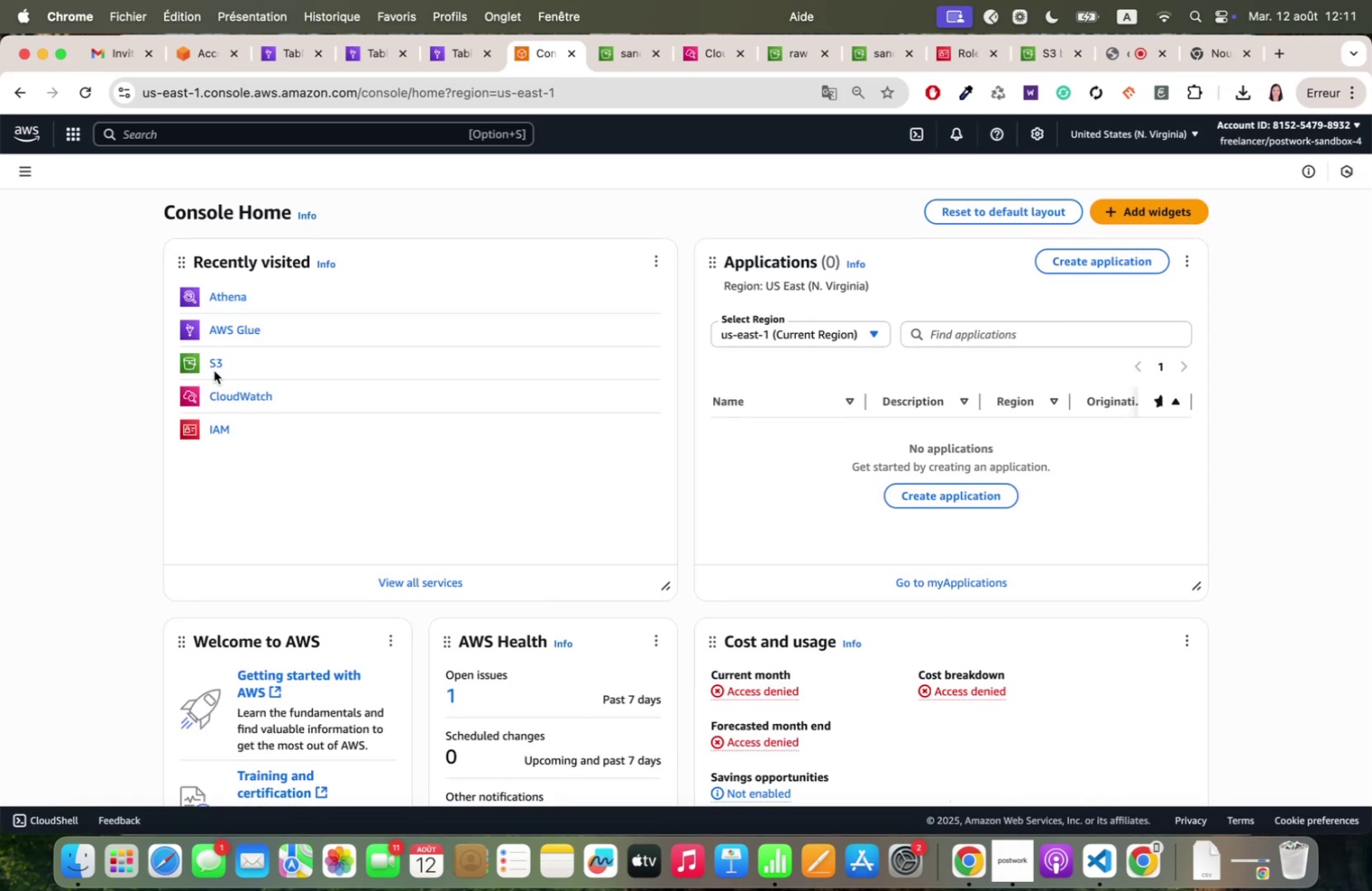 
left_click([230, 328])
 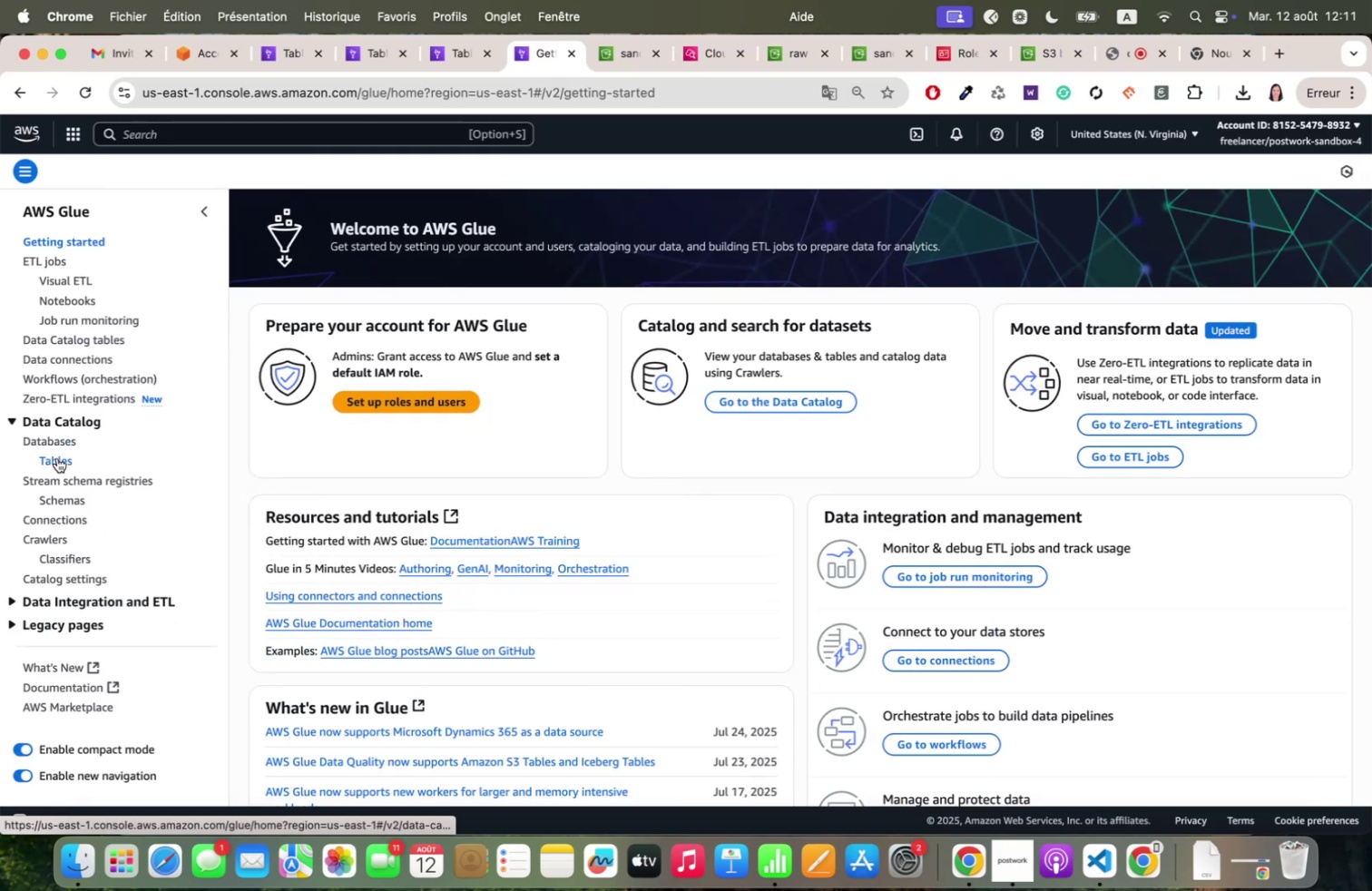 
left_click([57, 457])
 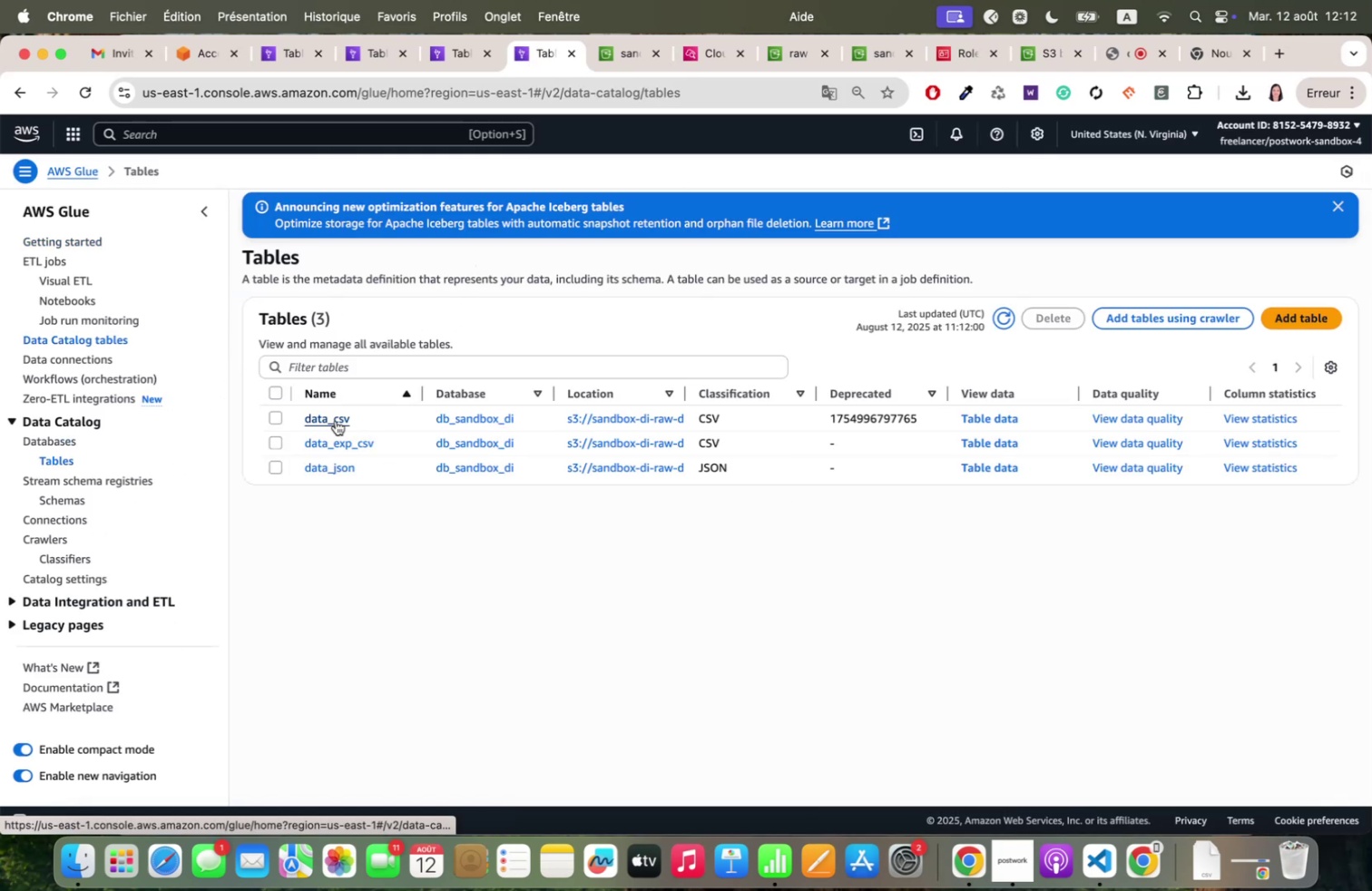 
left_click([340, 442])
 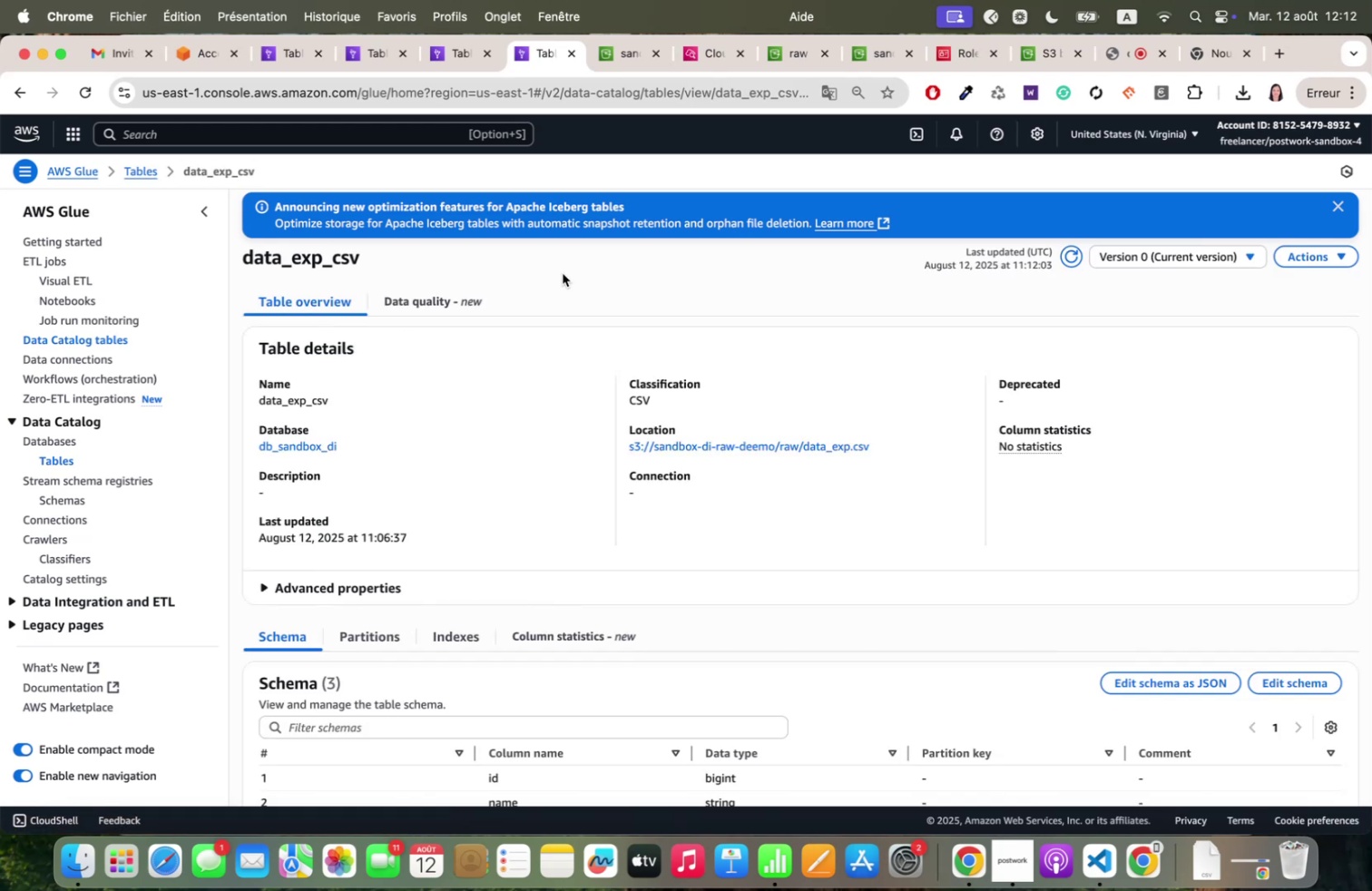 
scroll: coordinate [563, 273], scroll_direction: down, amount: 1.0
 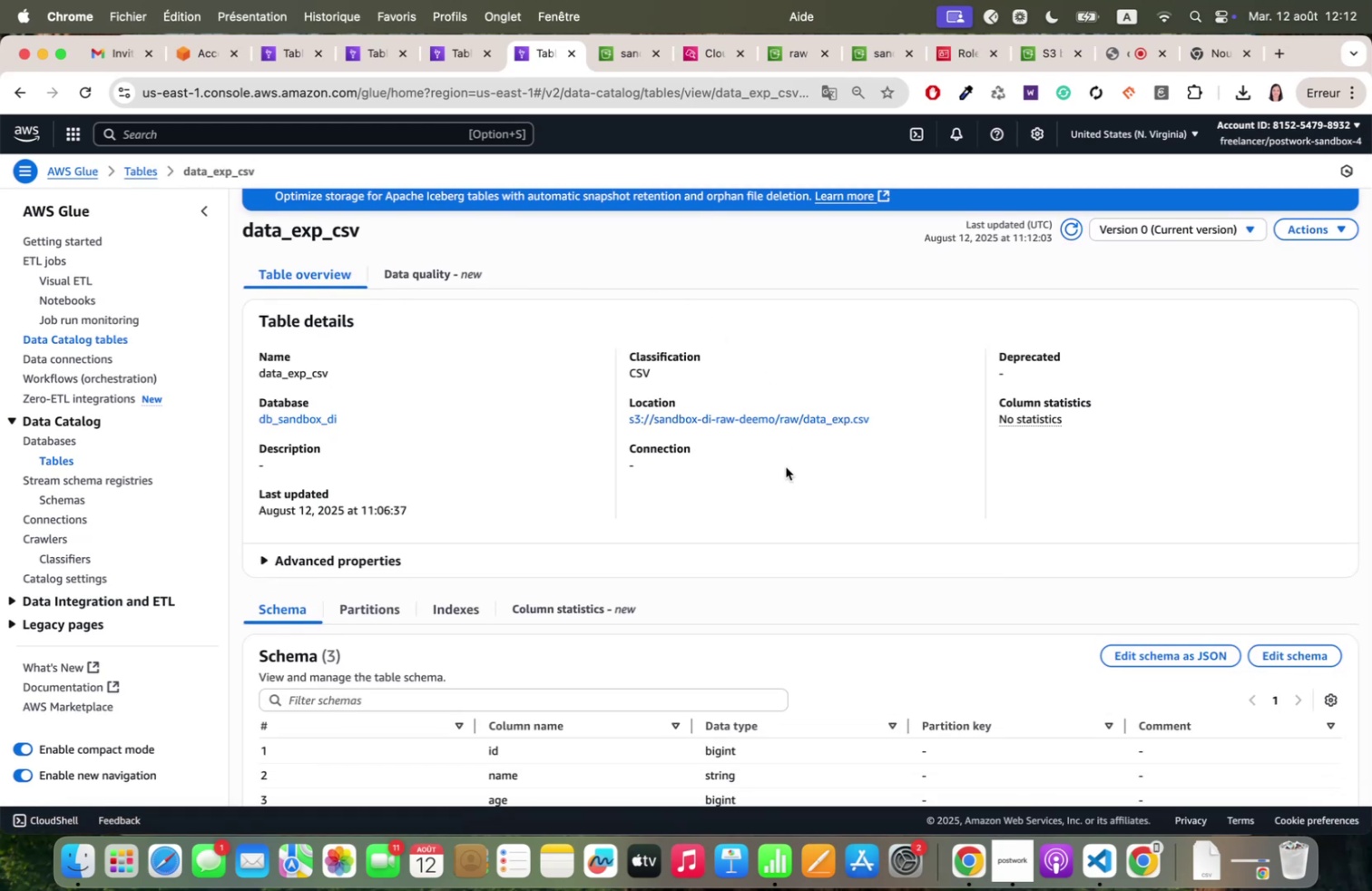 
wait(6.0)
 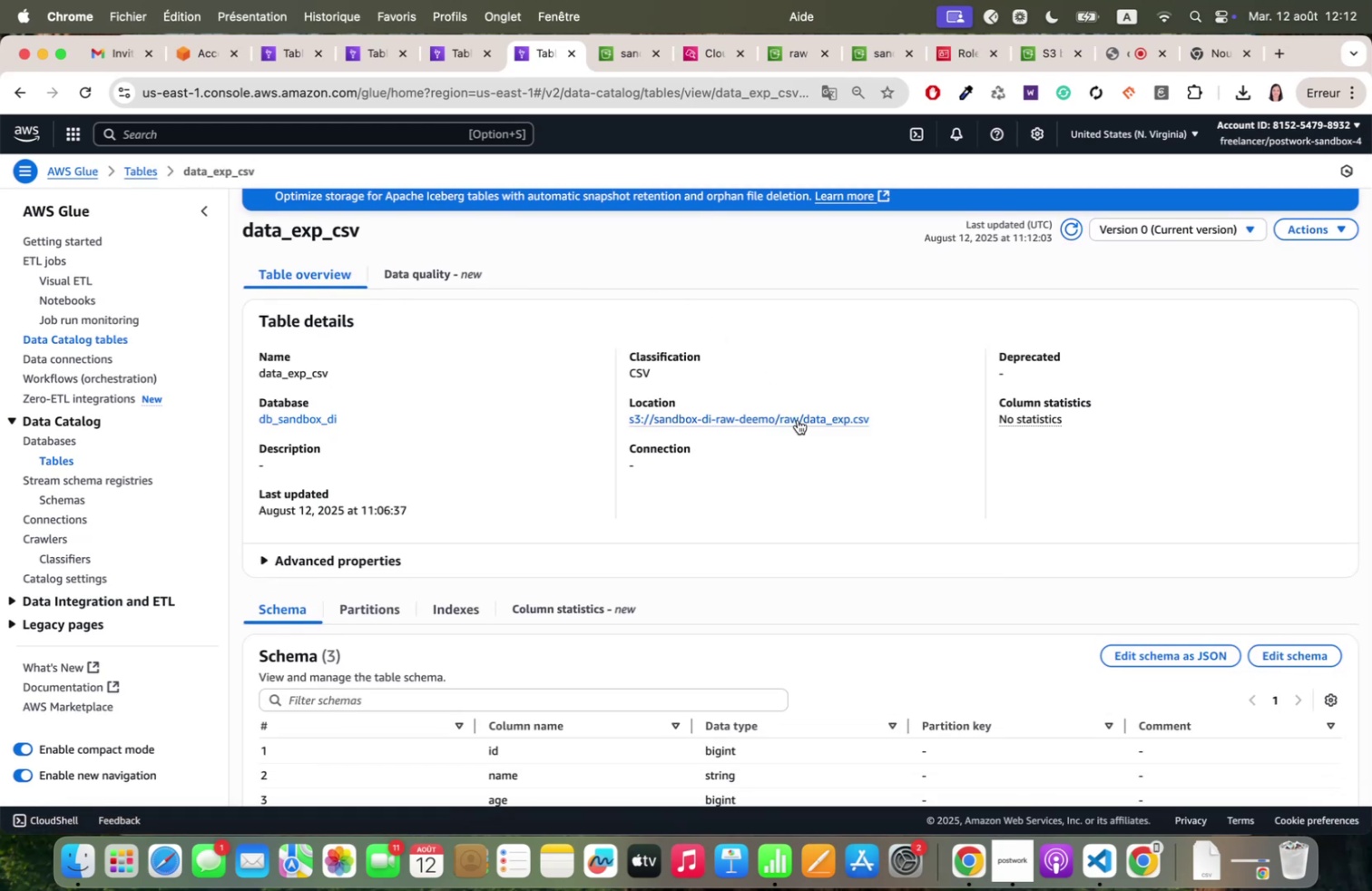 
scroll: coordinate [784, 446], scroll_direction: down, amount: 28.0
 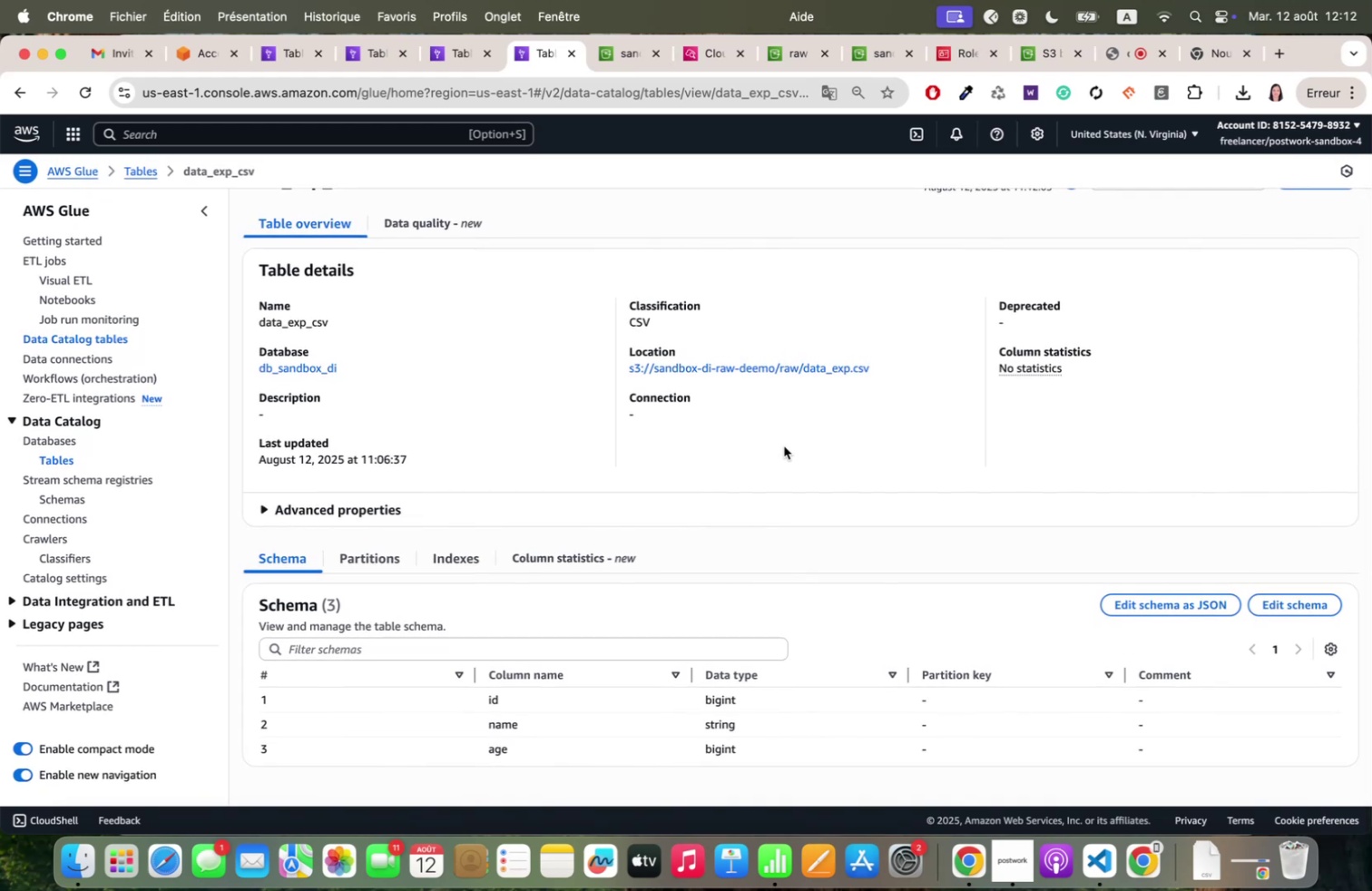 